 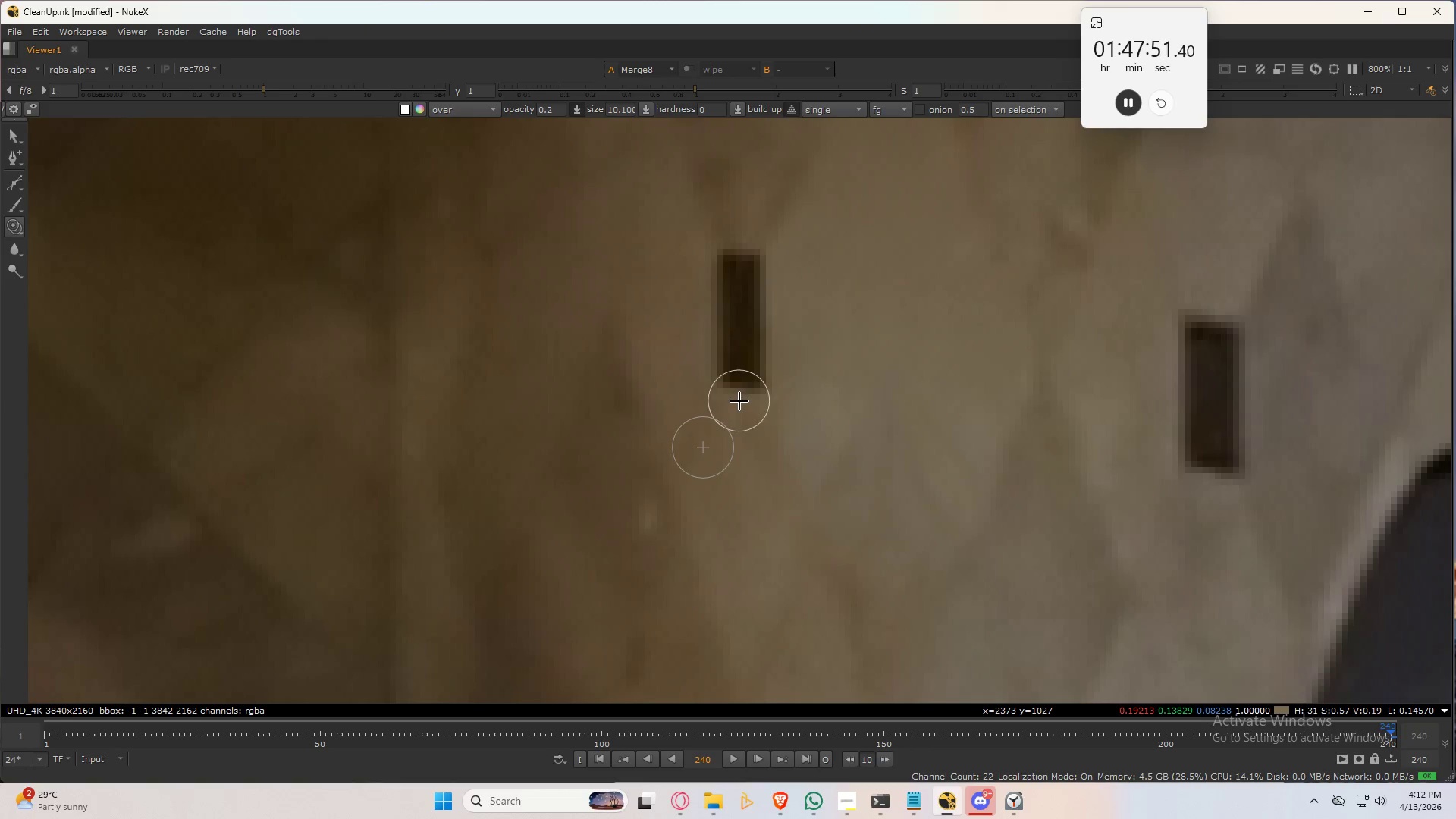 
left_click_drag(start_coordinate=[739, 401], to_coordinate=[808, 504])
 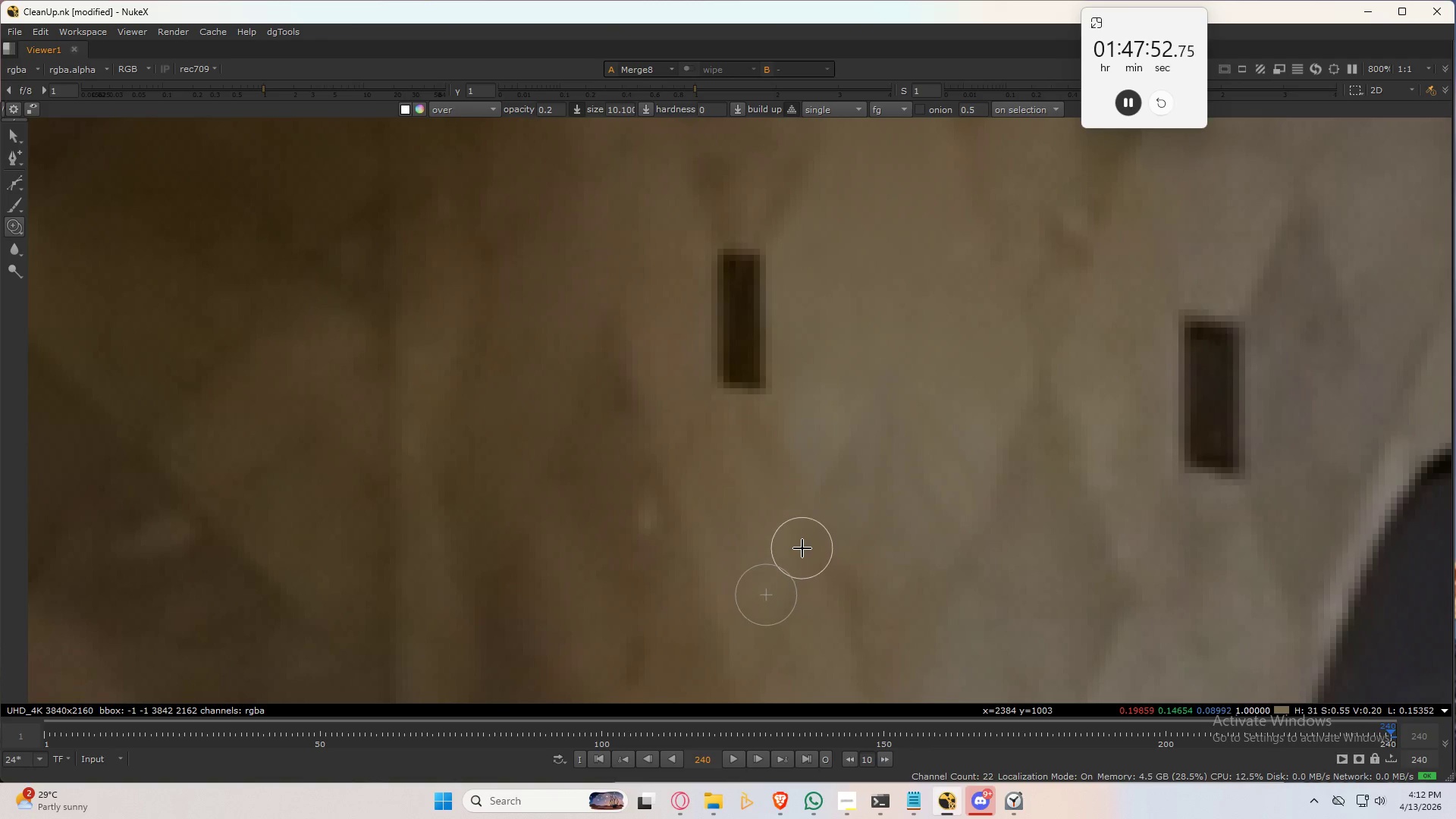 
left_click_drag(start_coordinate=[792, 516], to_coordinate=[731, 389])
 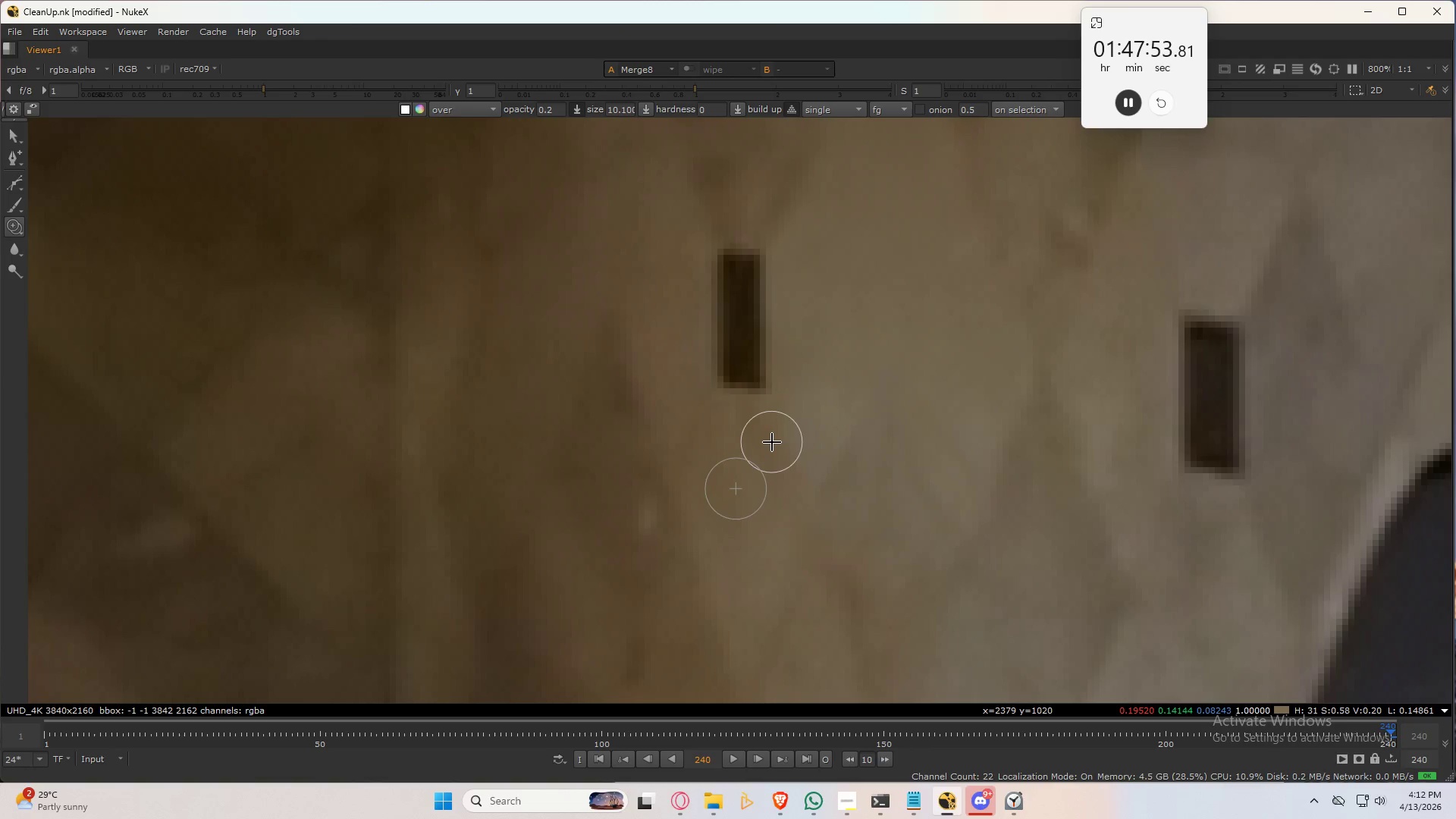 
key(Control+ControlLeft)
 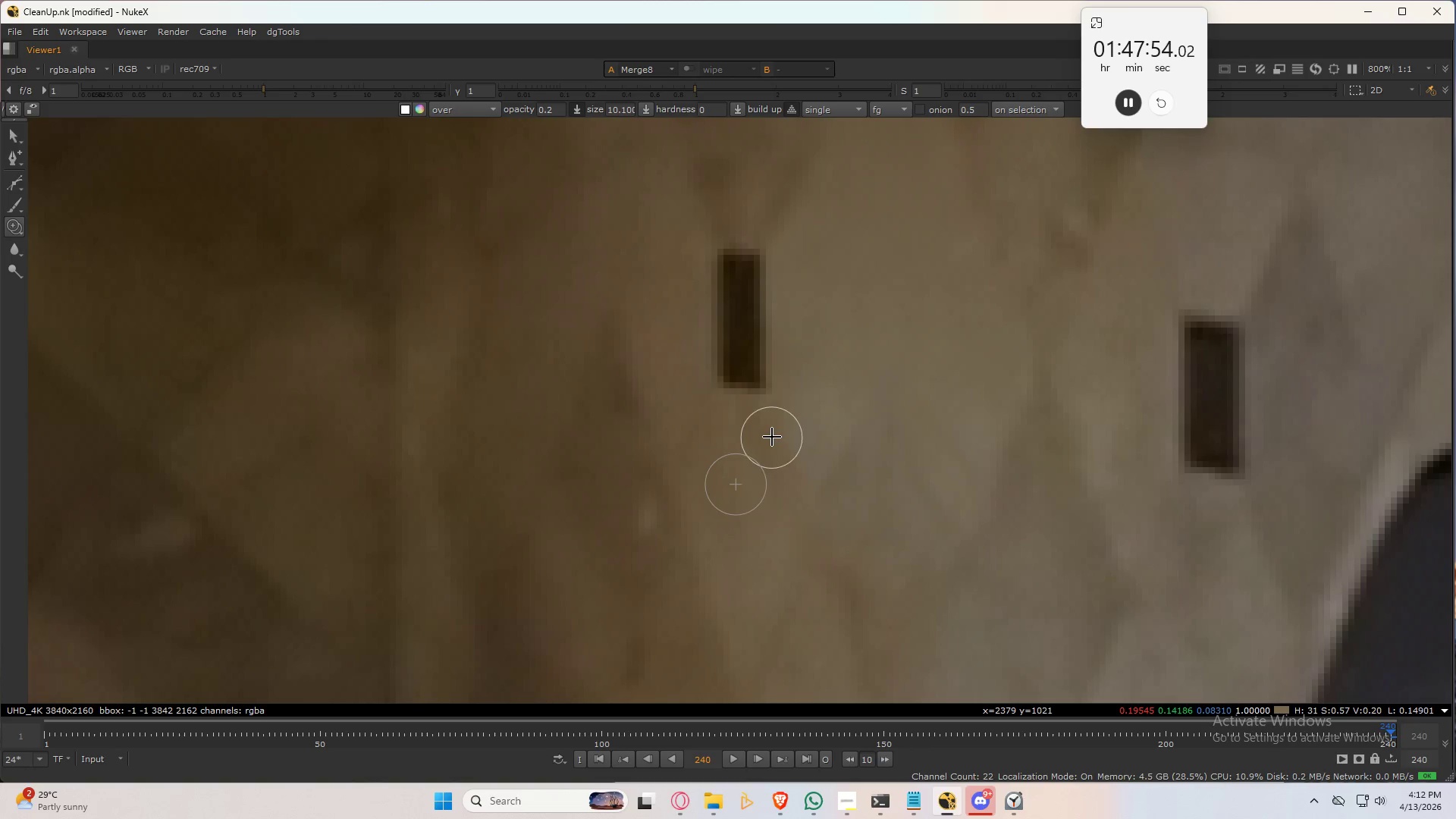 
left_click_drag(start_coordinate=[770, 435], to_coordinate=[740, 413])
 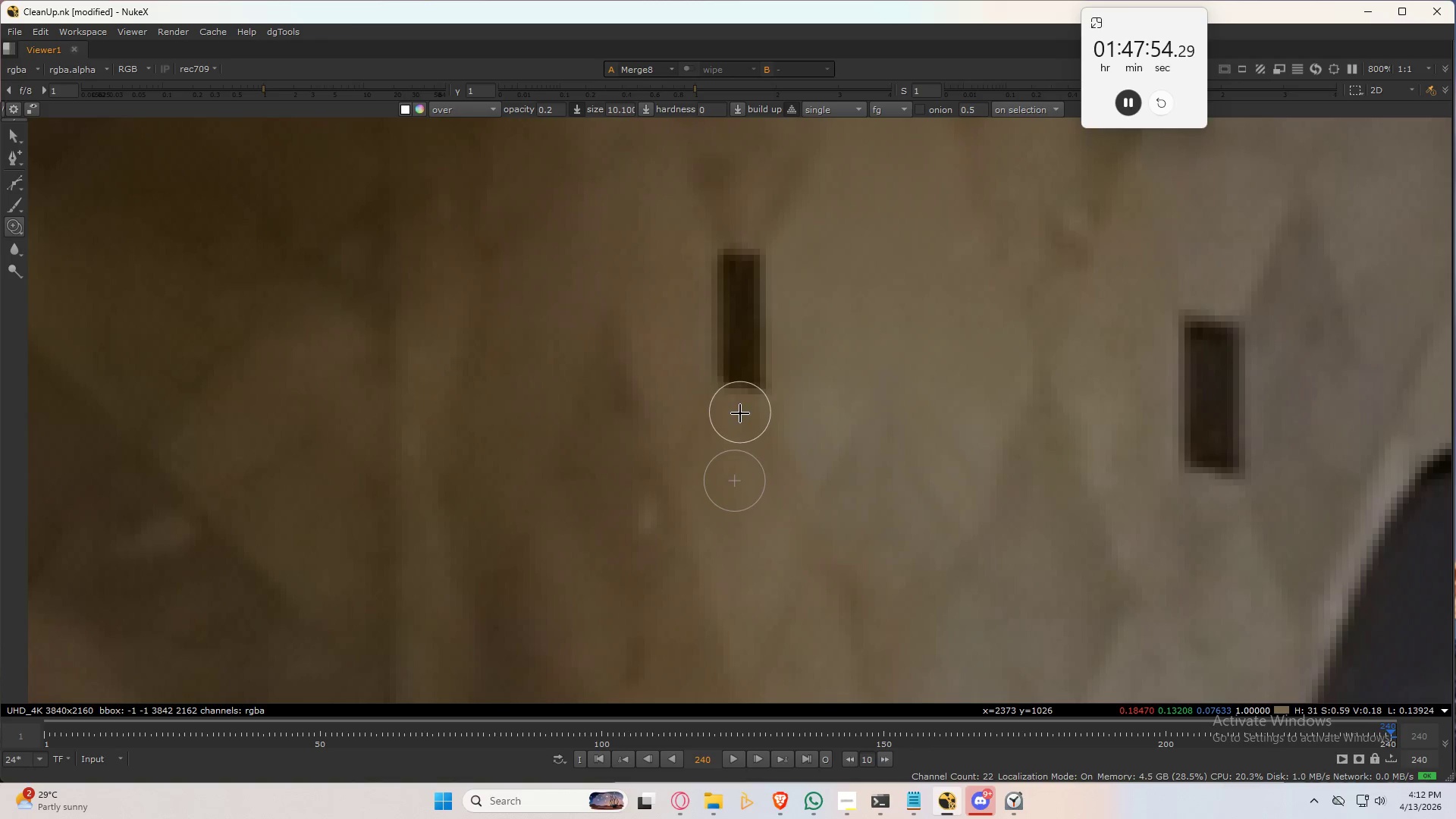 
left_click_drag(start_coordinate=[740, 420], to_coordinate=[745, 416])
 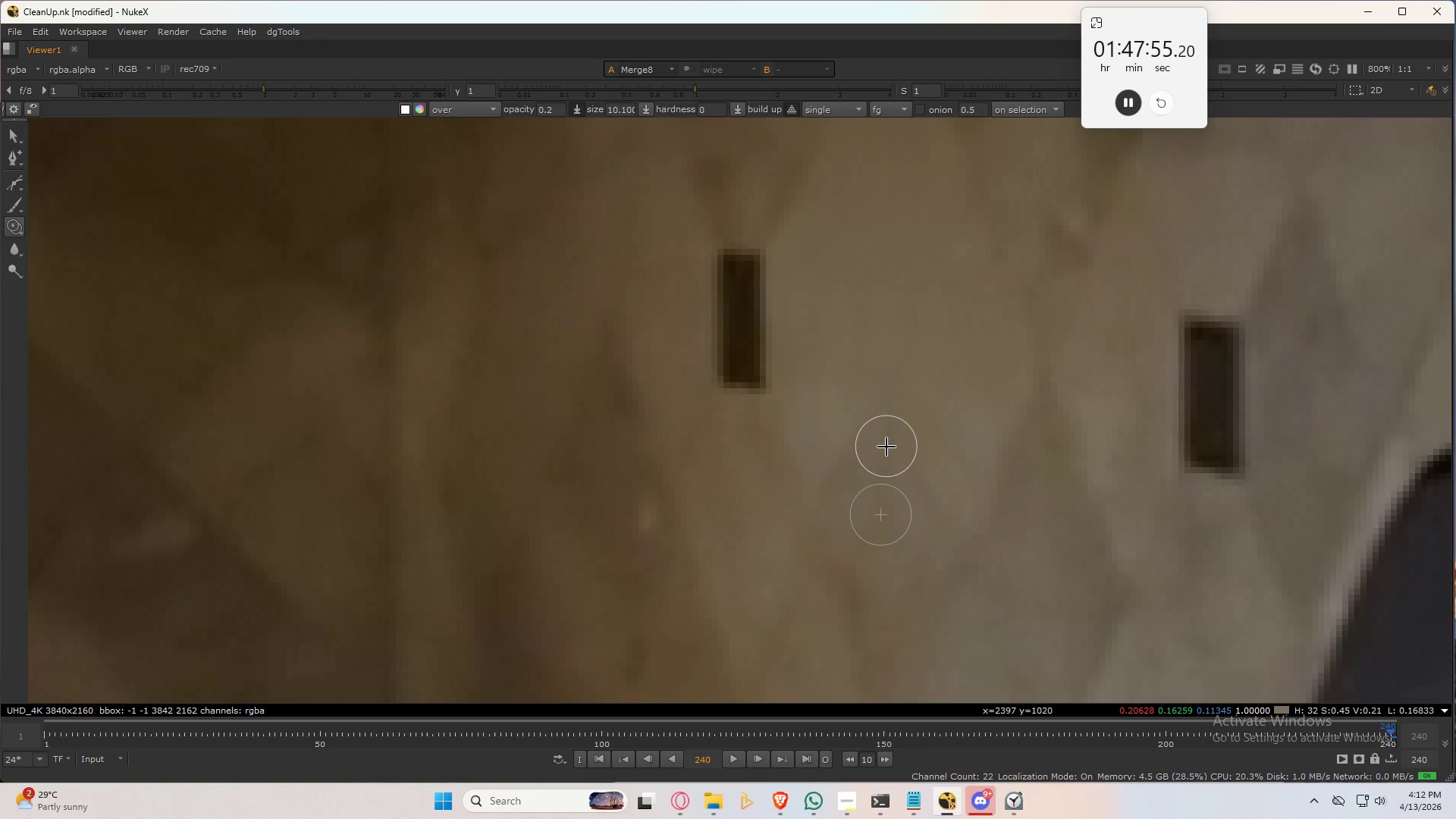 
hold_key(key=3, duration=0.33)
 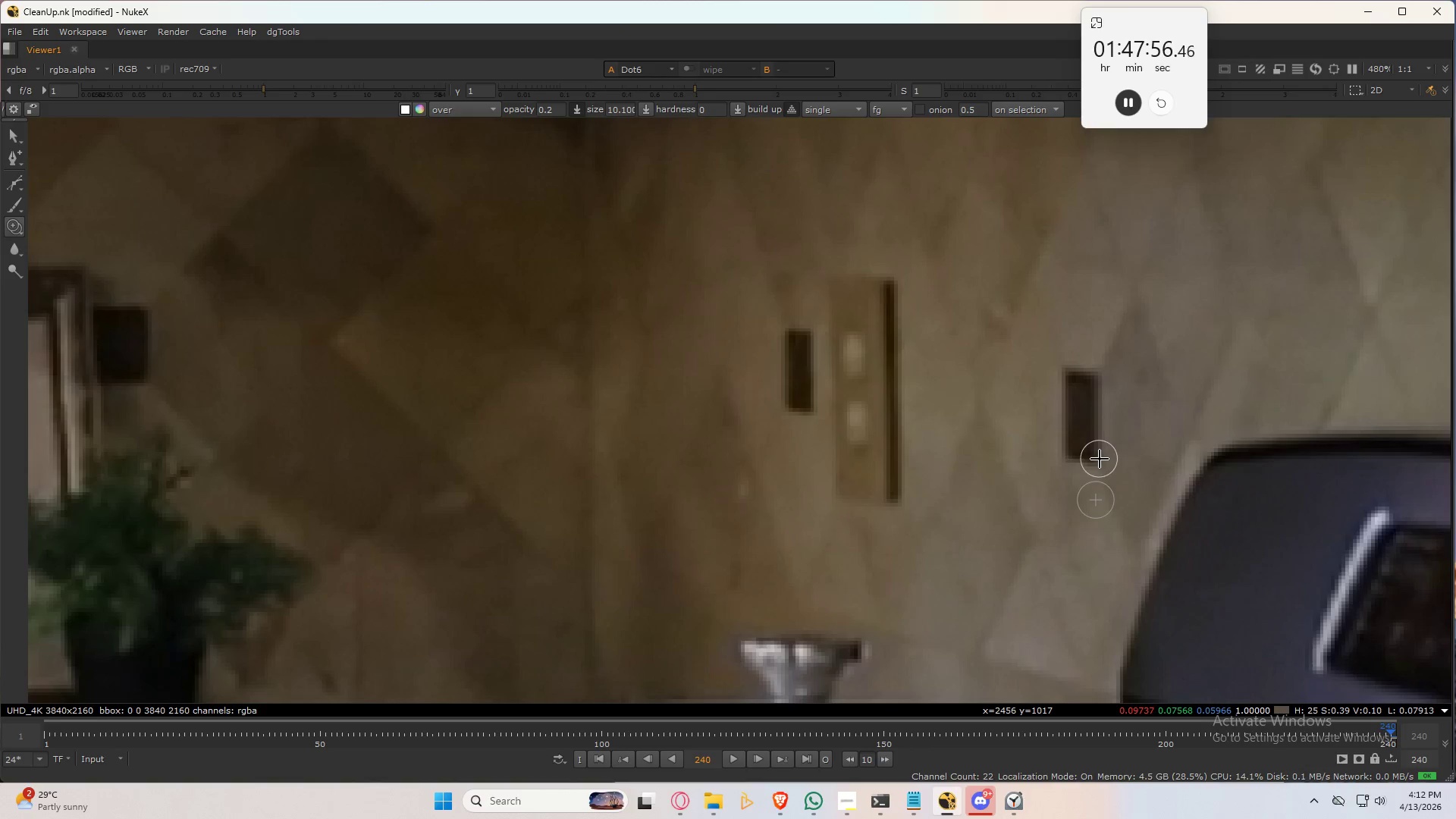 
scroll: coordinate [887, 447], scroll_direction: down, amount: 3.0
 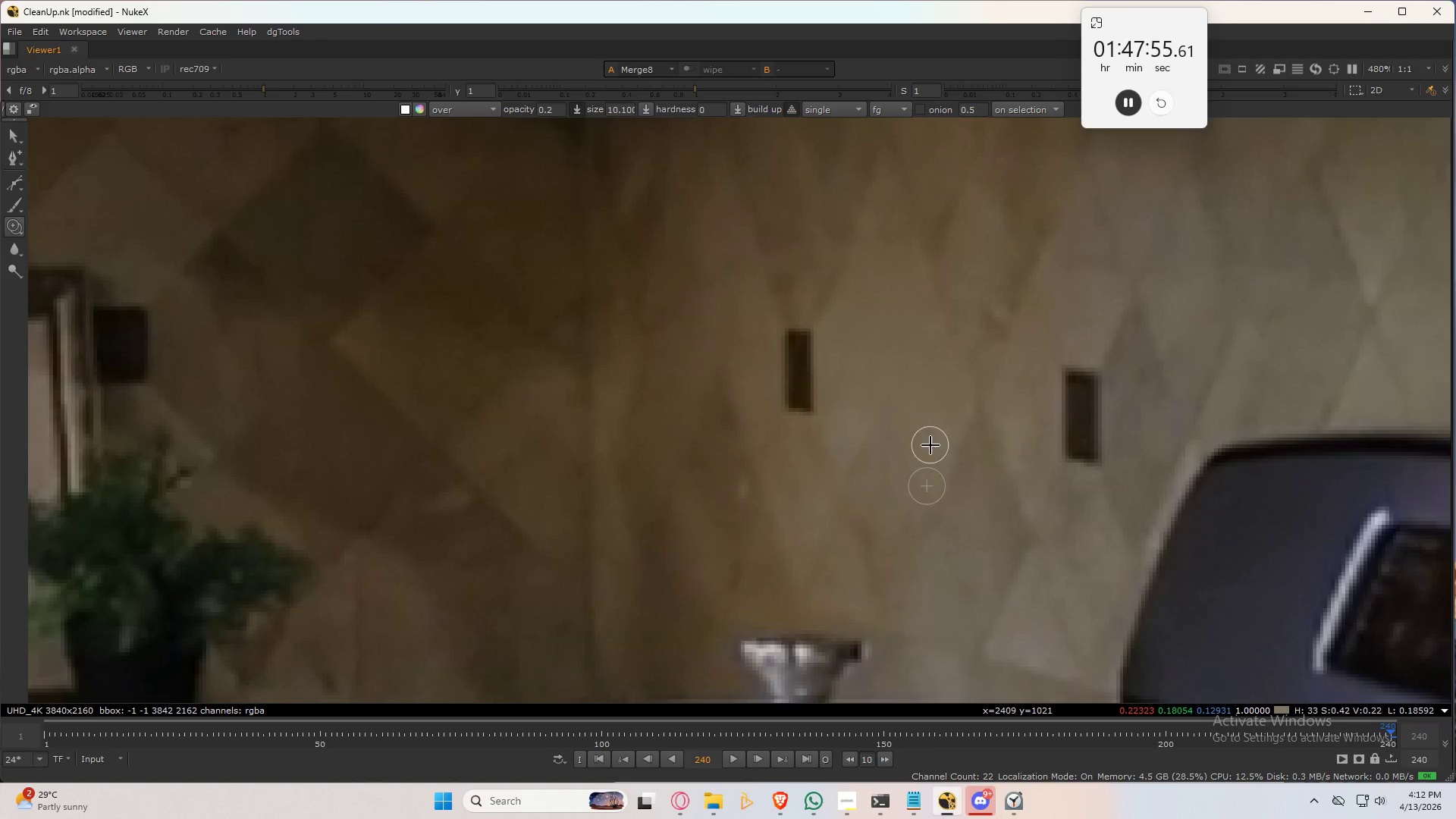 
type(22)
 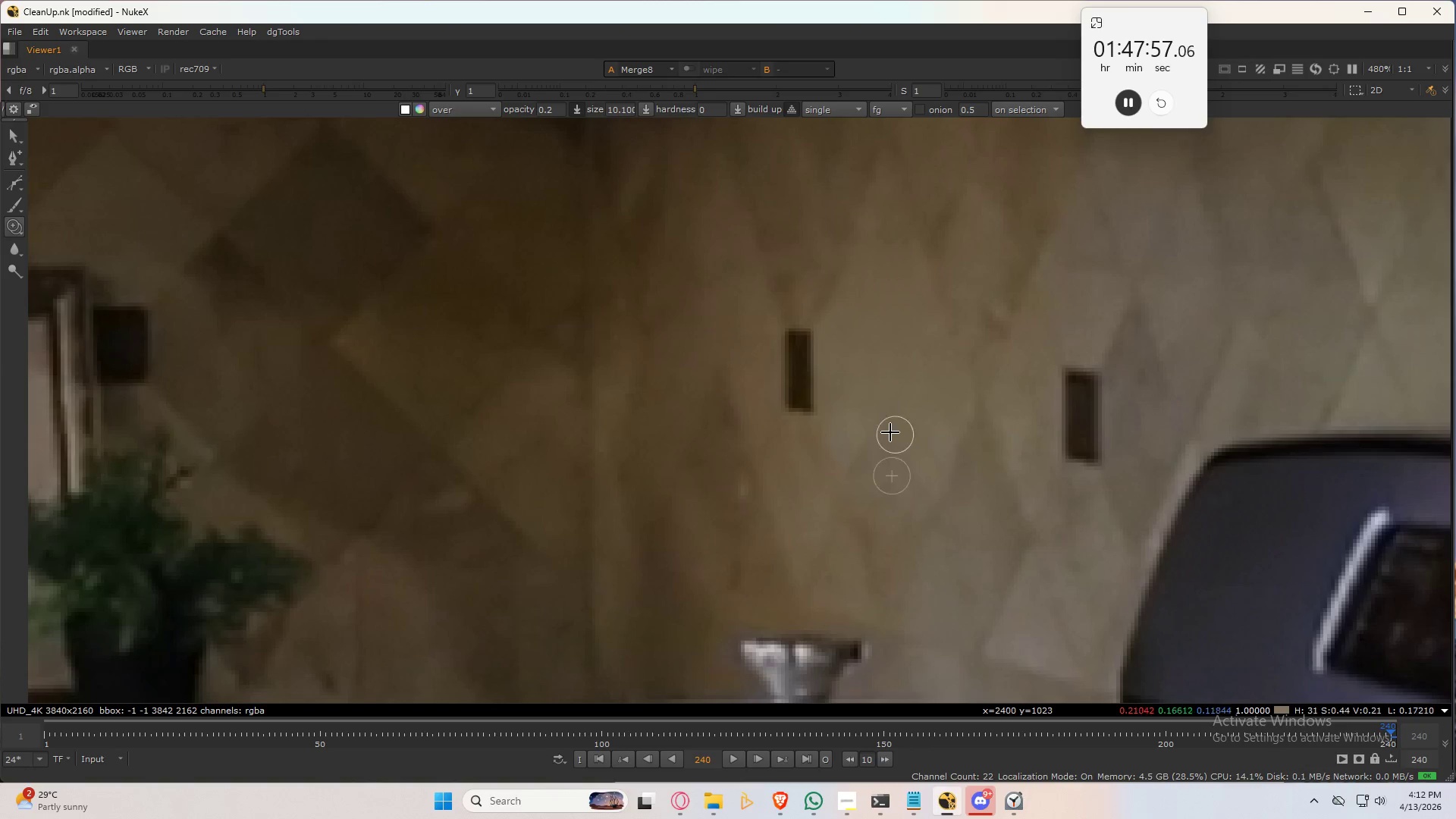 
hold_key(key=3, duration=0.33)
 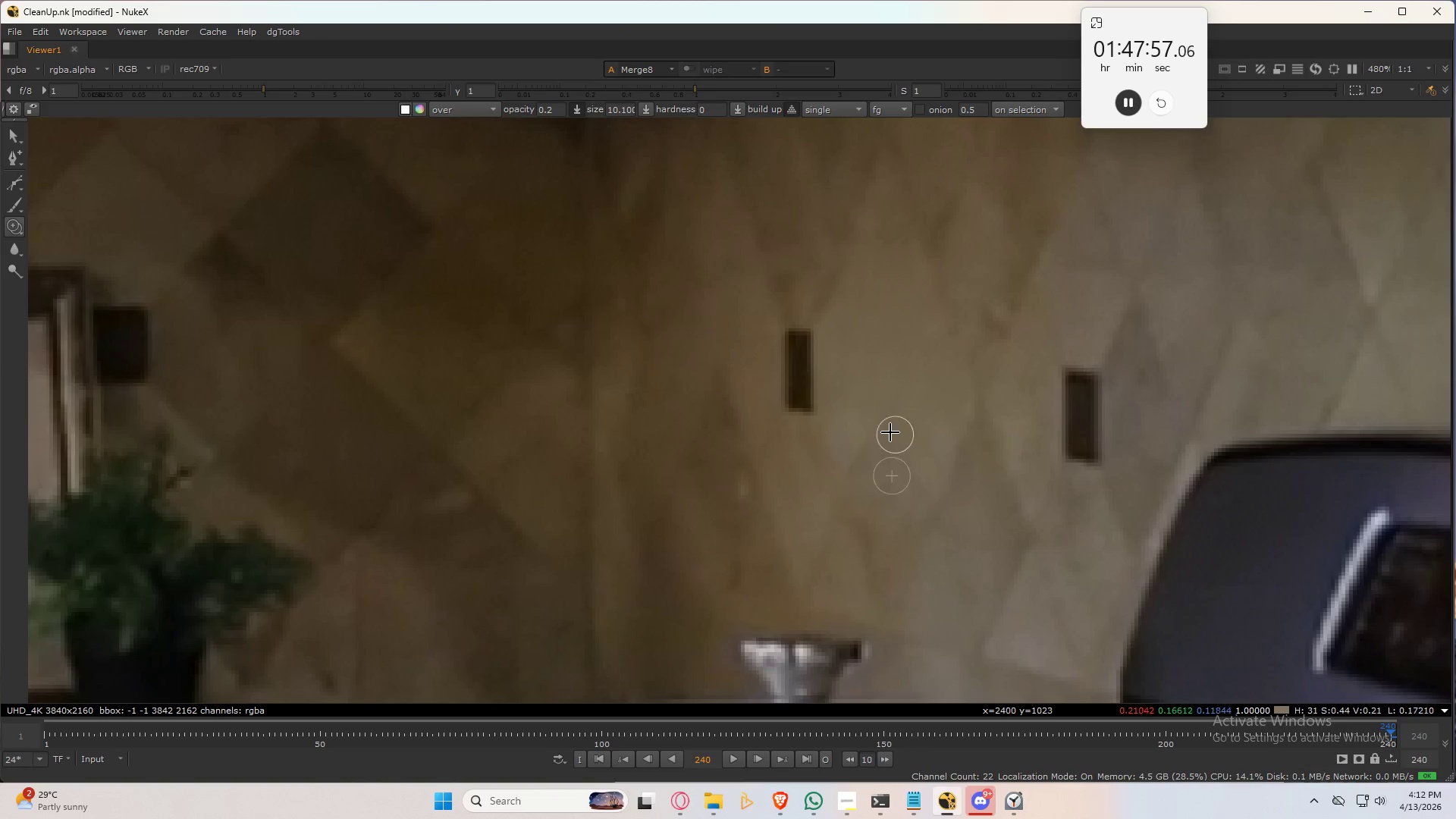 
hold_key(key=ControlLeft, duration=0.8)
 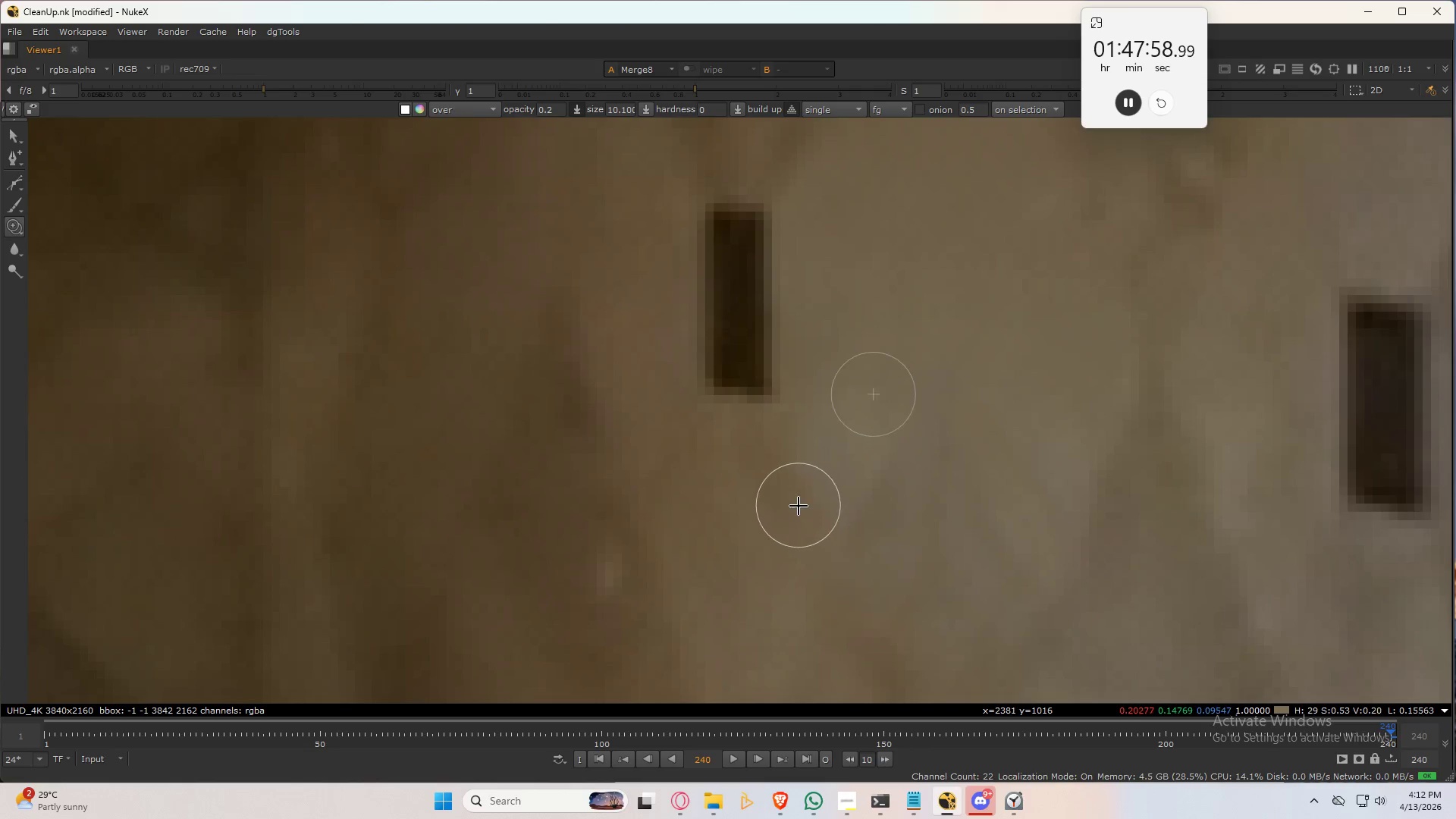 
scroll: coordinate [864, 378], scroll_direction: up, amount: 3.0
 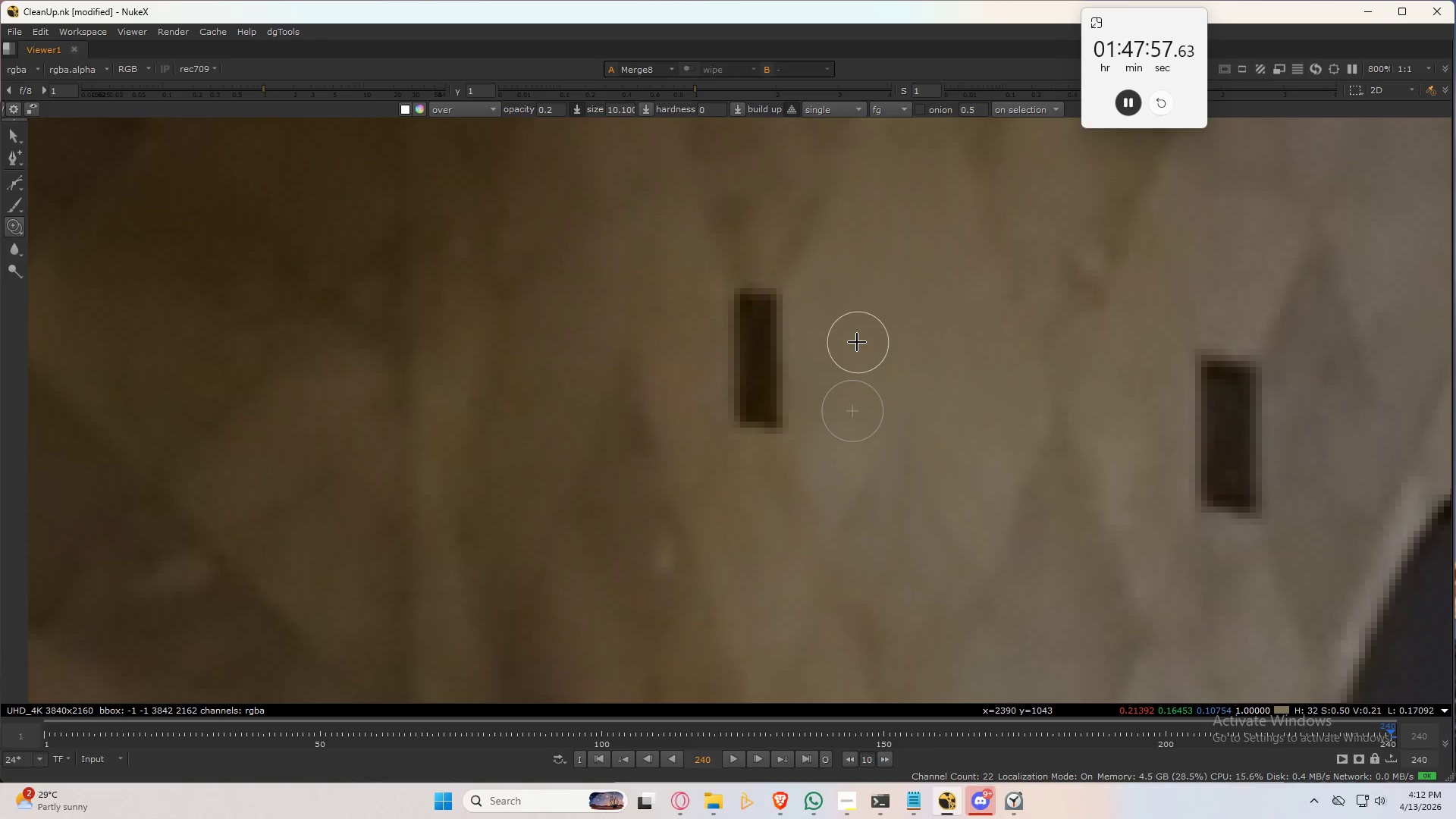 
left_click_drag(start_coordinate=[862, 305], to_coordinate=[802, 454])
 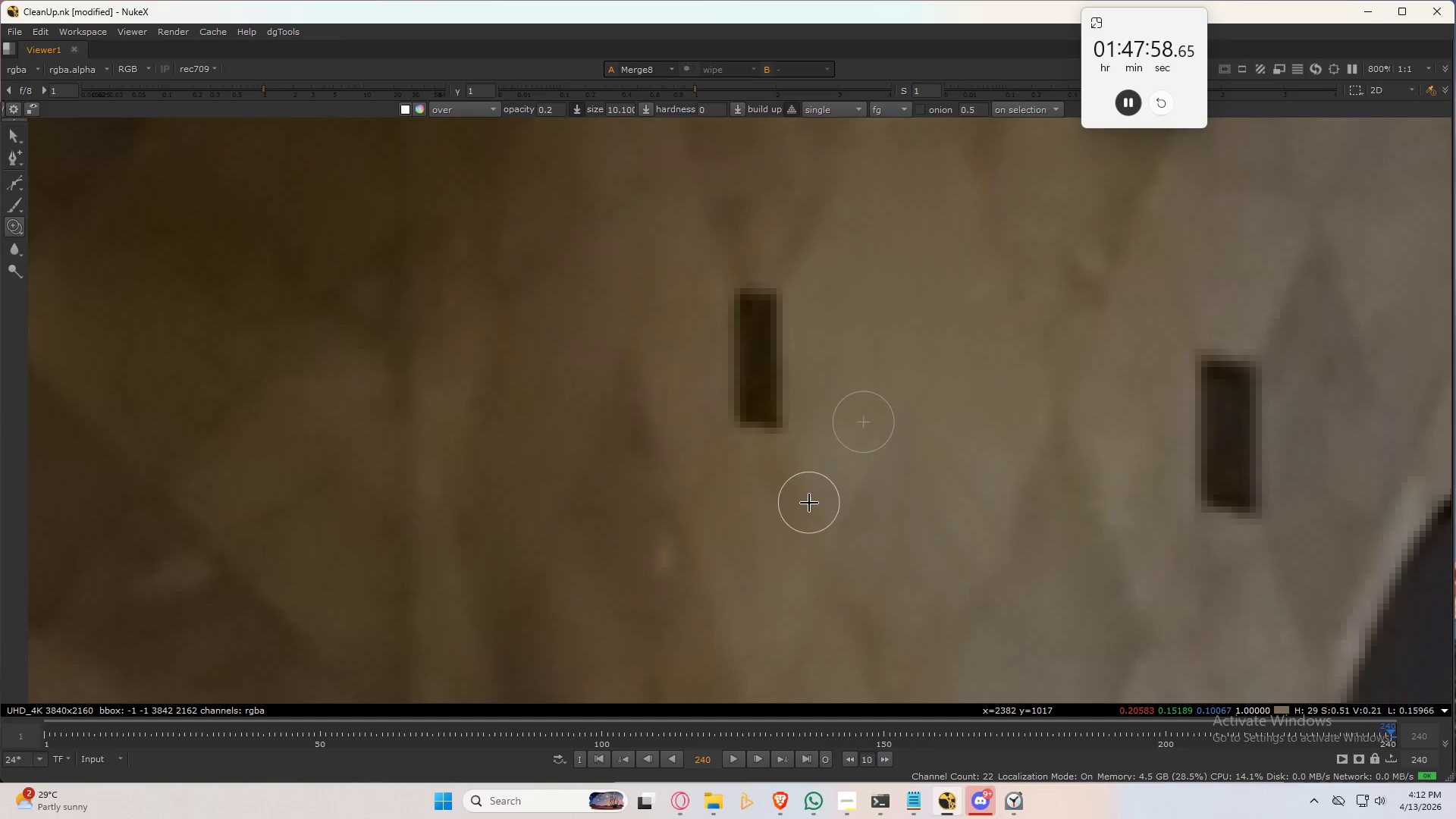 
scroll: coordinate [811, 514], scroll_direction: up, amount: 2.0
 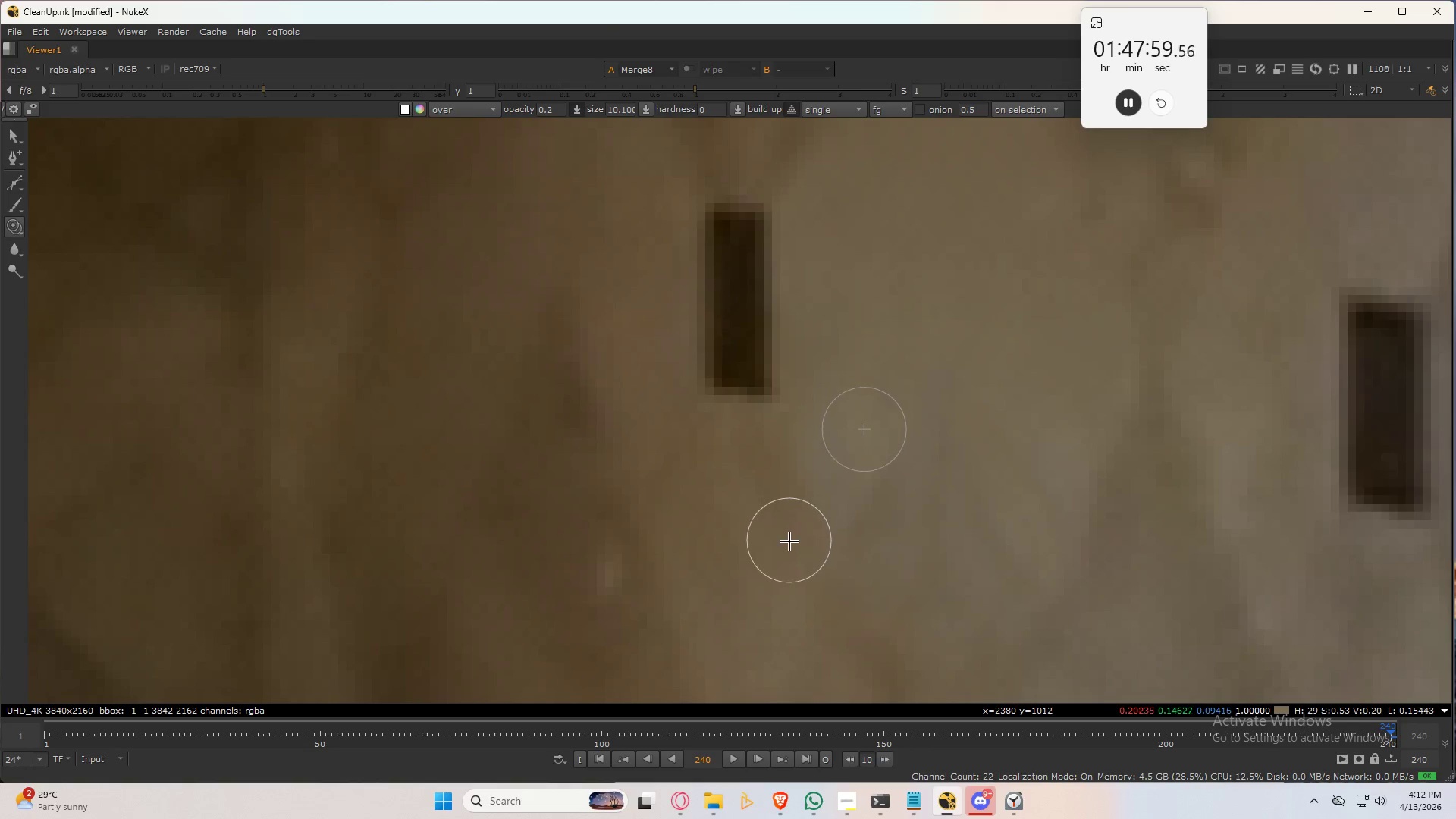 
hold_key(key=ShiftLeft, duration=0.61)
left_click_drag(start_coordinate=[791, 542], to_coordinate=[792, 535])
 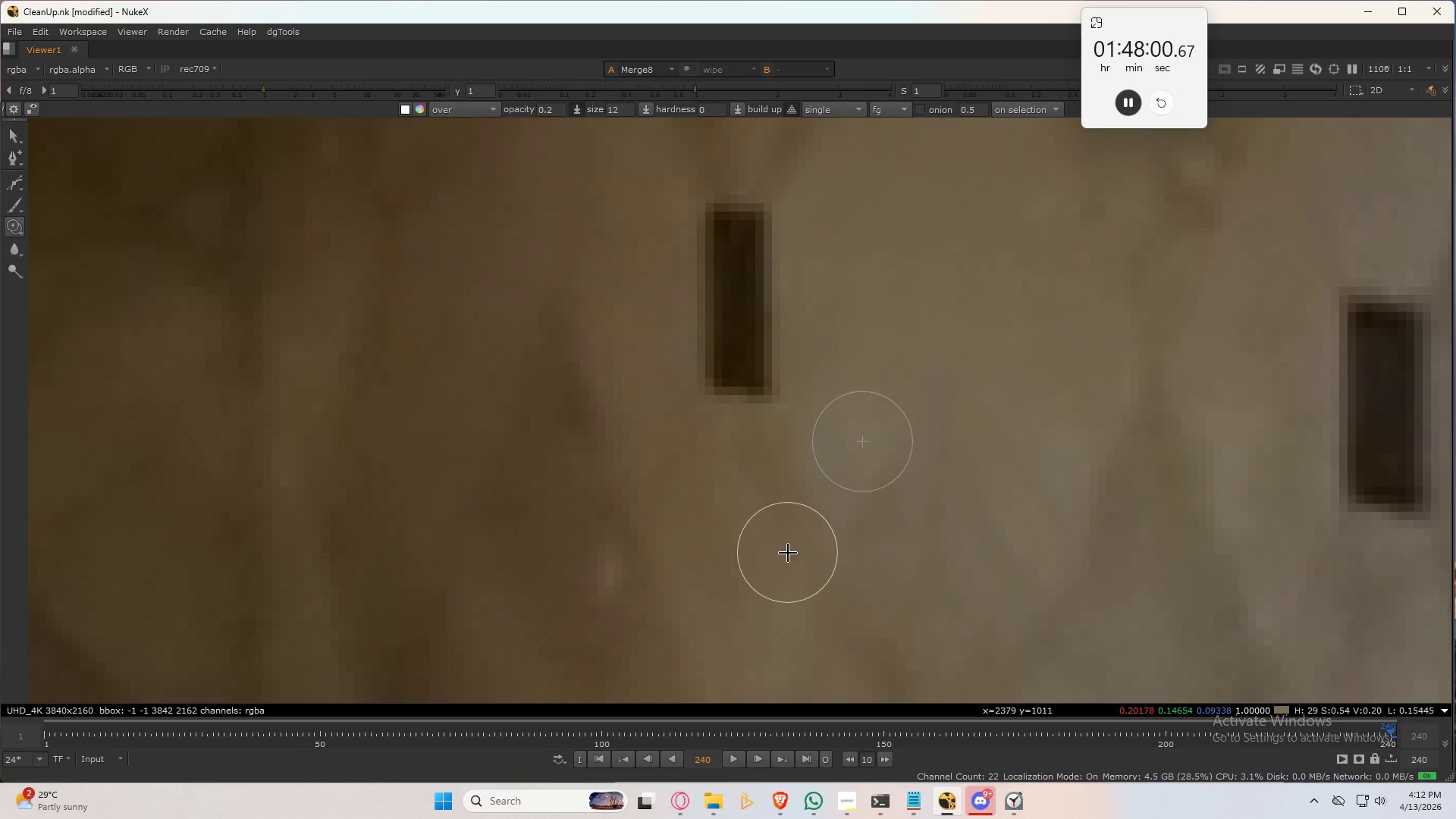 
left_click_drag(start_coordinate=[786, 541], to_coordinate=[760, 461])
 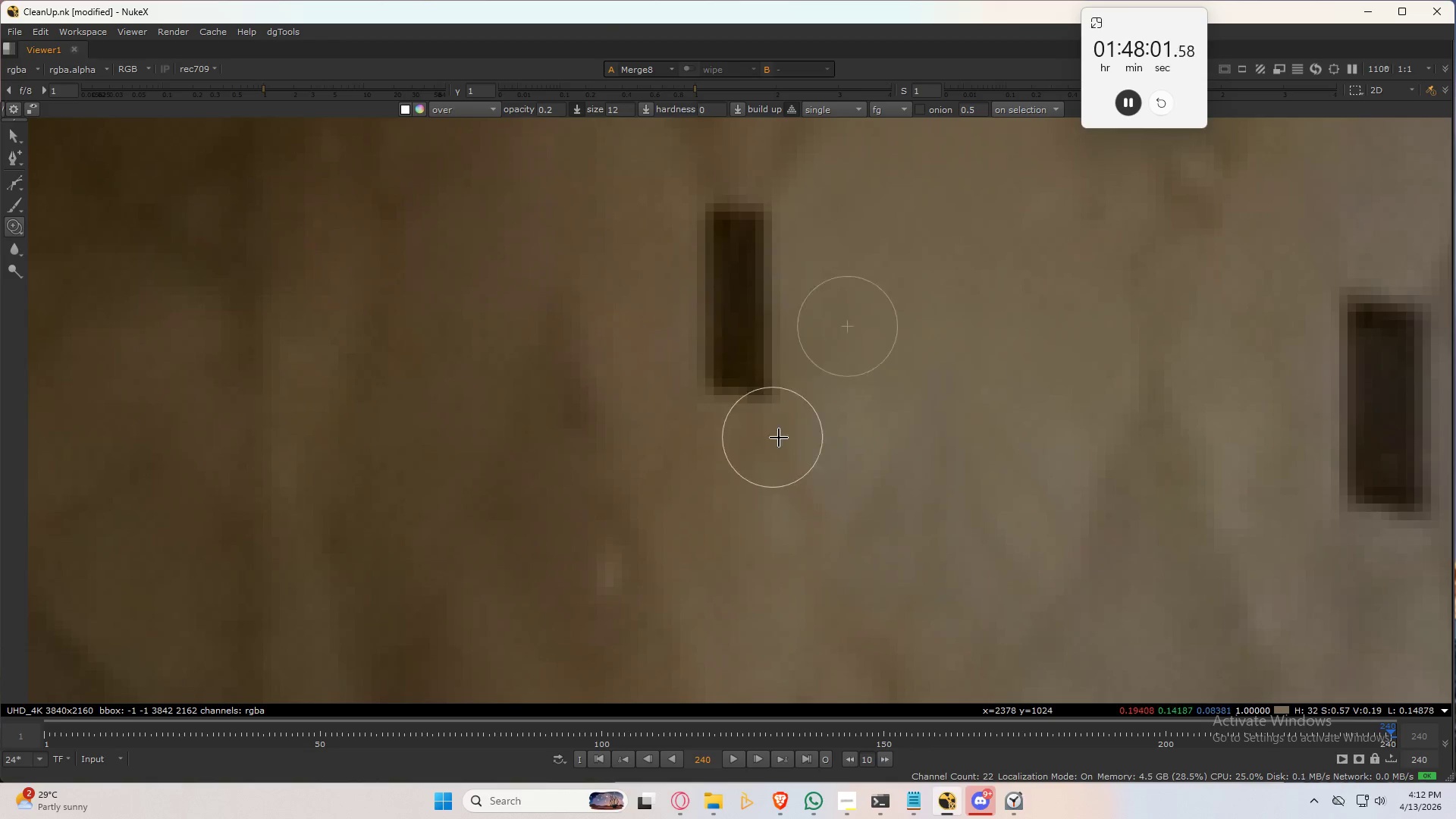 
key(Control+ControlLeft)
 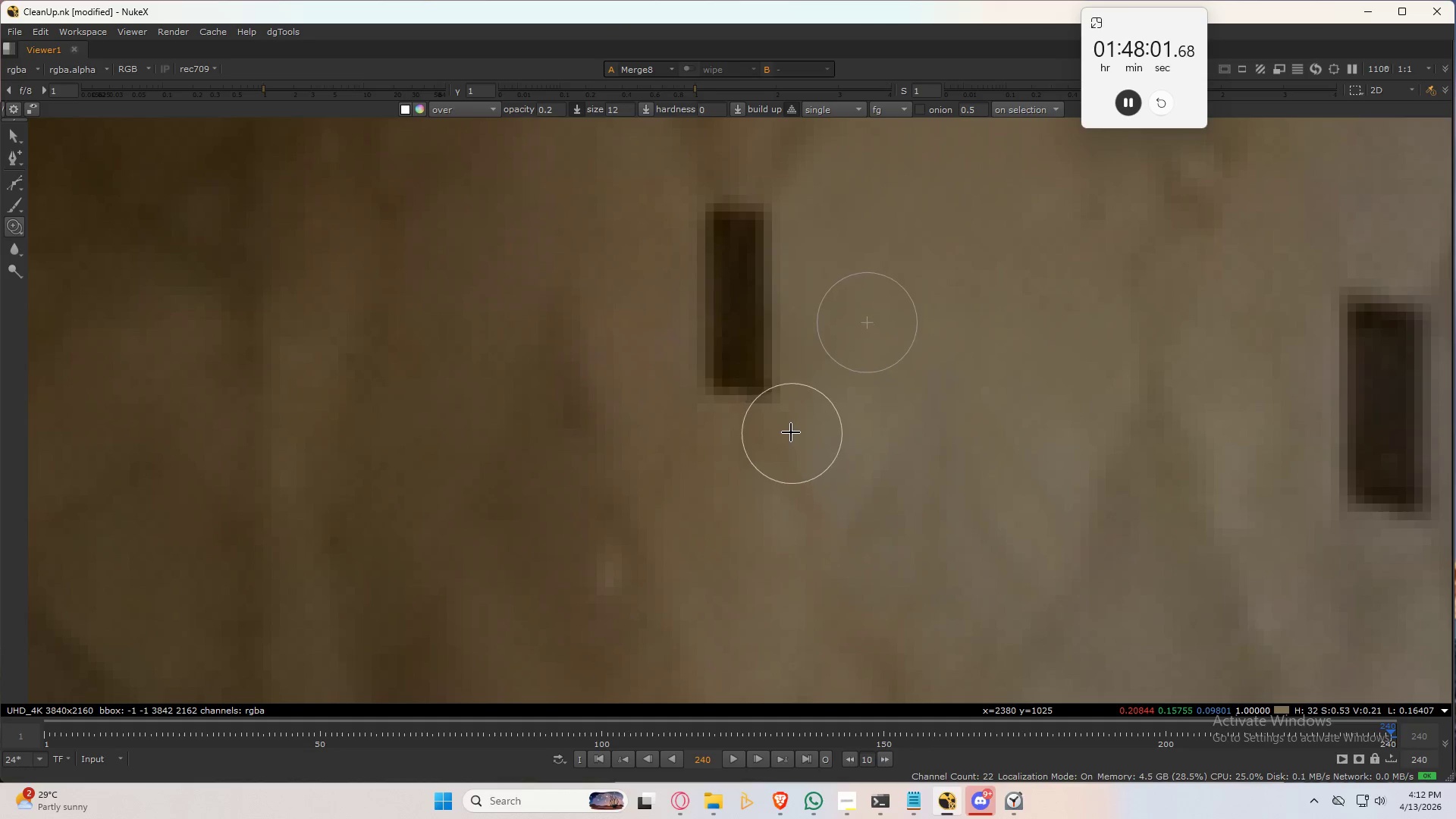 
key(Control+Z)
 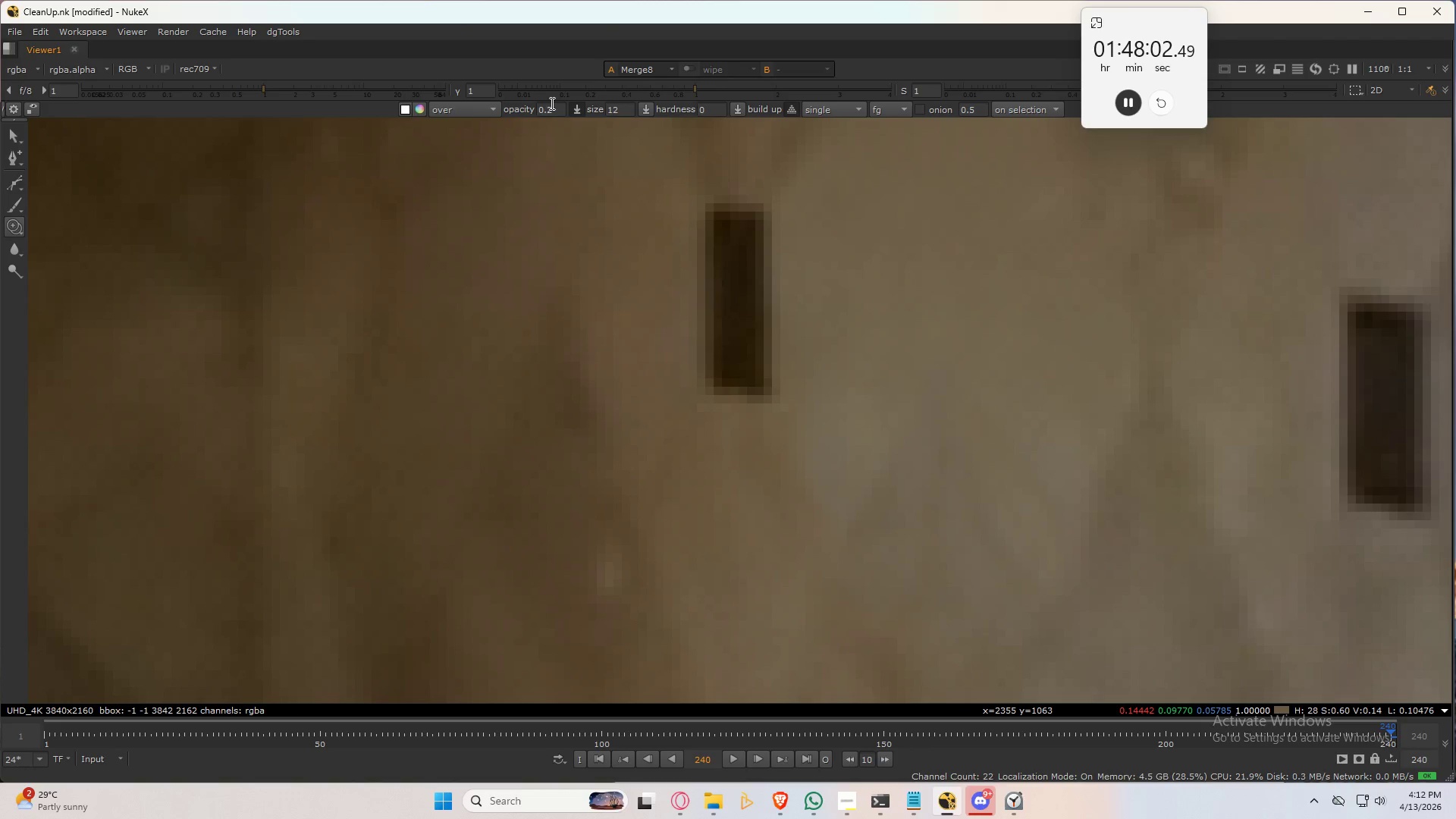 
left_click_drag(start_coordinate=[557, 104], to_coordinate=[532, 115])
 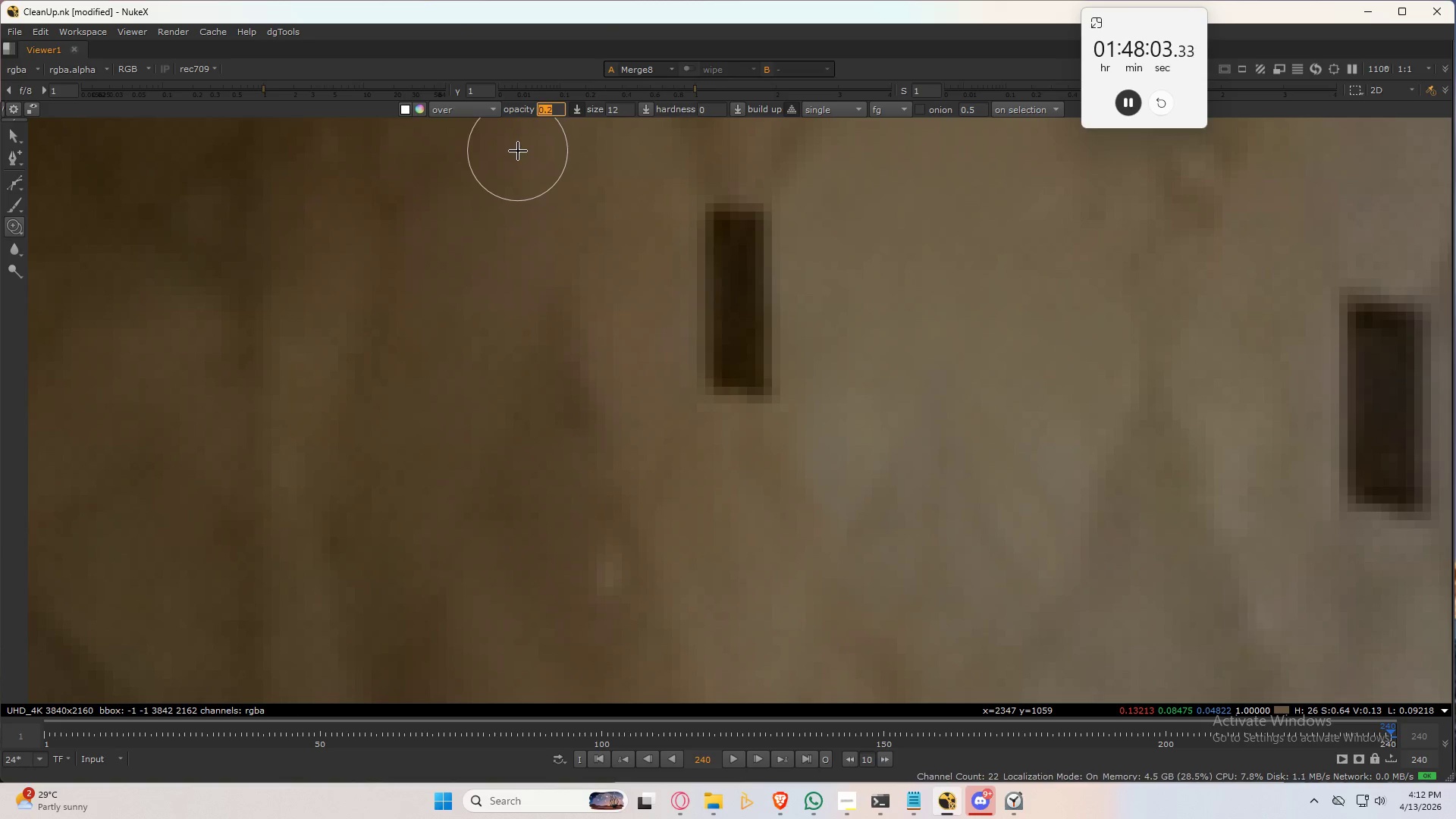 
key(NumpadDecimal)
 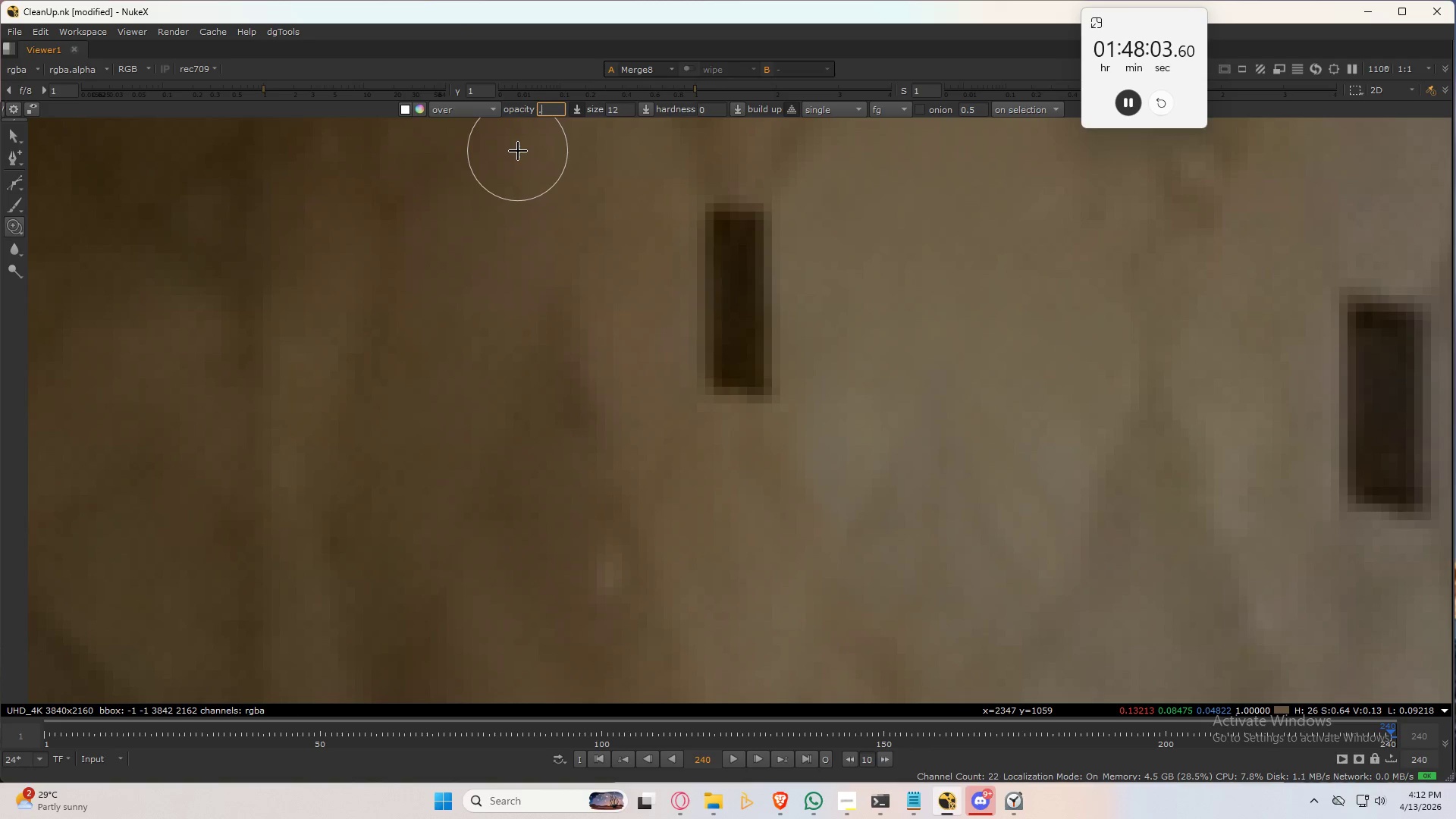 
key(Numpad0)
 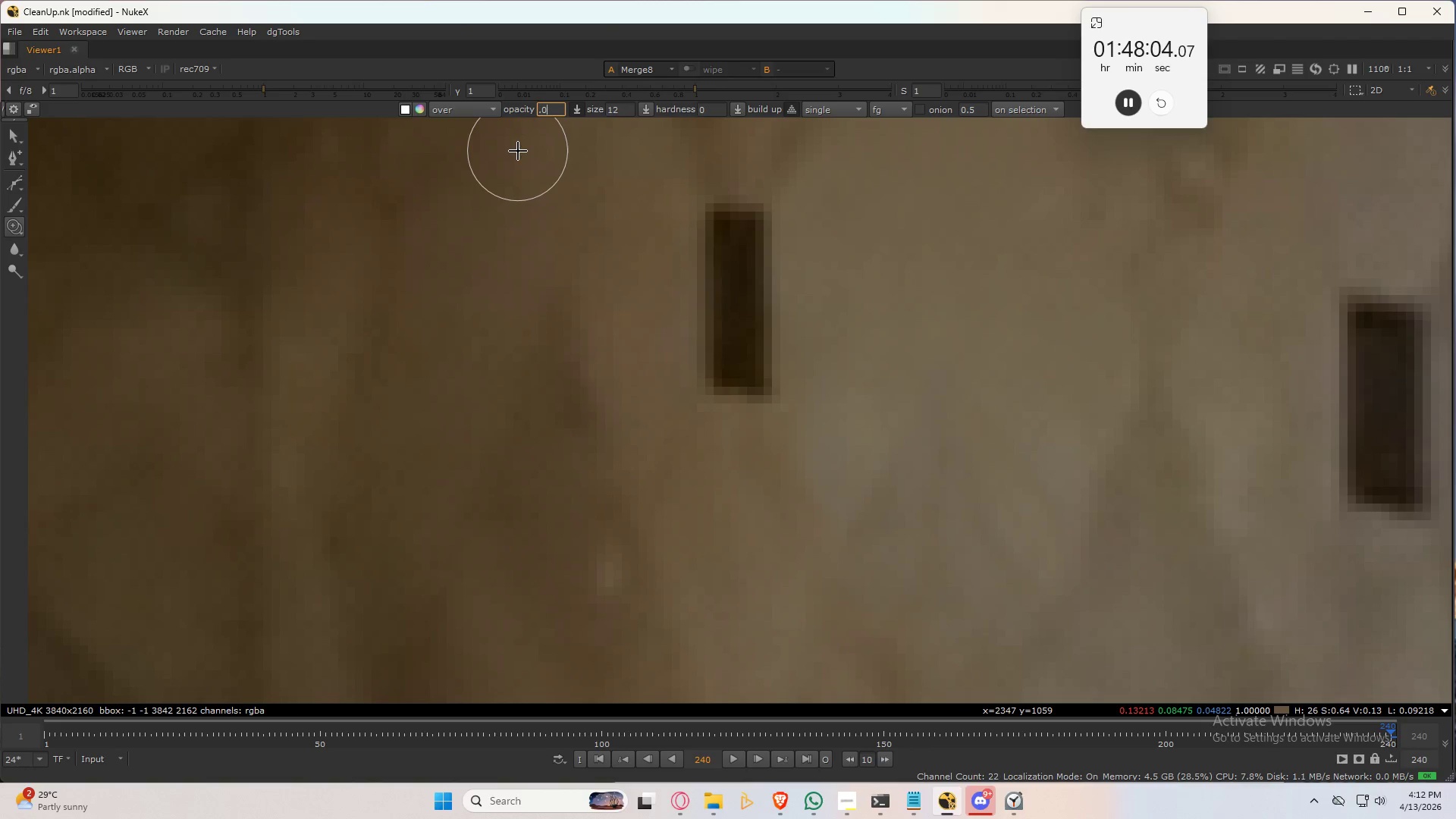 
key(Numpad6)
 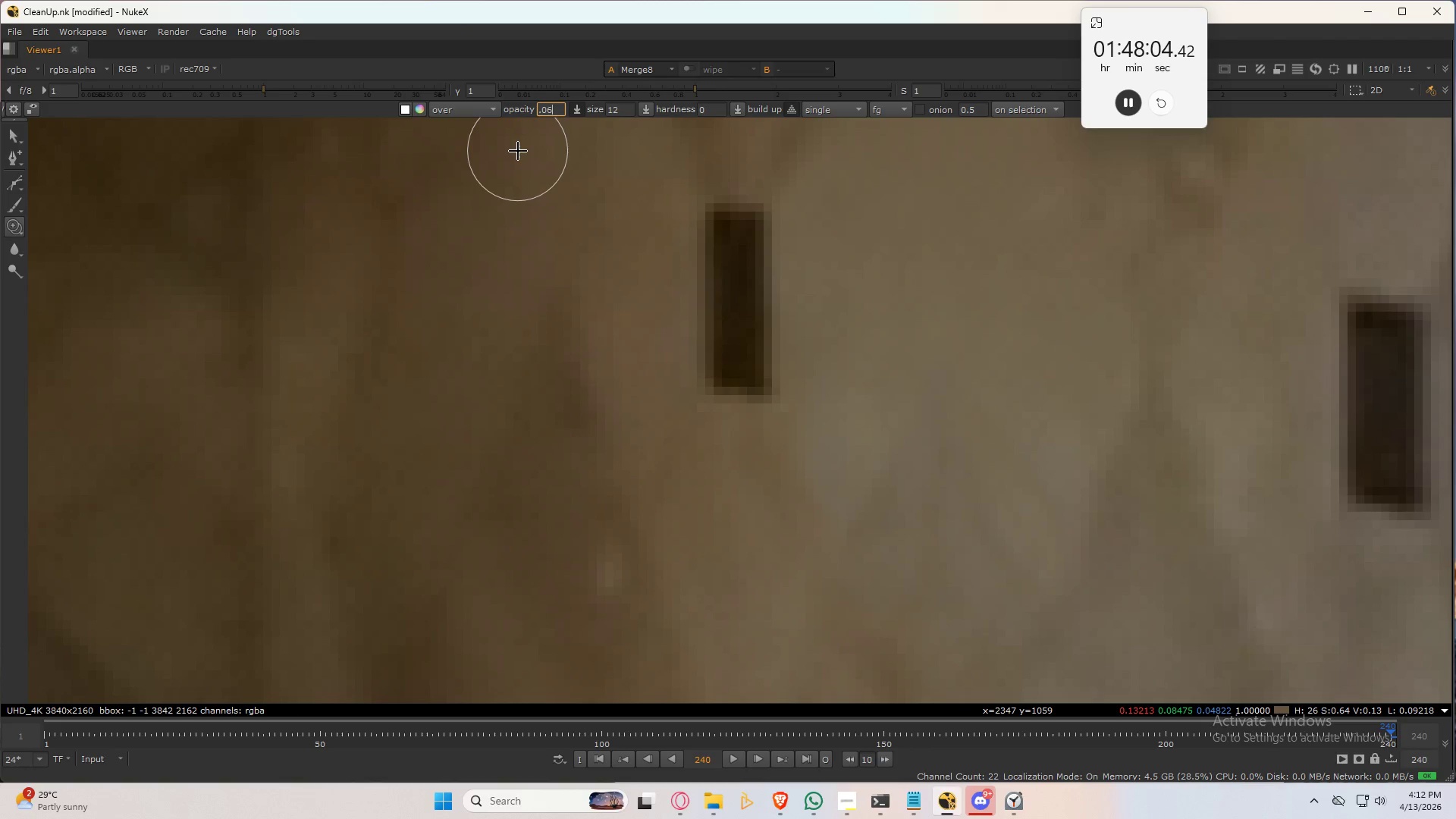 
key(NumpadEnter)
 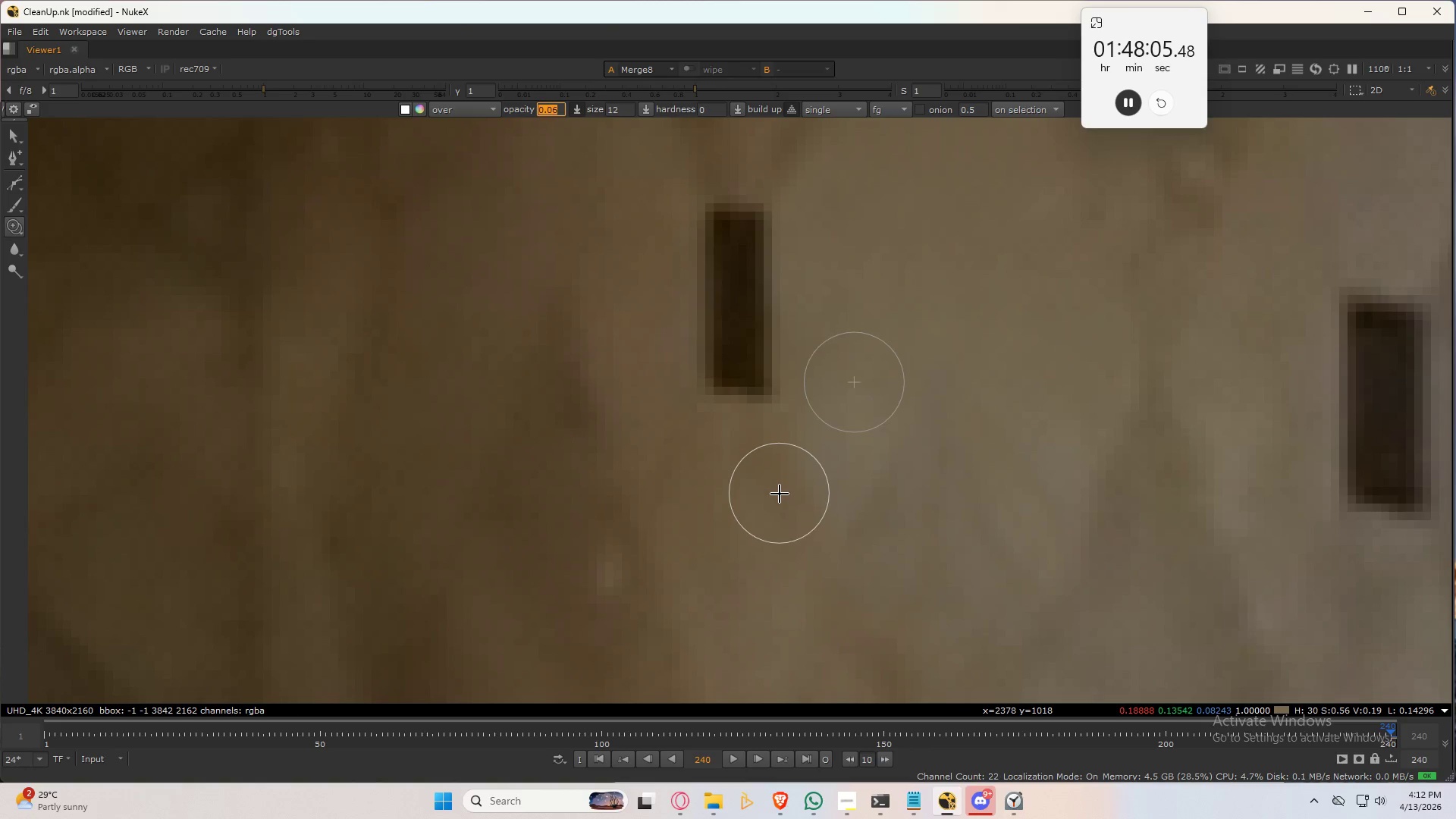 
hold_key(key=ControlLeft, duration=0.36)
left_click_drag(start_coordinate=[772, 501], to_coordinate=[782, 511])
 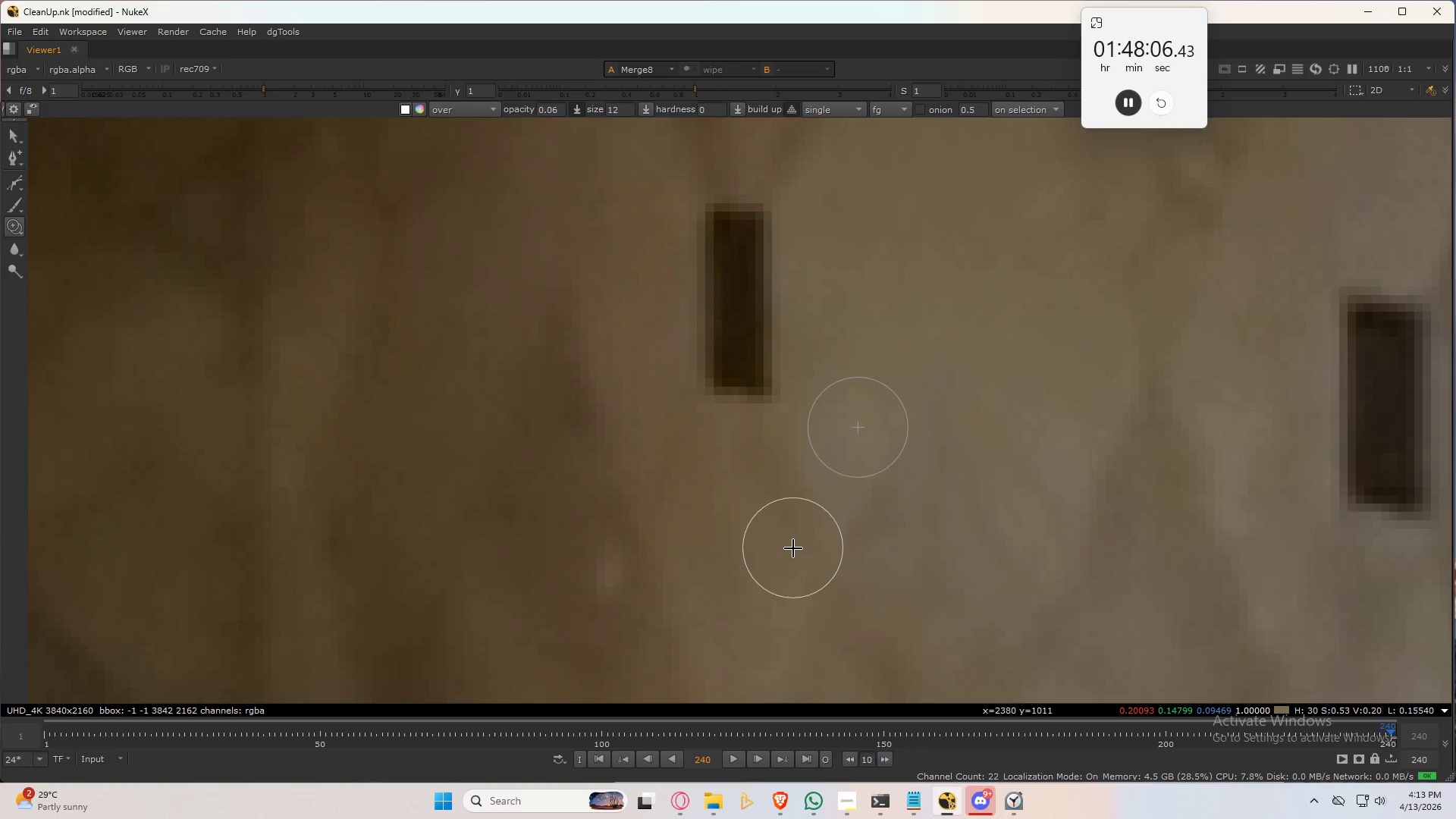 
left_click_drag(start_coordinate=[793, 548], to_coordinate=[730, 428])
 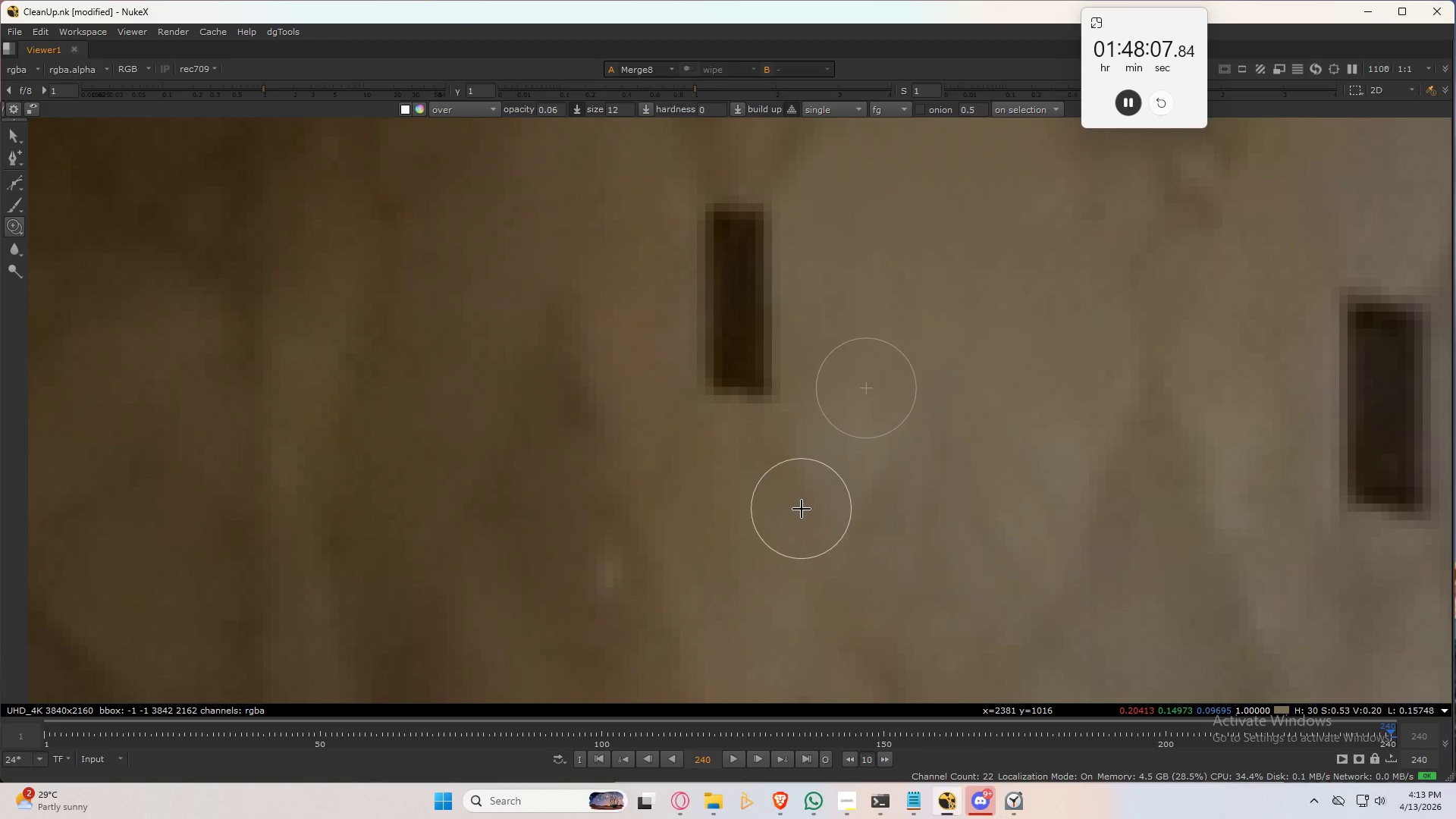 
left_click_drag(start_coordinate=[814, 519], to_coordinate=[755, 433])
 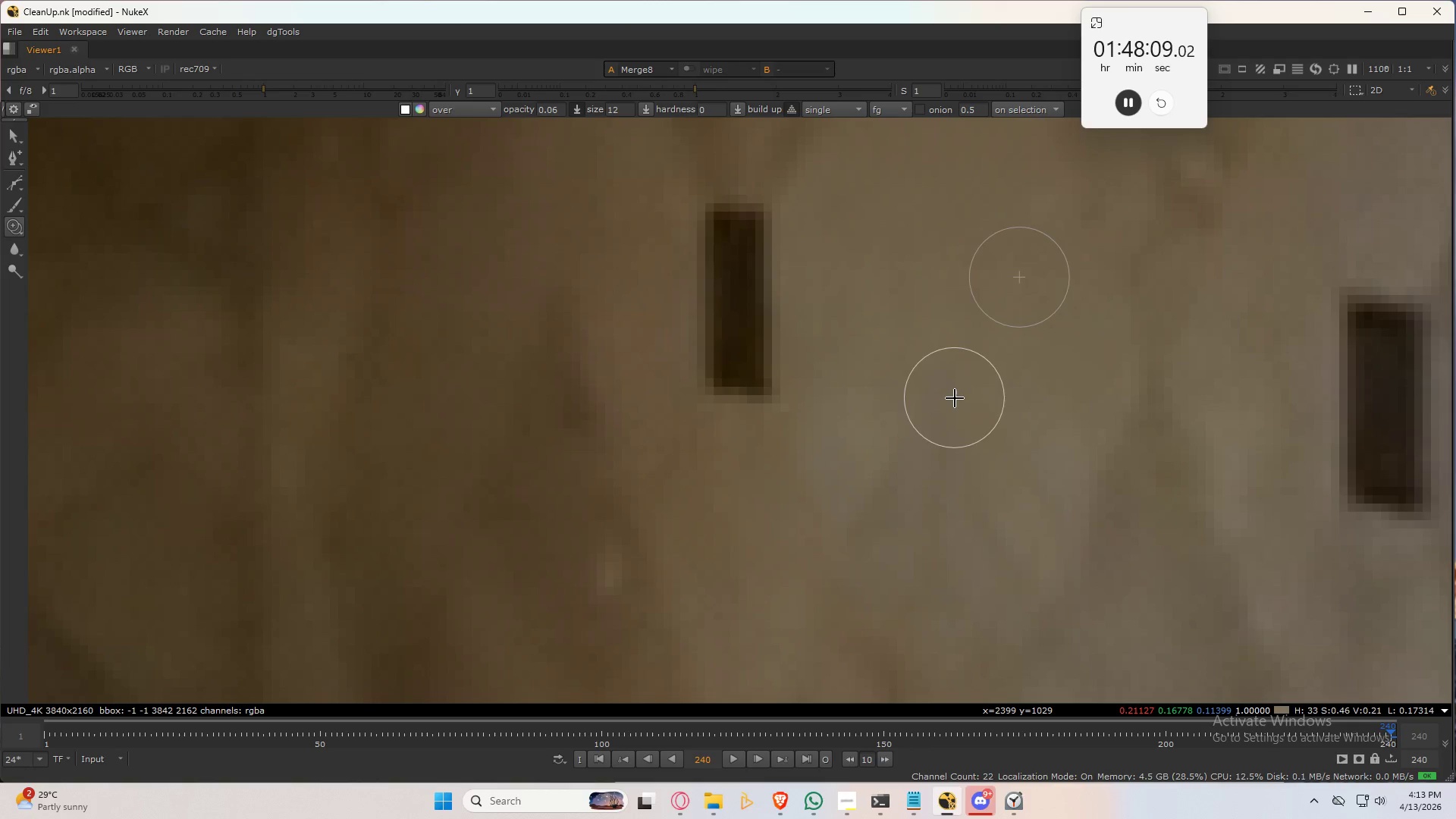 
hold_key(key=3, duration=0.39)
 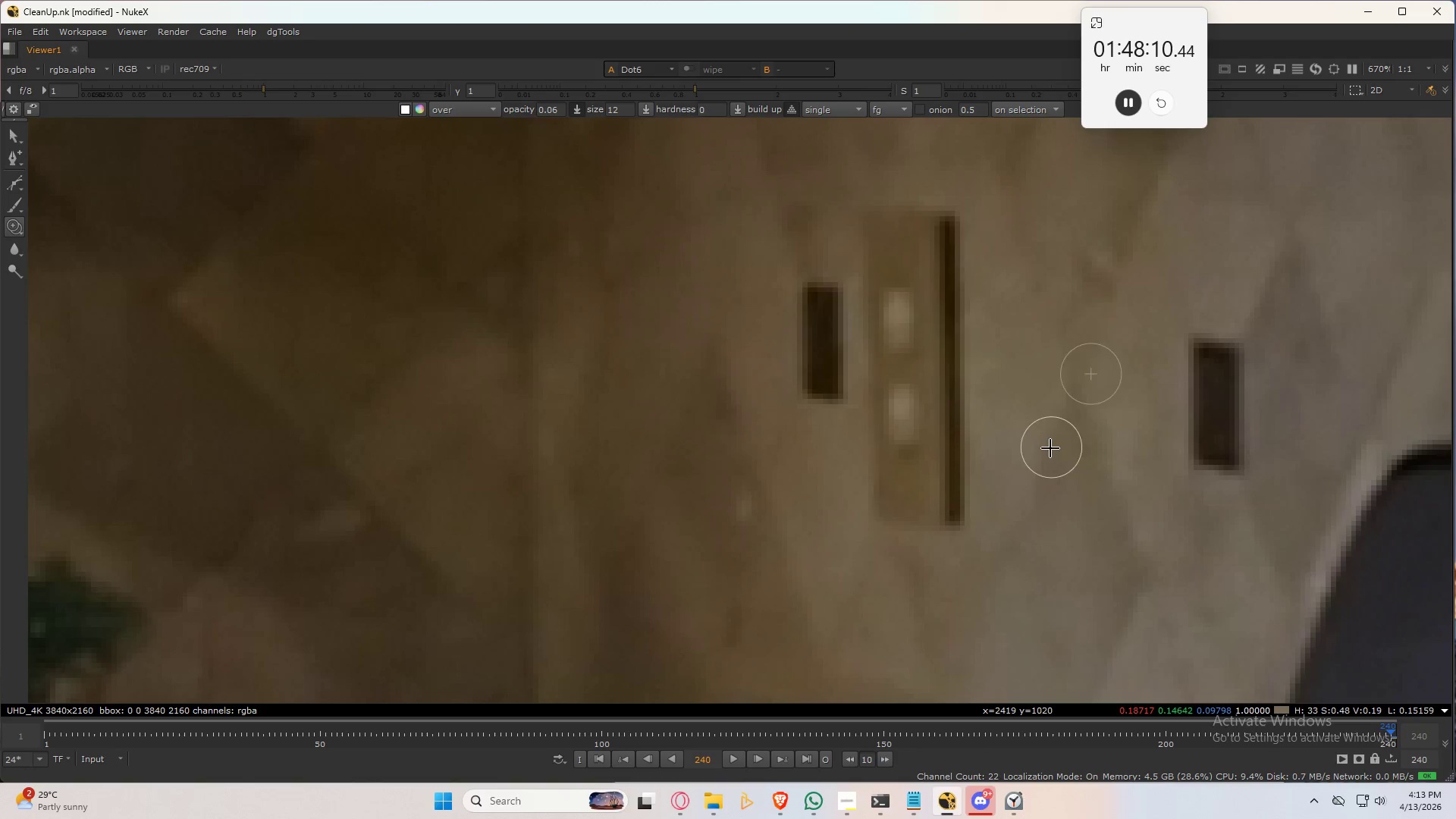 
scroll: coordinate [955, 407], scroll_direction: down, amount: 3.0
 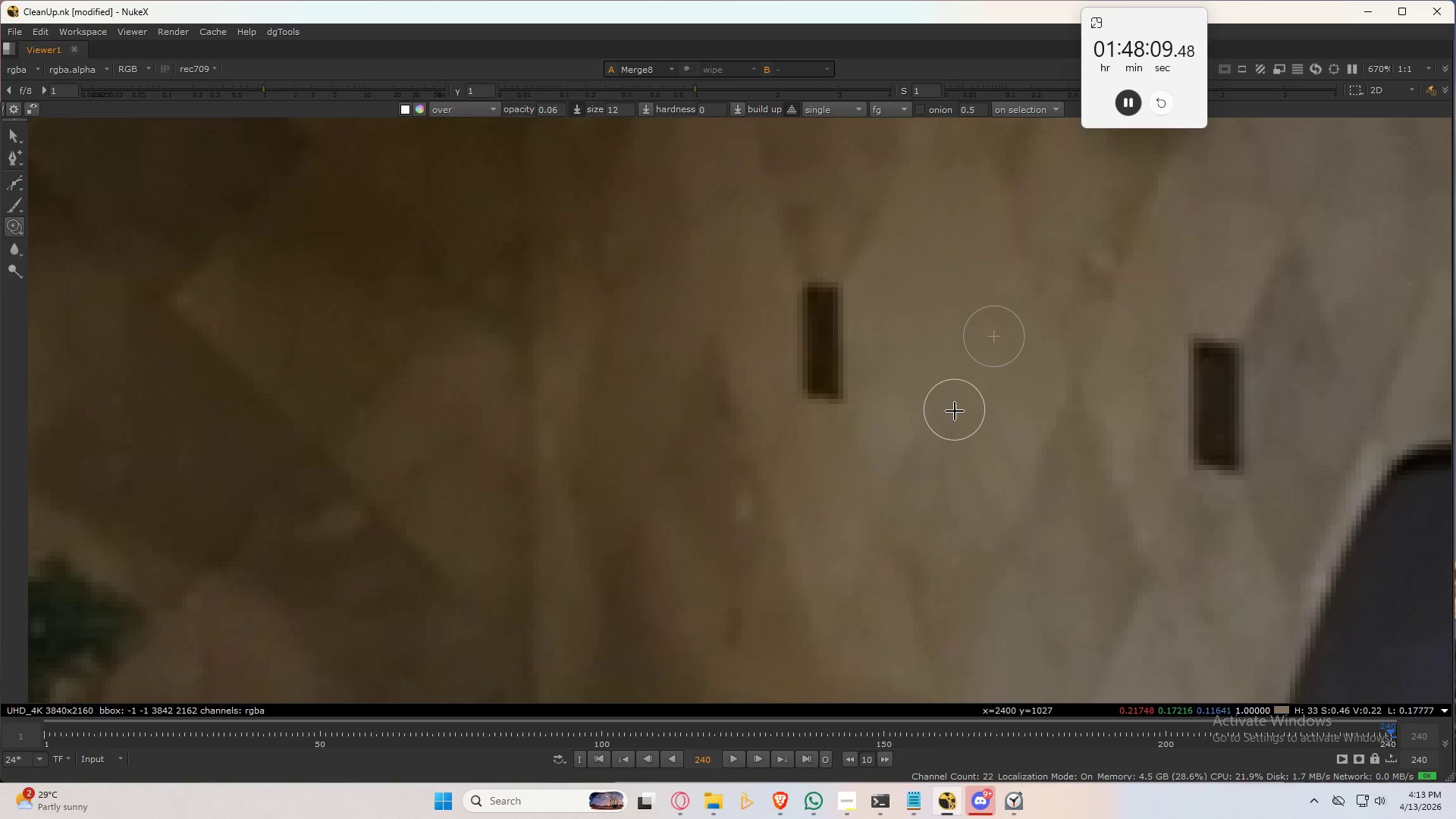 
hold_key(key=2, duration=0.39)
 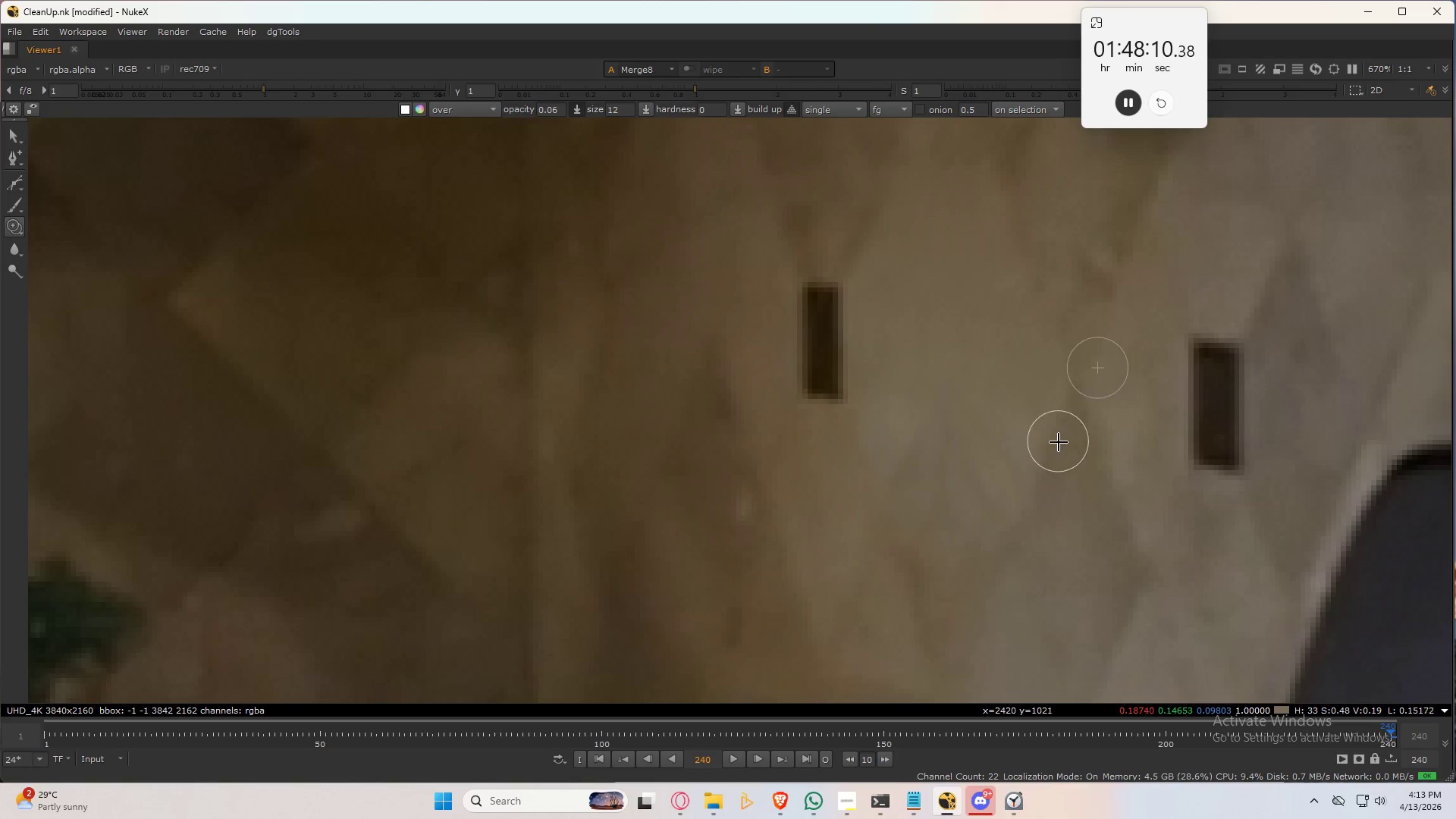 
hold_key(key=3, duration=0.41)
 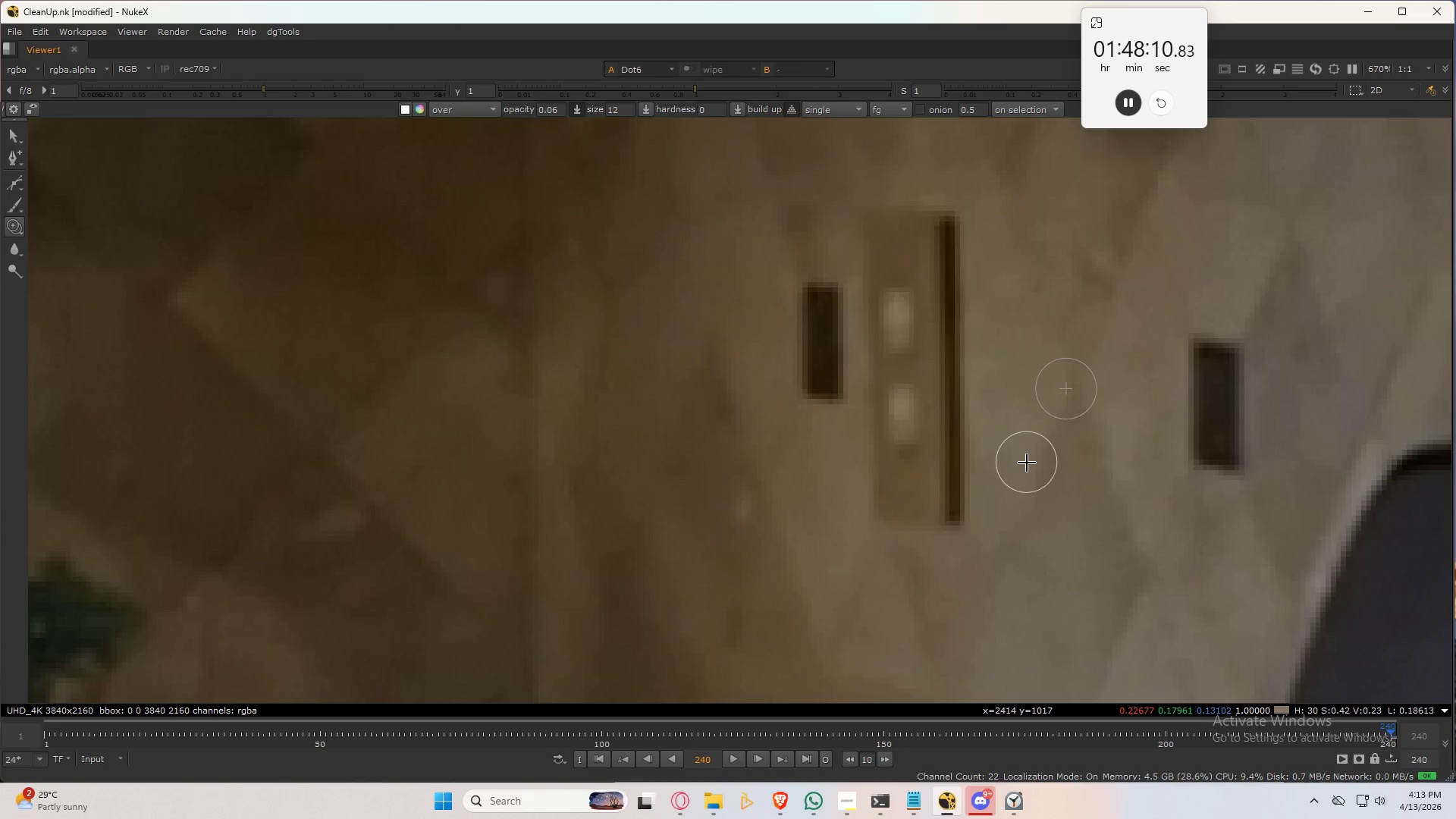 
type(23)
 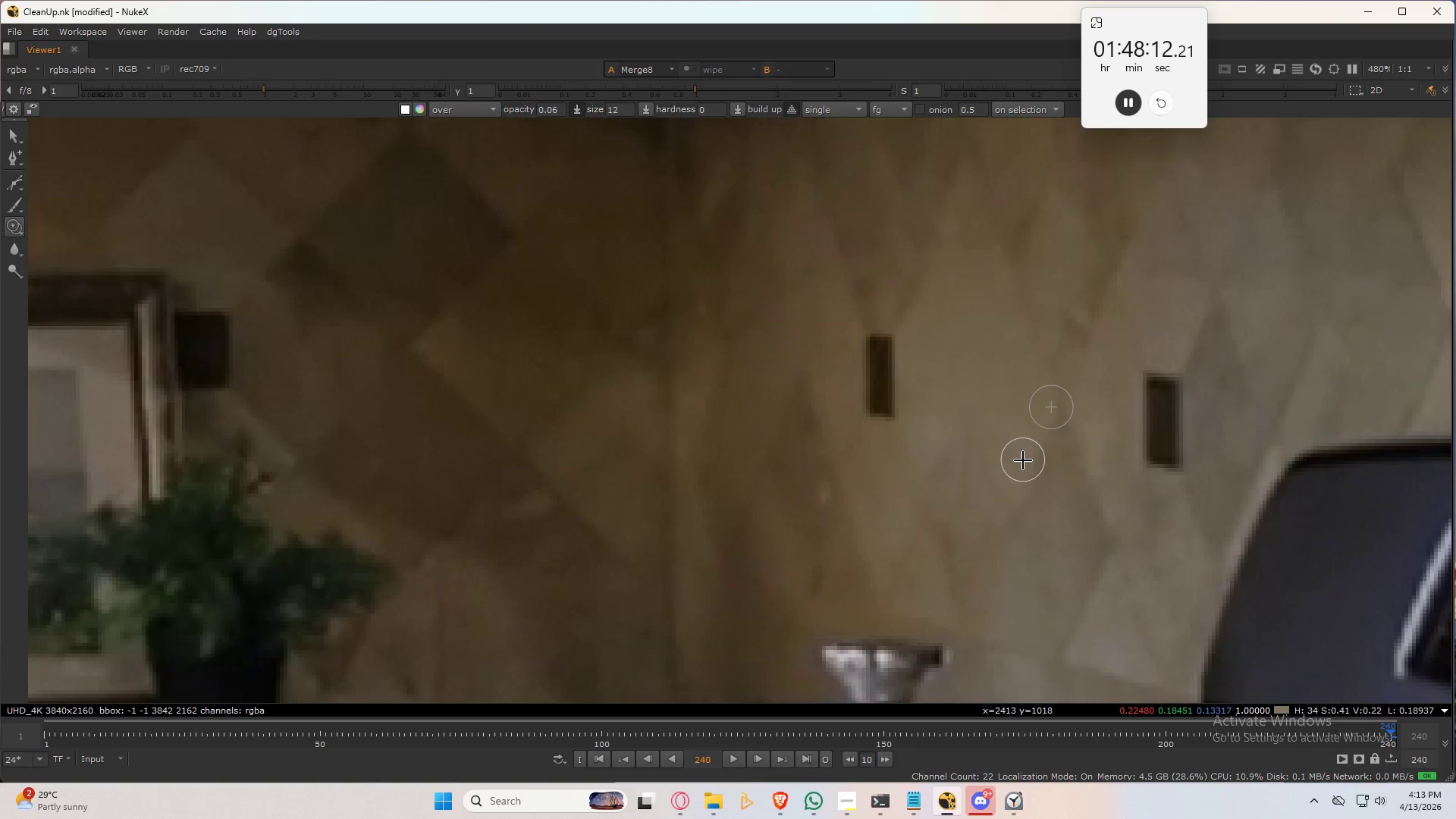 
scroll: coordinate [1027, 461], scroll_direction: down, amount: 2.0
 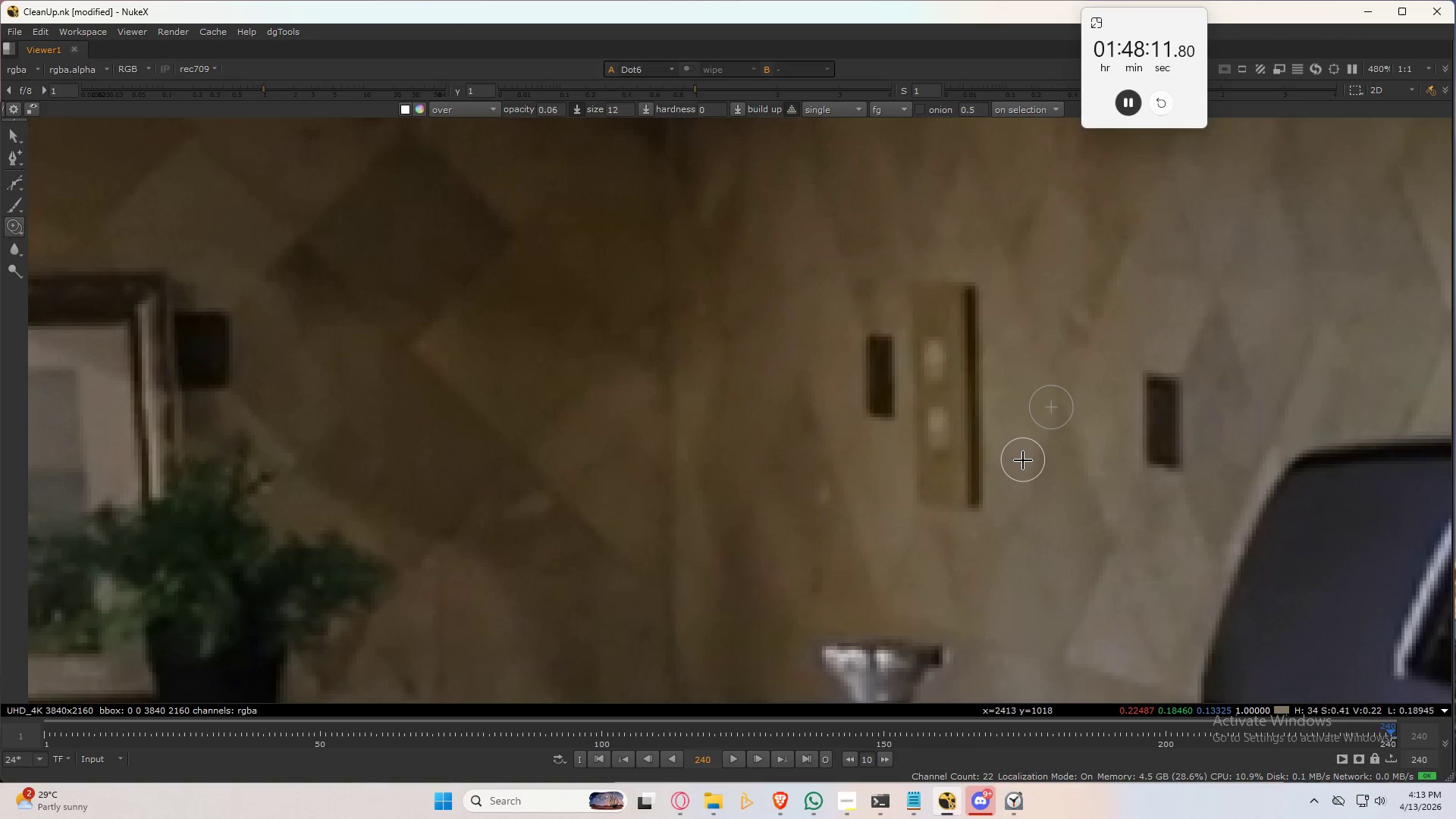 
type(23)
 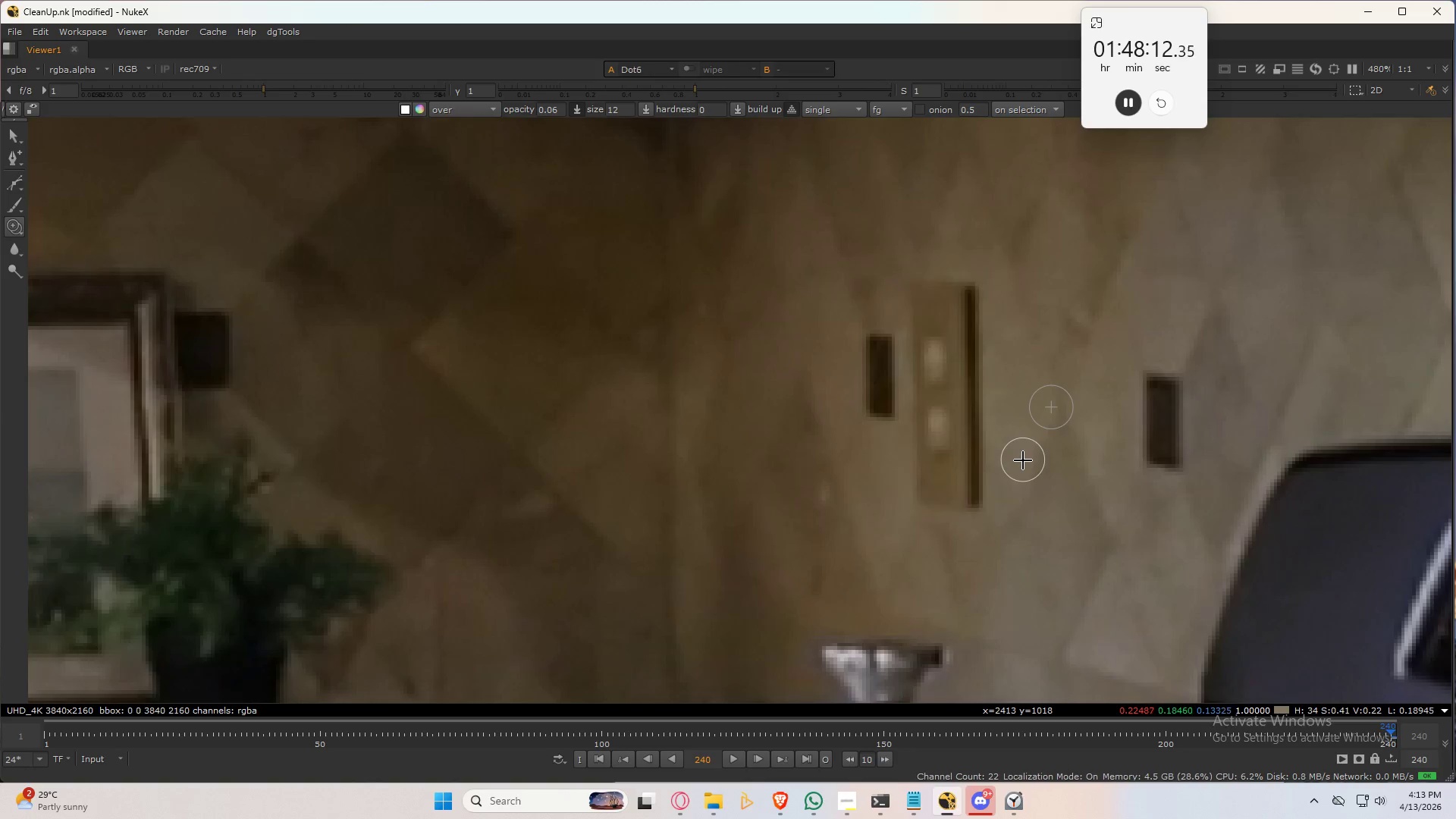 
key(2)
 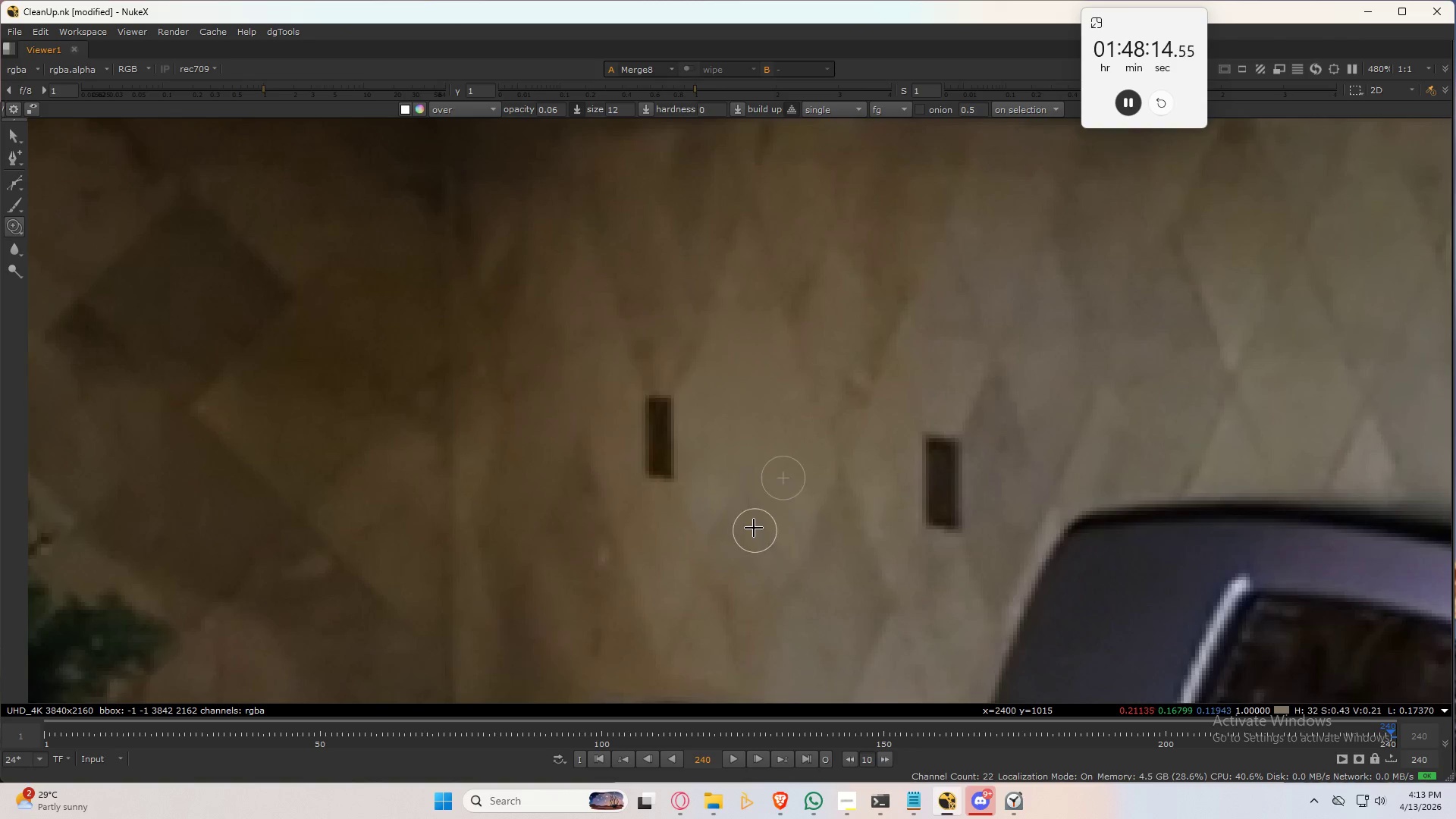 
key(Space)
 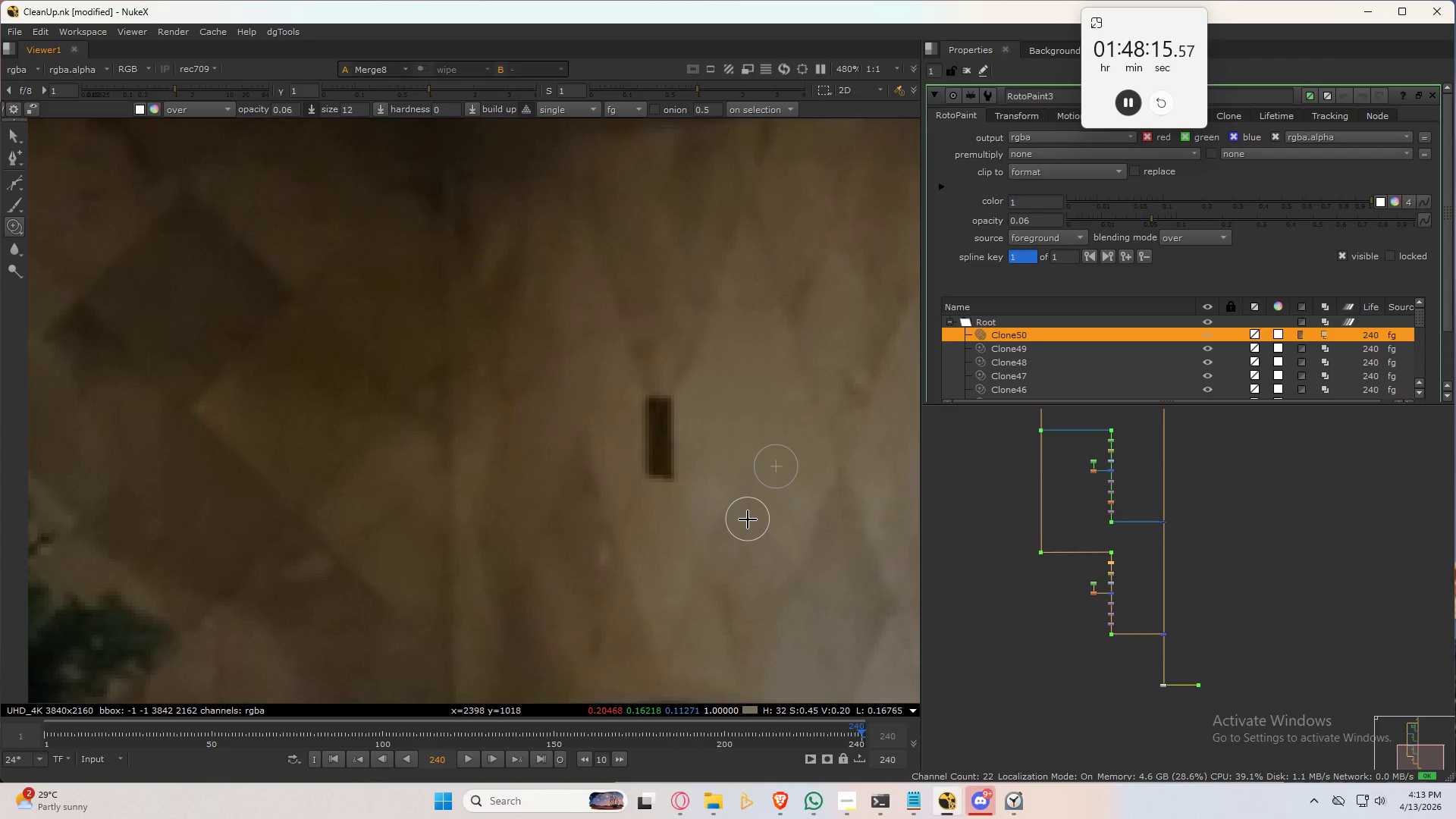 
key(Q)
 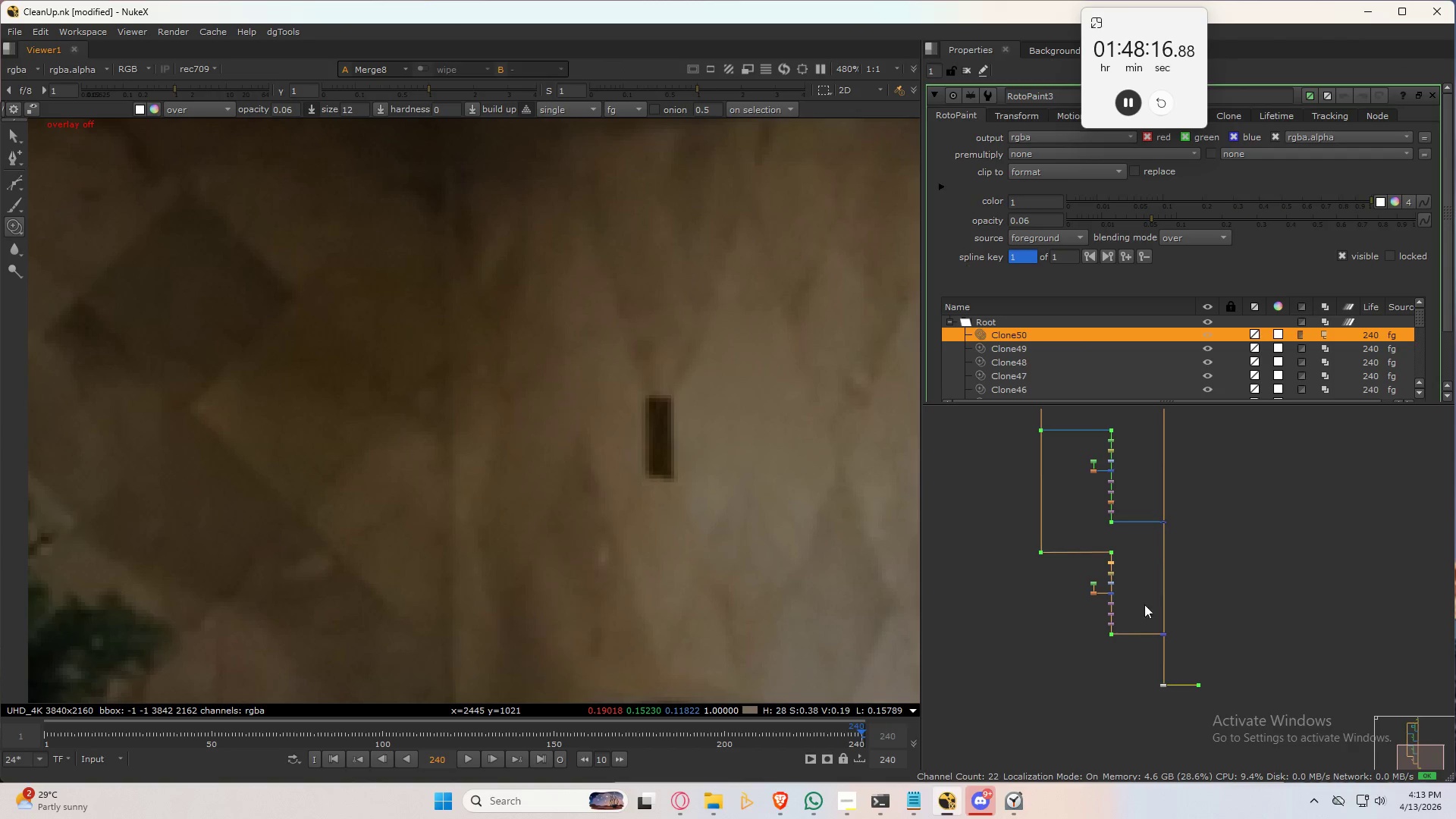 
scroll: coordinate [1125, 616], scroll_direction: up, amount: 8.0
 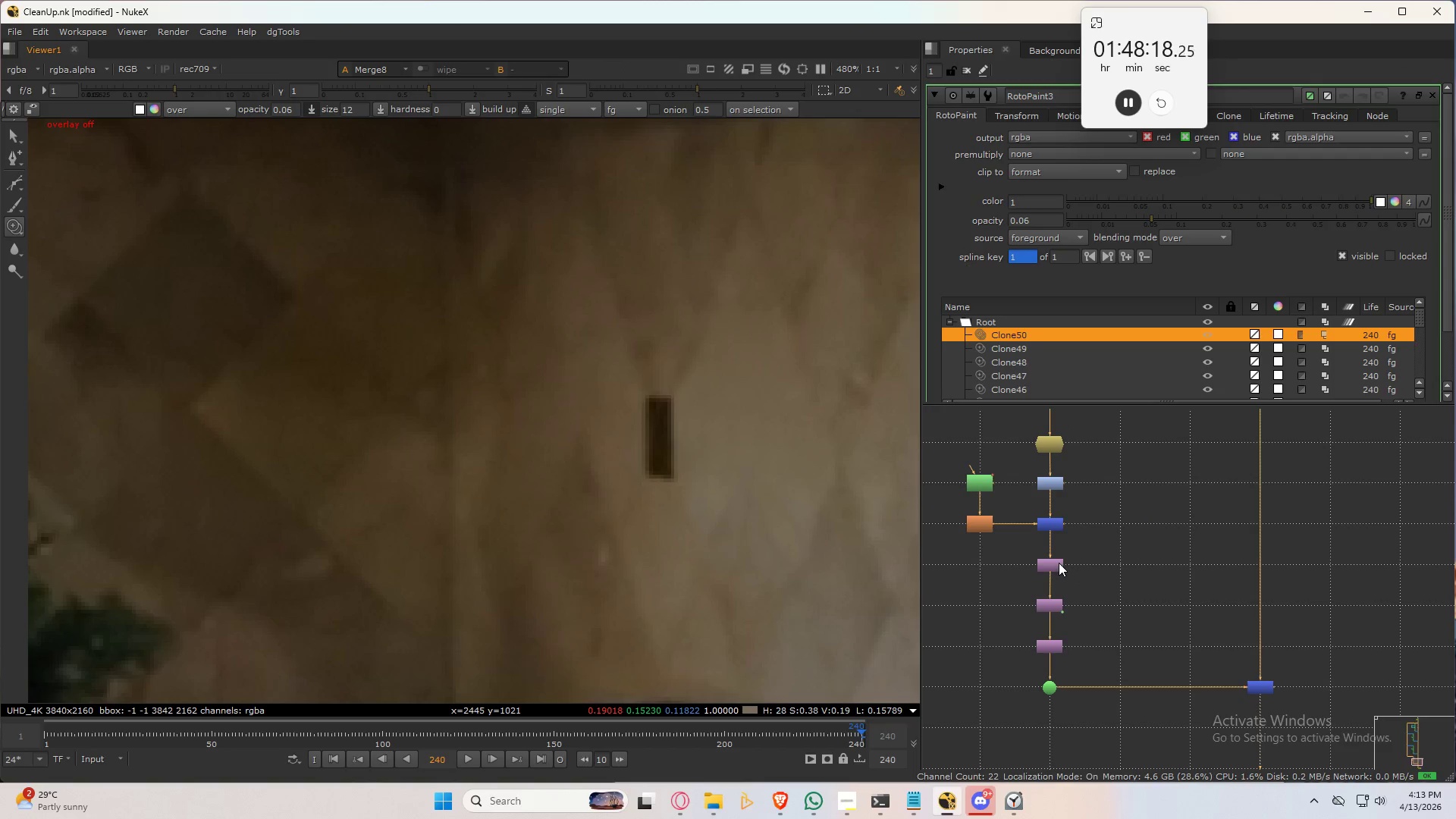 
double_click([1059, 563])
 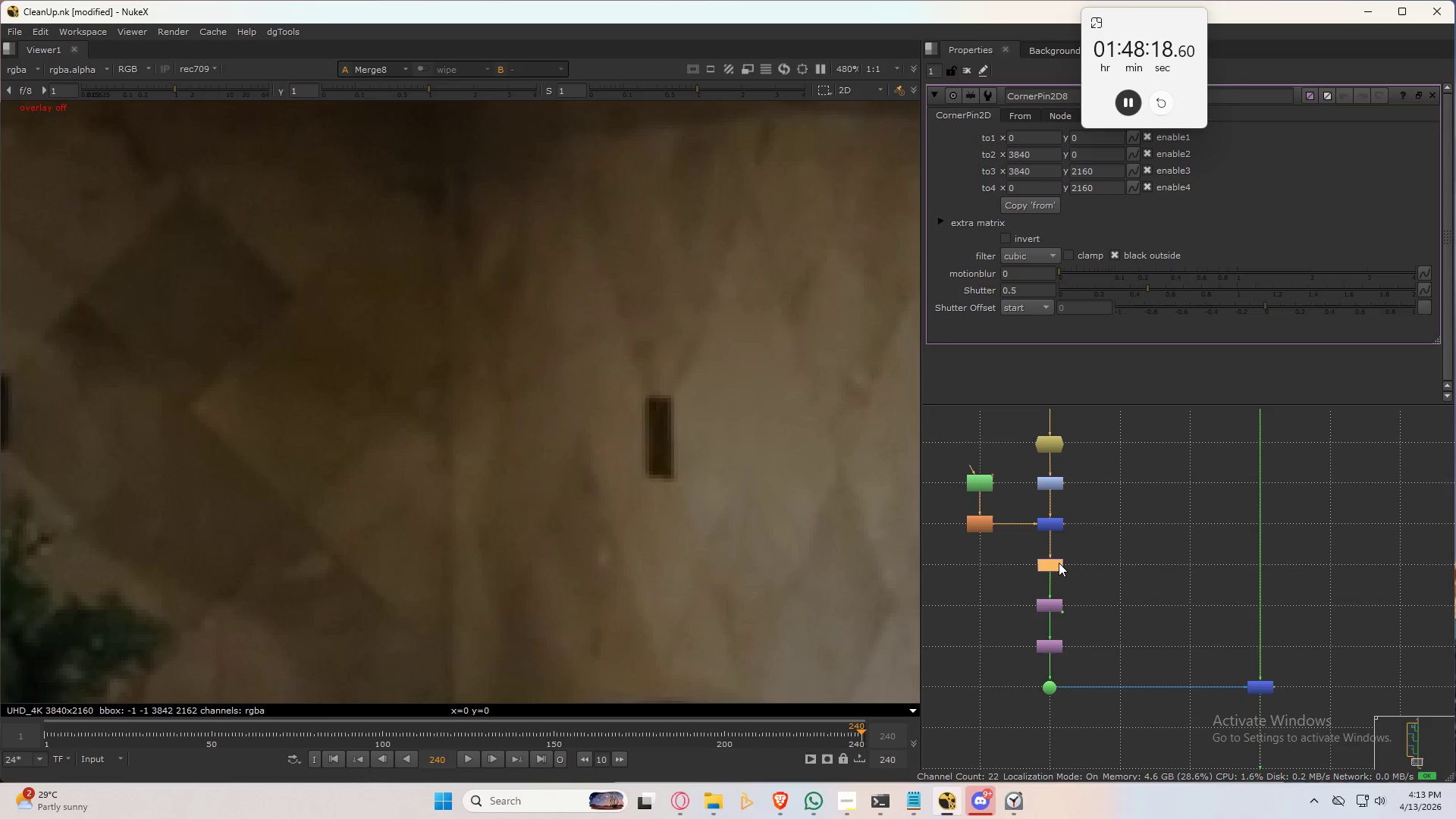 
triple_click([1059, 563])
 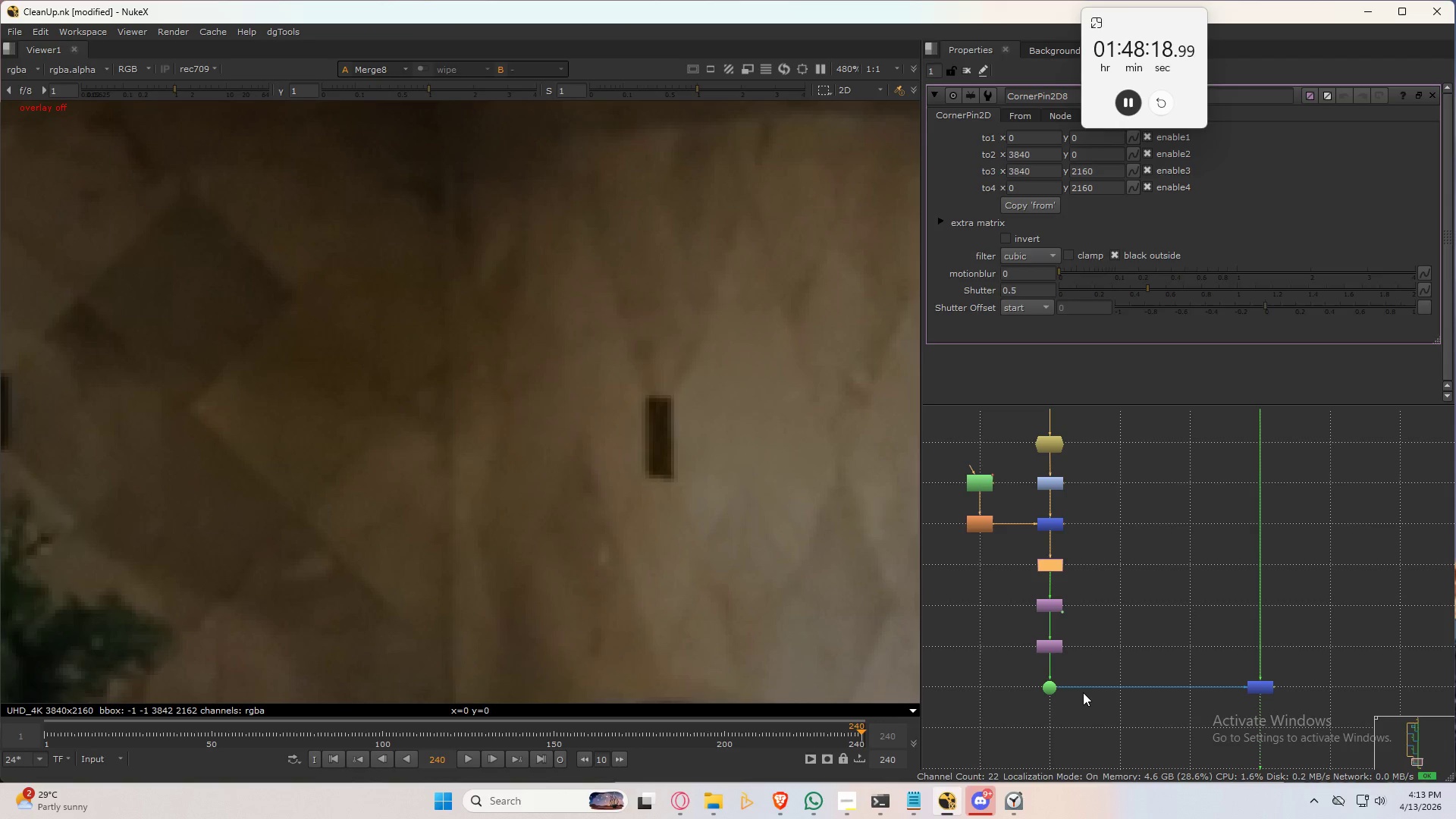 
left_click_drag(start_coordinate=[1077, 670], to_coordinate=[1015, 720])
 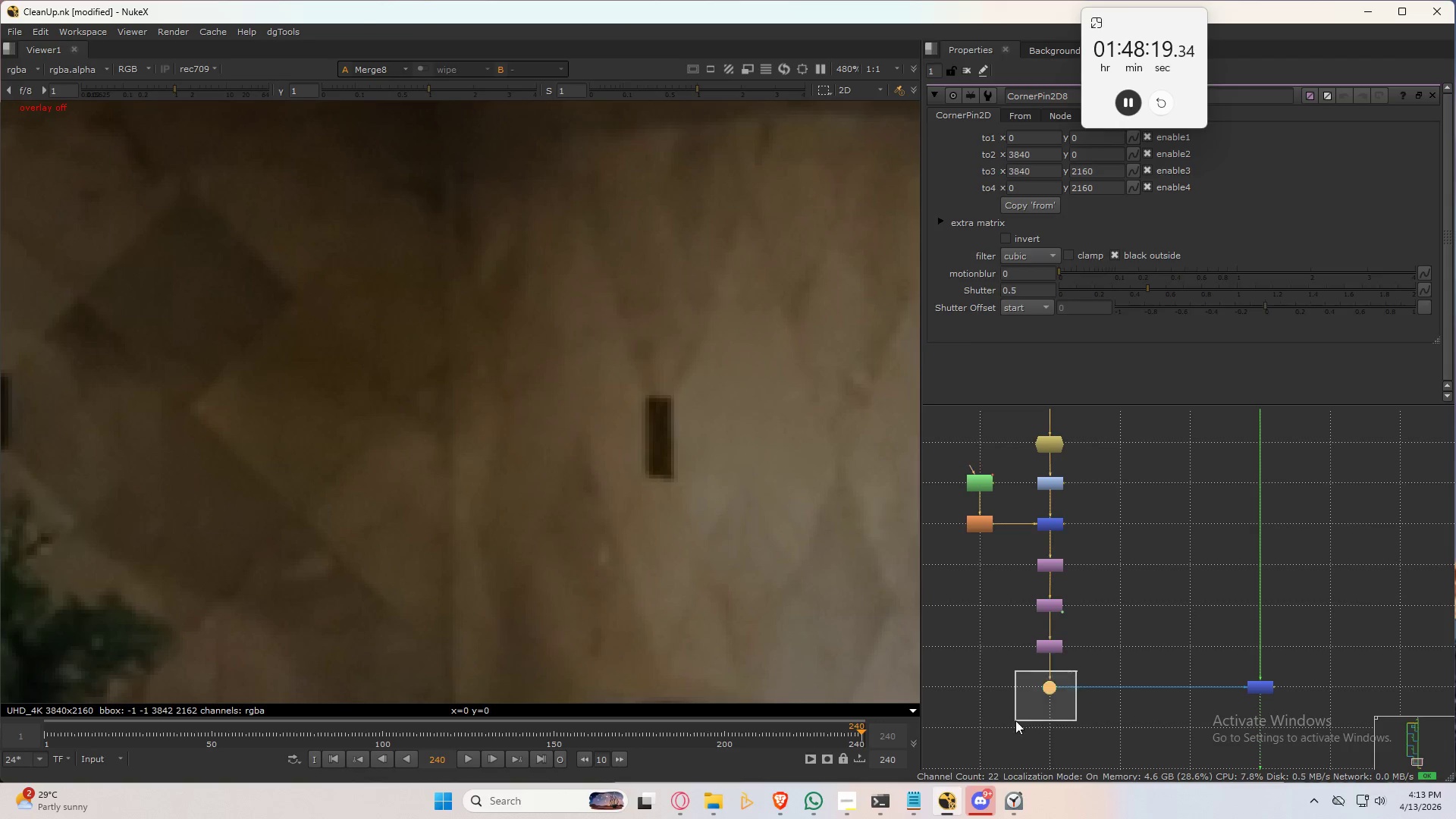 
key(1)
 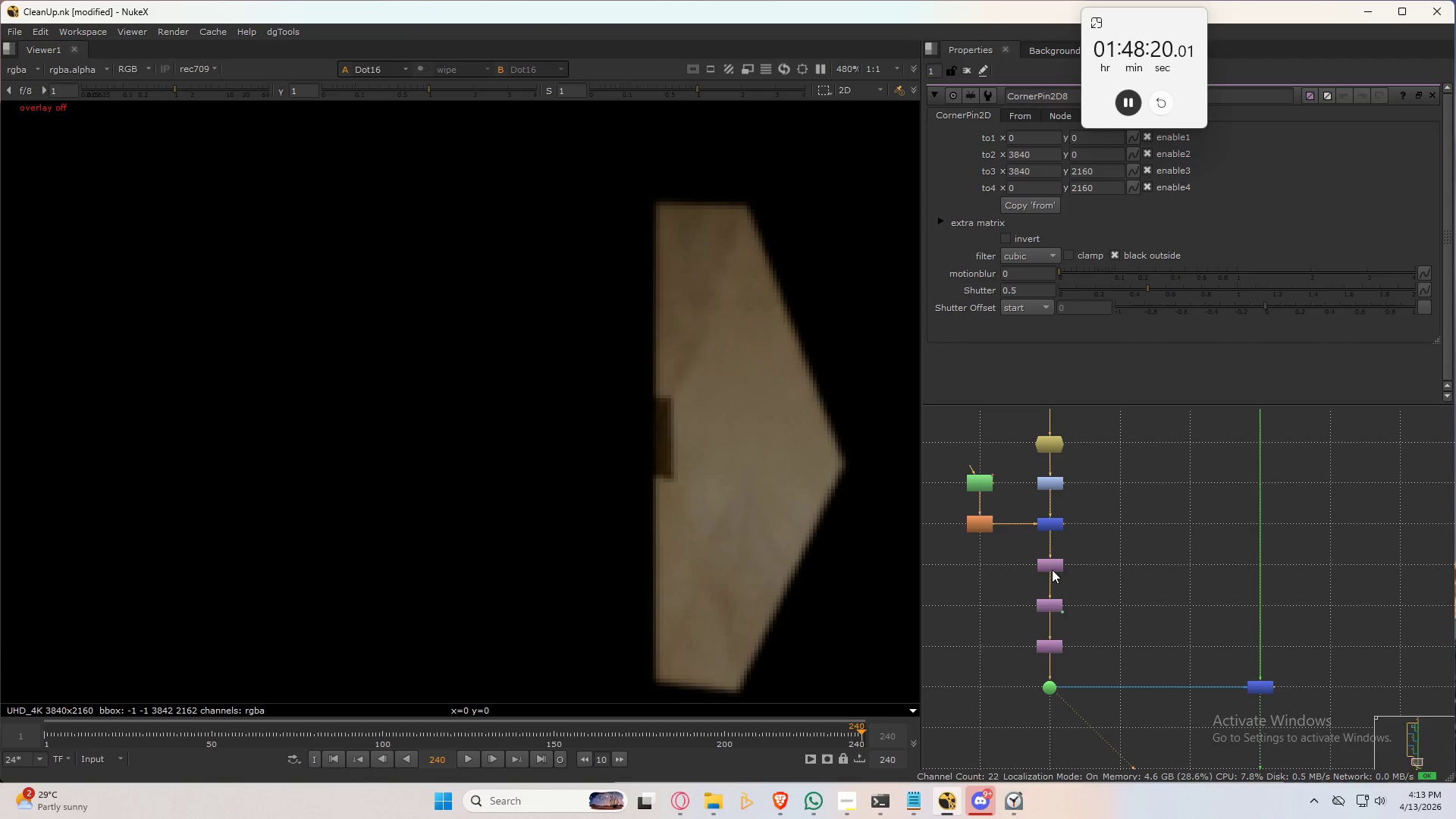 
double_click([1052, 569])
 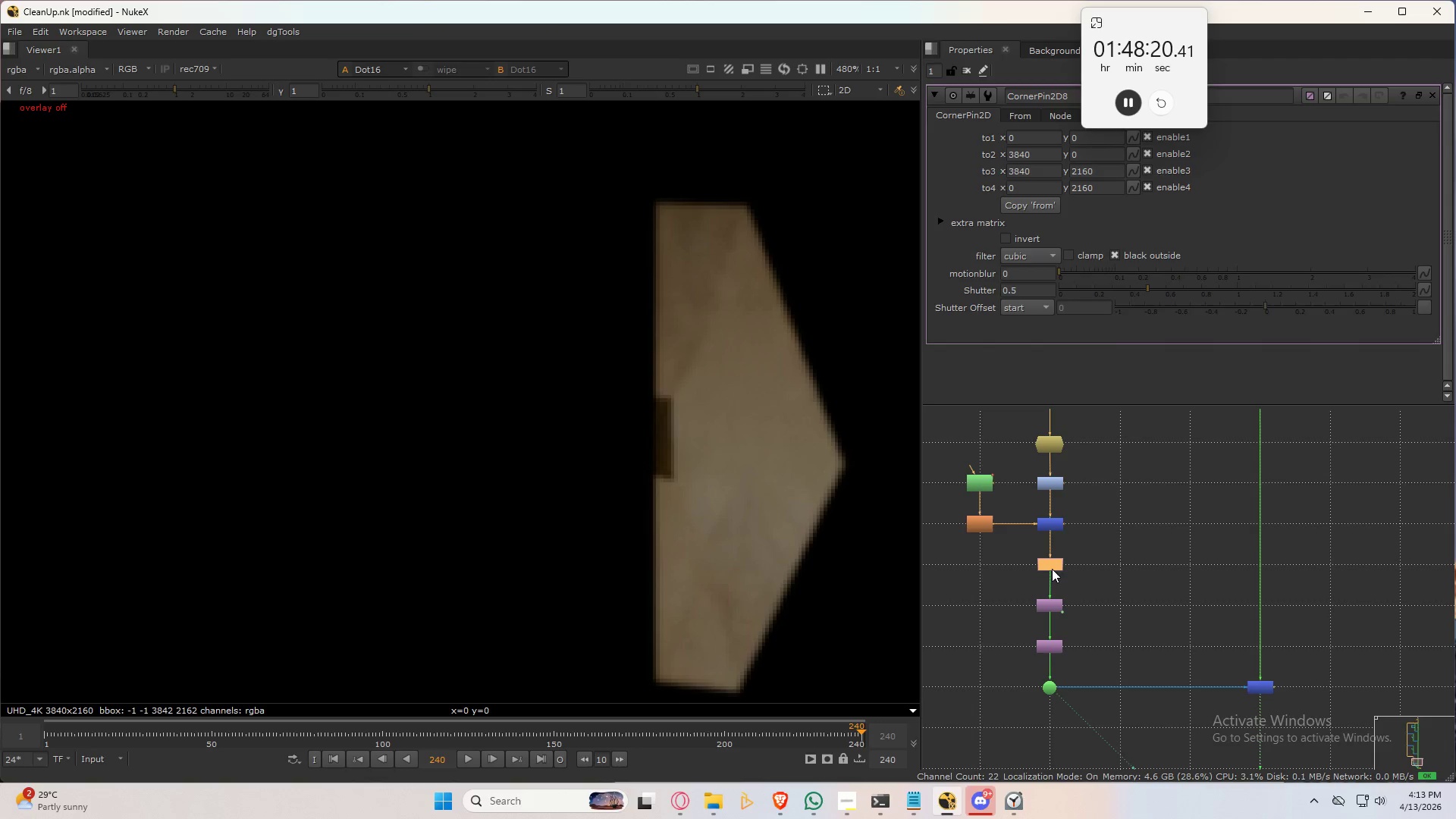 
triple_click([1052, 569])
 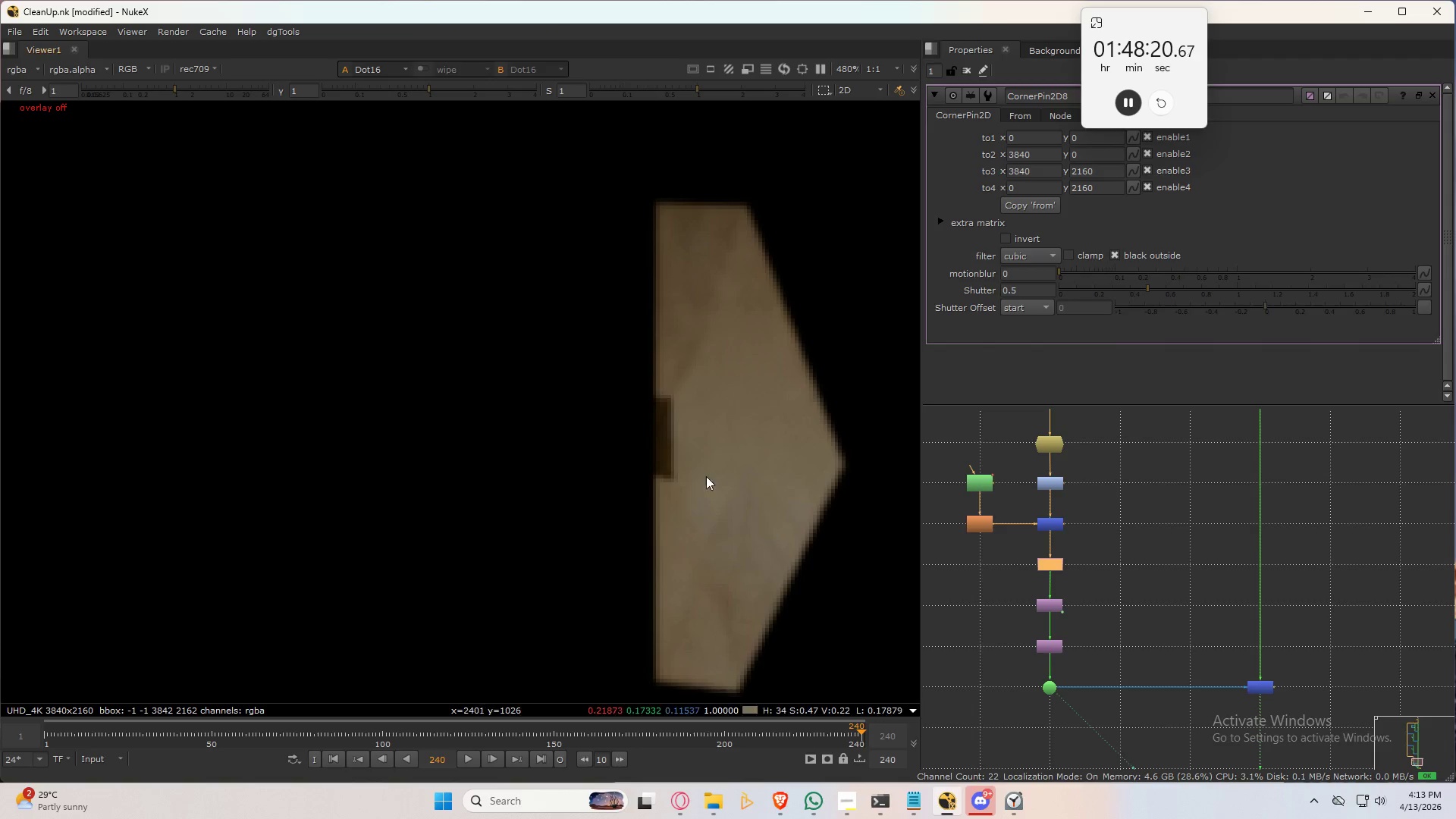 
key(Q)
 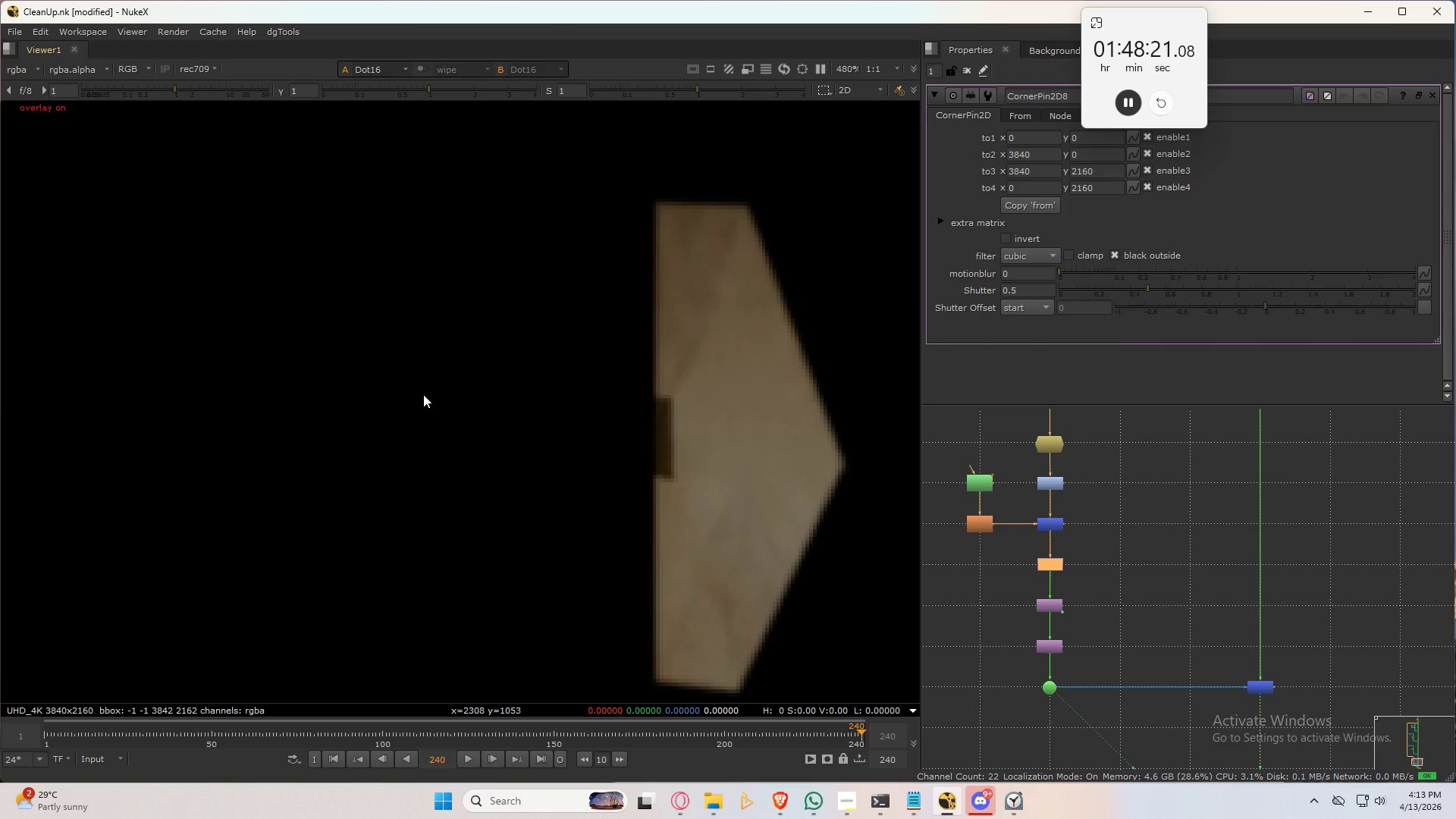 
scroll: coordinate [424, 395], scroll_direction: down, amount: 7.0
 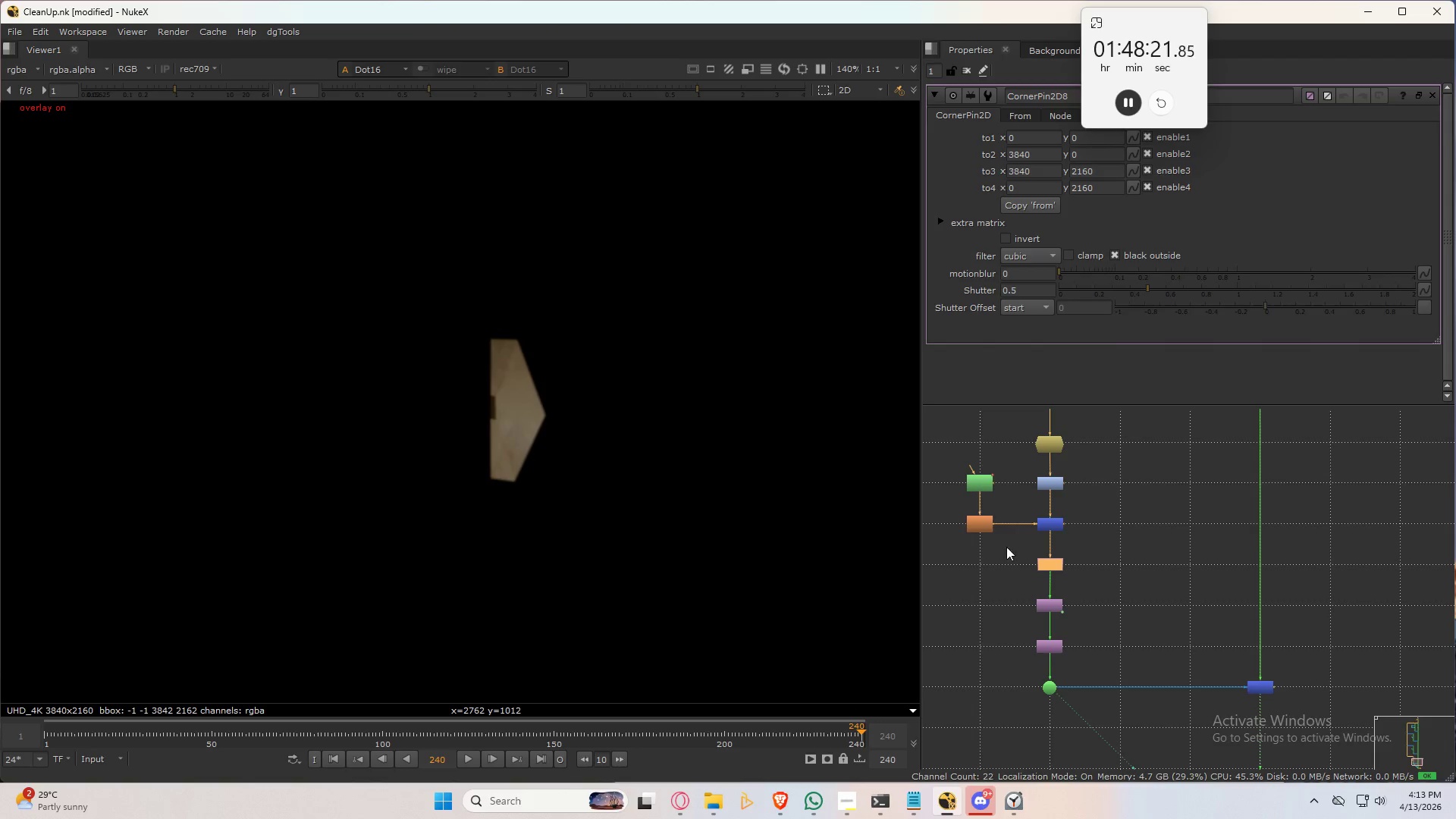 
key(D)
 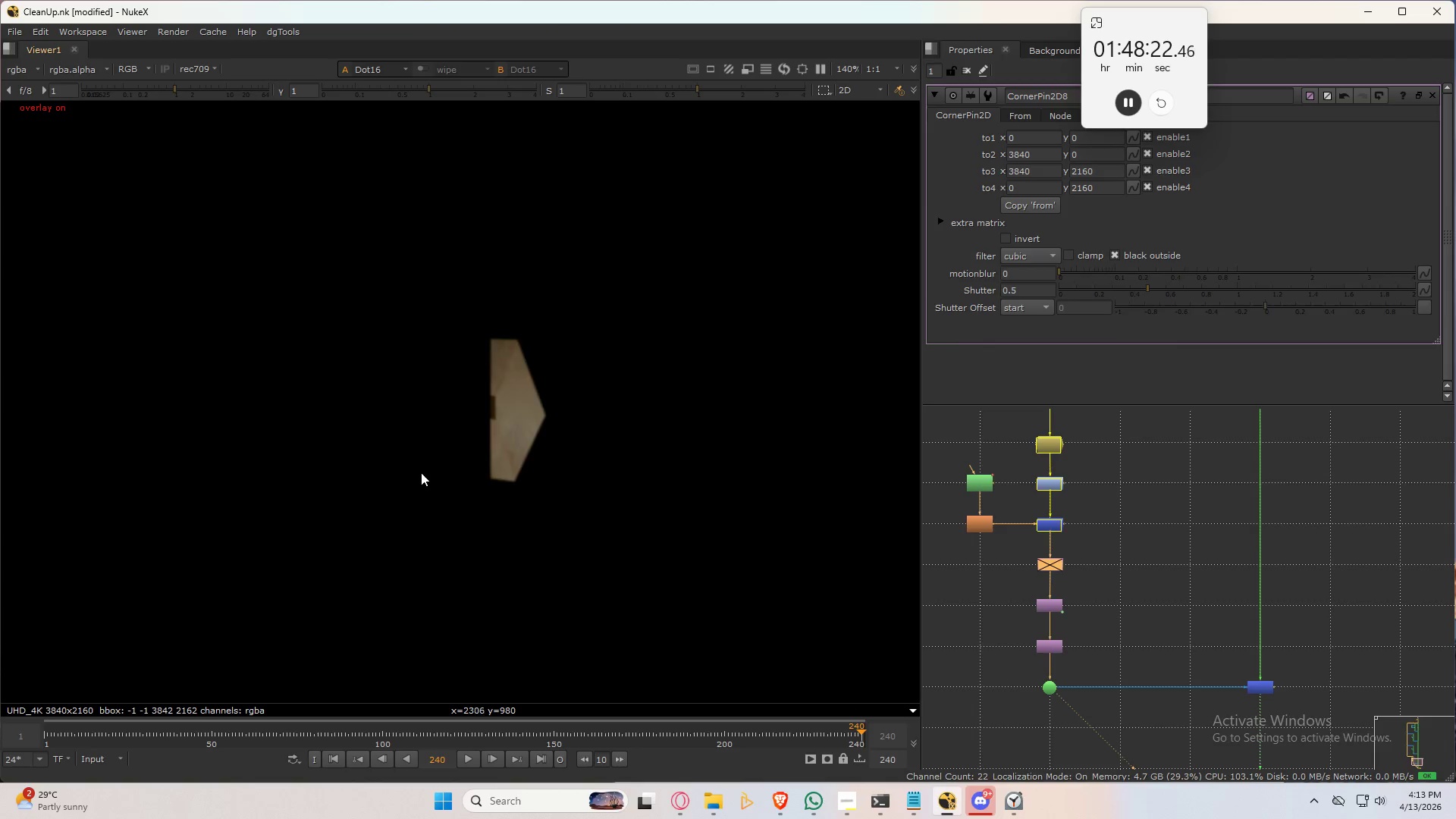 
scroll: coordinate [509, 441], scroll_direction: down, amount: 7.0
 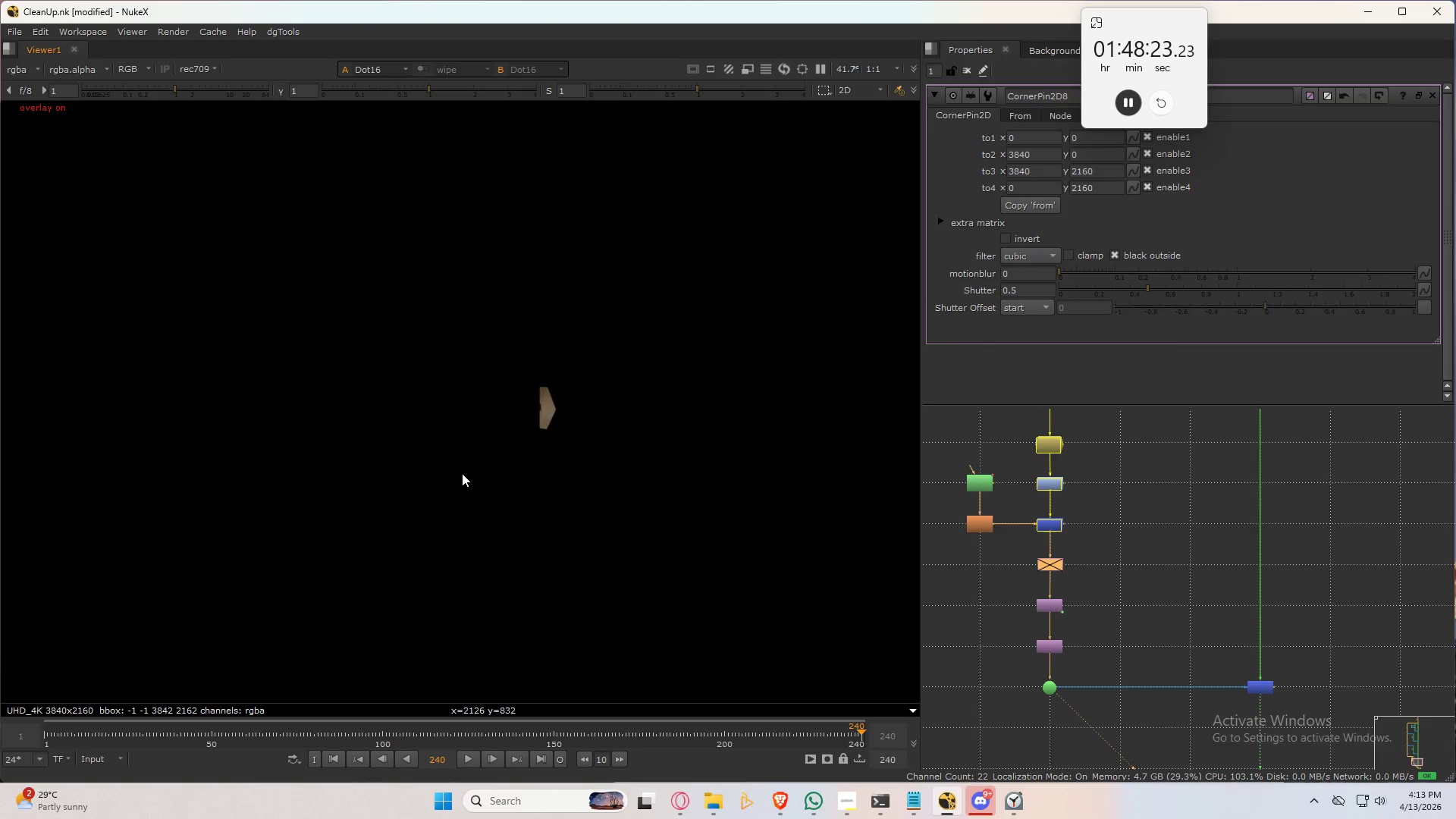 
type(qq)
 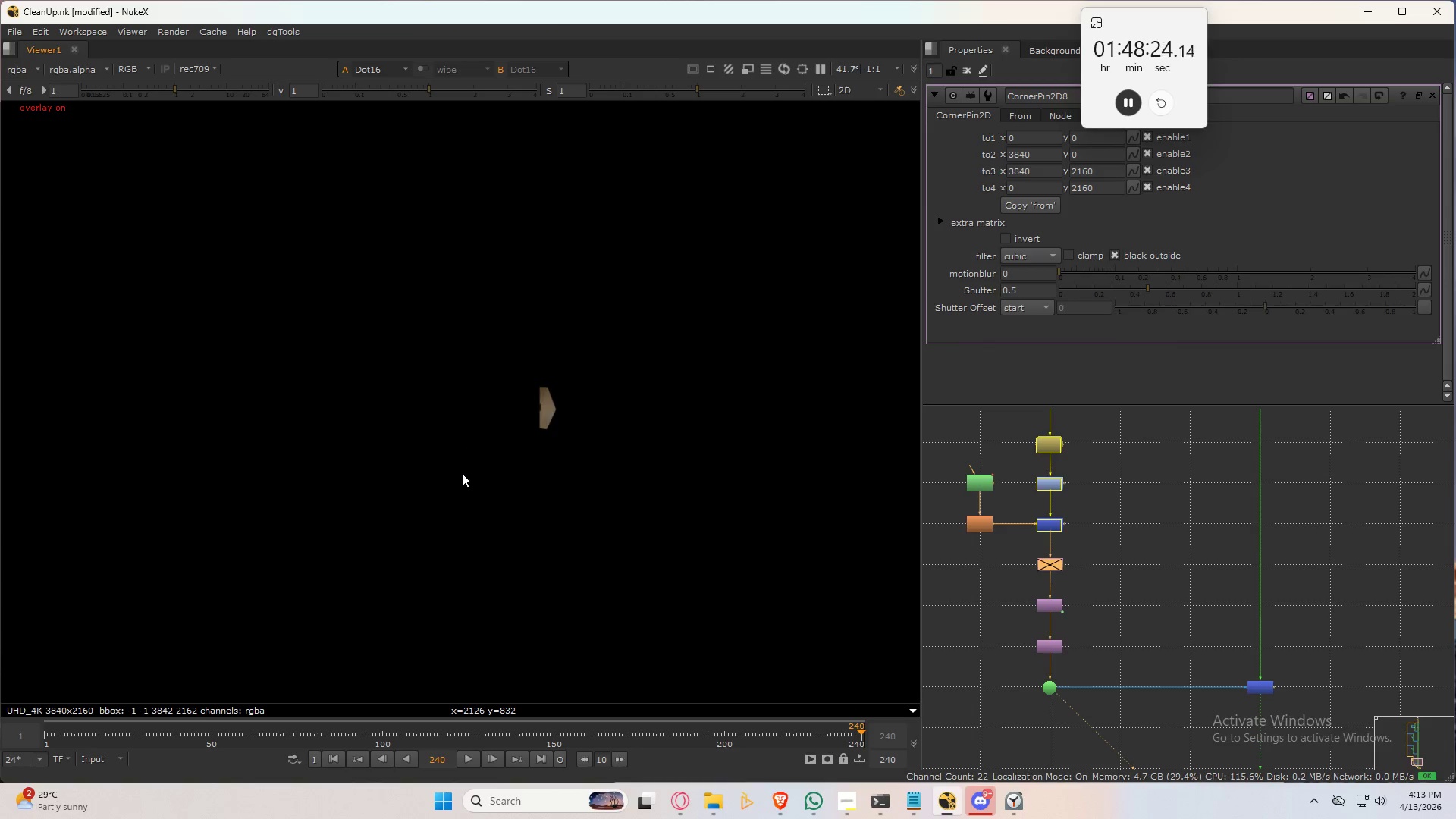 
scroll: coordinate [457, 477], scroll_direction: down, amount: 3.0
 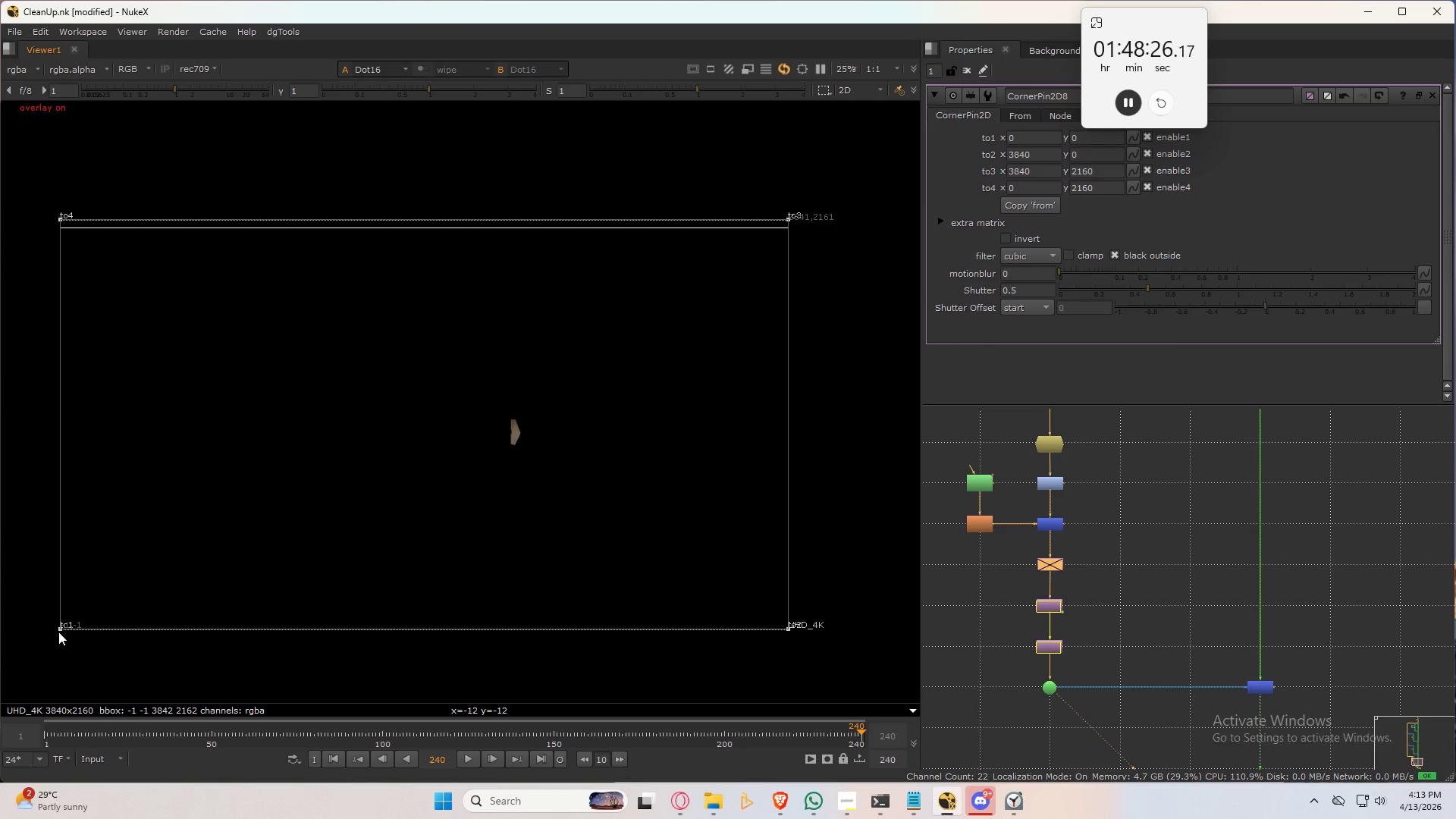 
left_click_drag(start_coordinate=[60, 631], to_coordinate=[509, 444])
 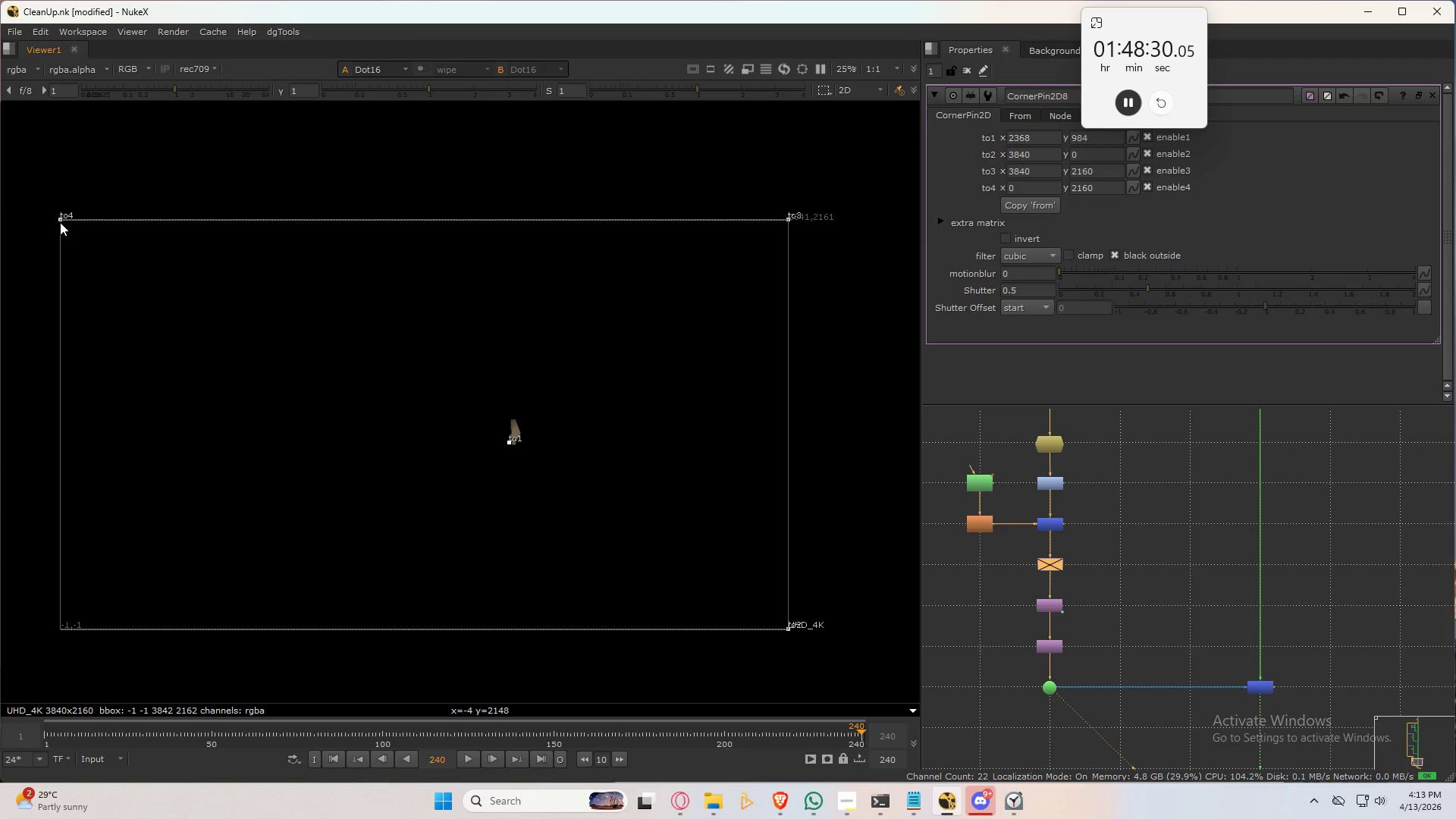 
left_click_drag(start_coordinate=[58, 218], to_coordinate=[505, 413])
 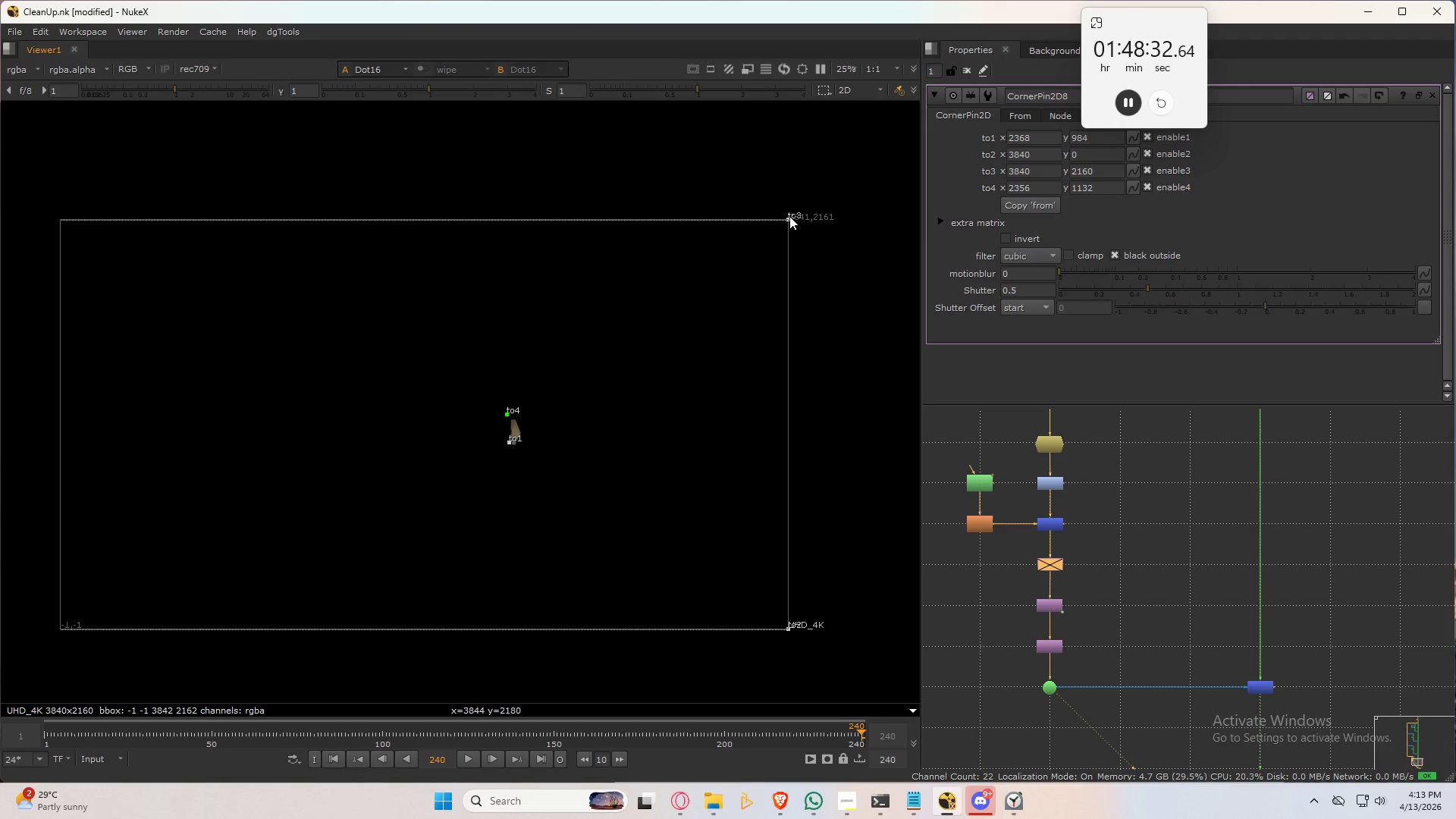 
left_click_drag(start_coordinate=[789, 216], to_coordinate=[526, 416])
 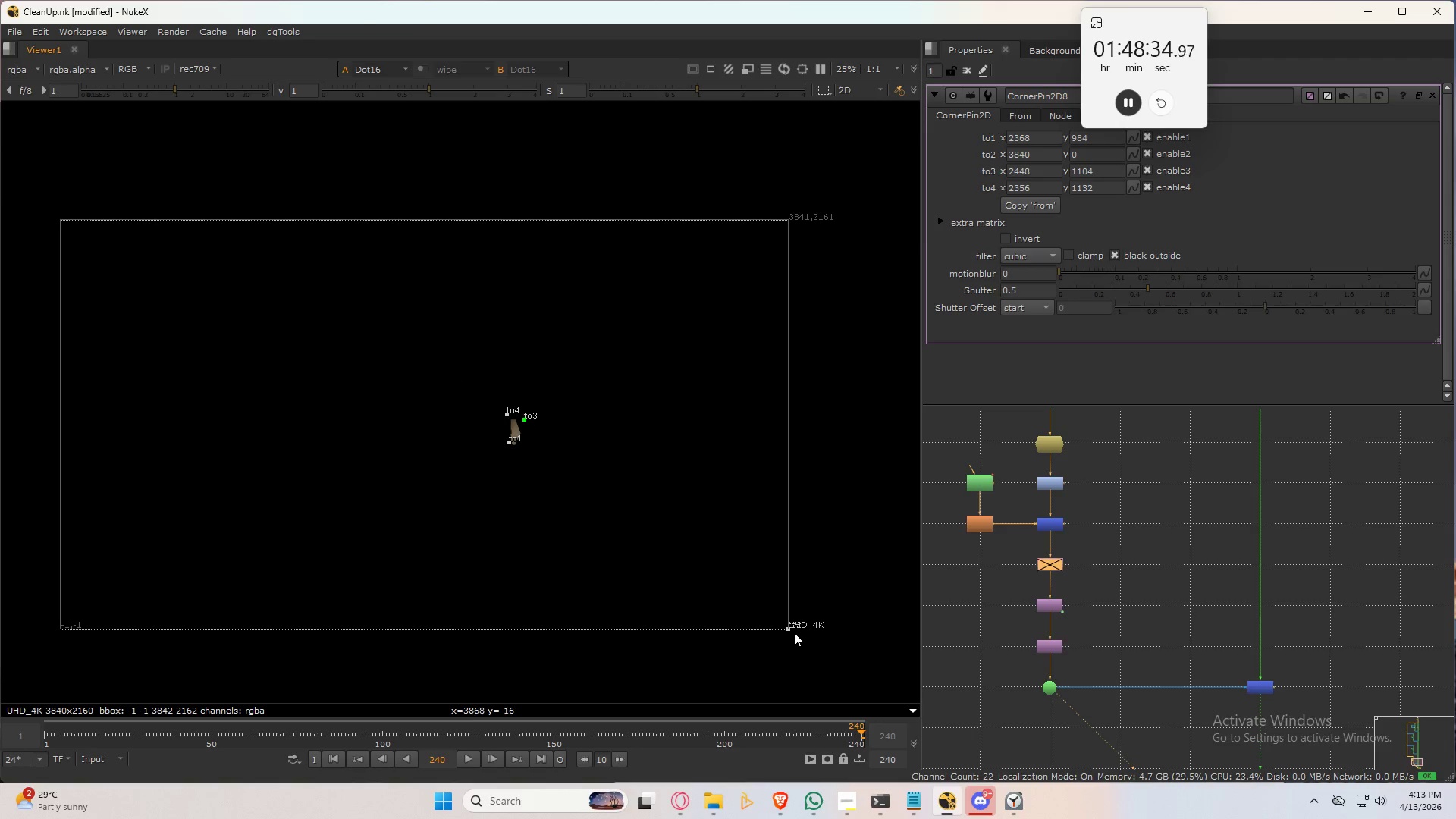 
left_click_drag(start_coordinate=[788, 628], to_coordinate=[528, 438])
 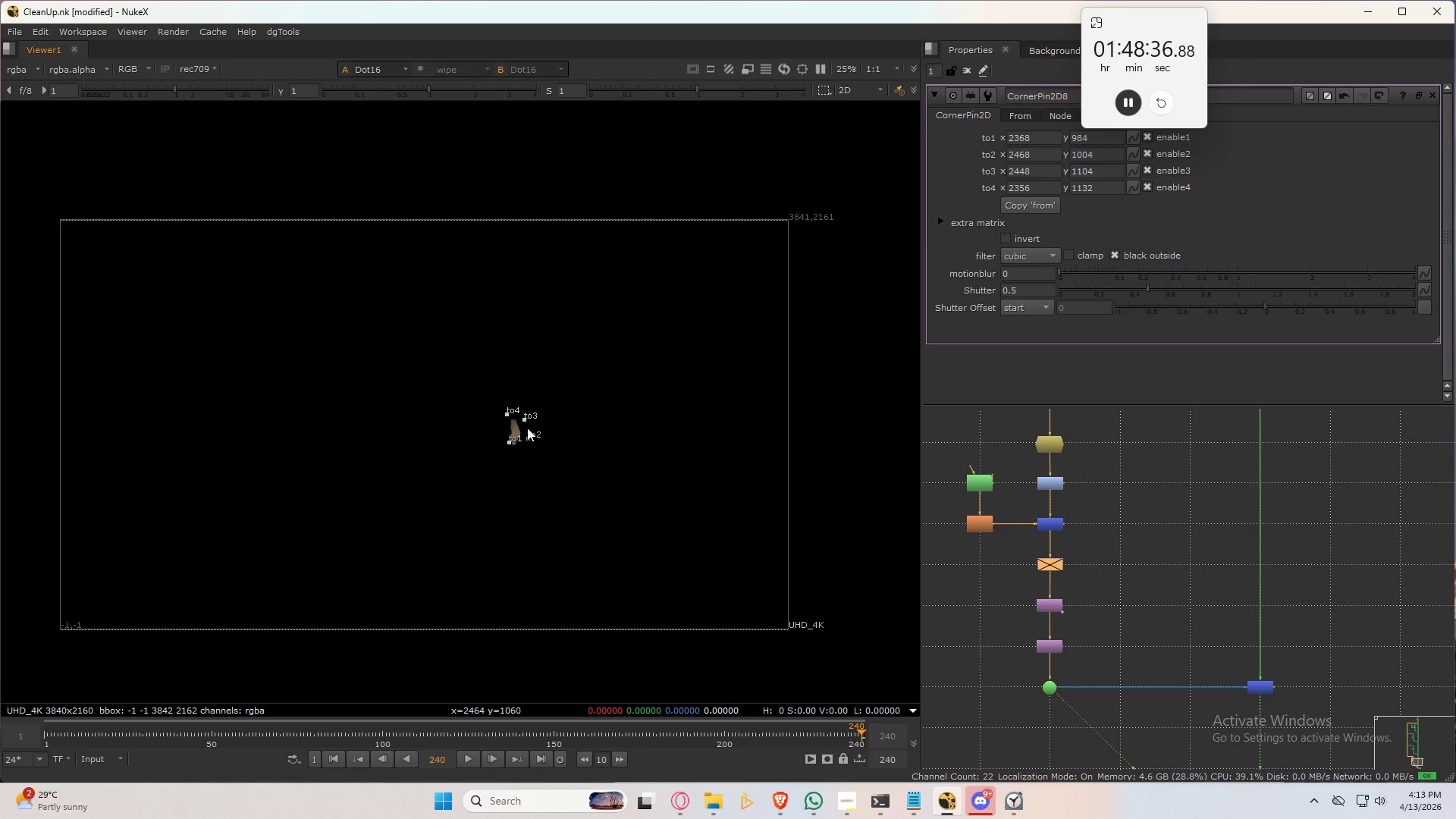 
scroll: coordinate [516, 441], scroll_direction: up, amount: 21.0
 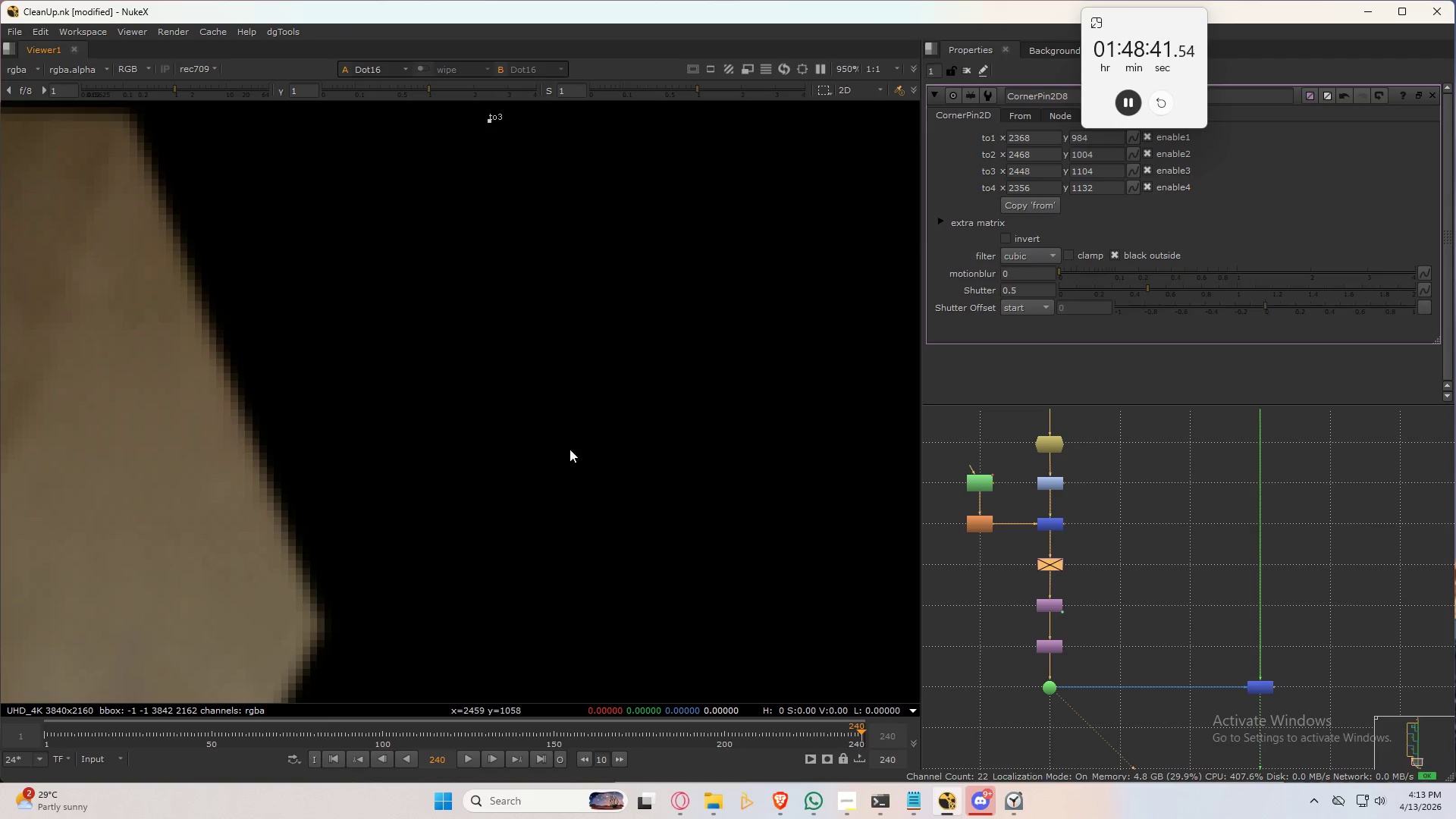 
scroll: coordinate [504, 375], scroll_direction: down, amount: 5.0
 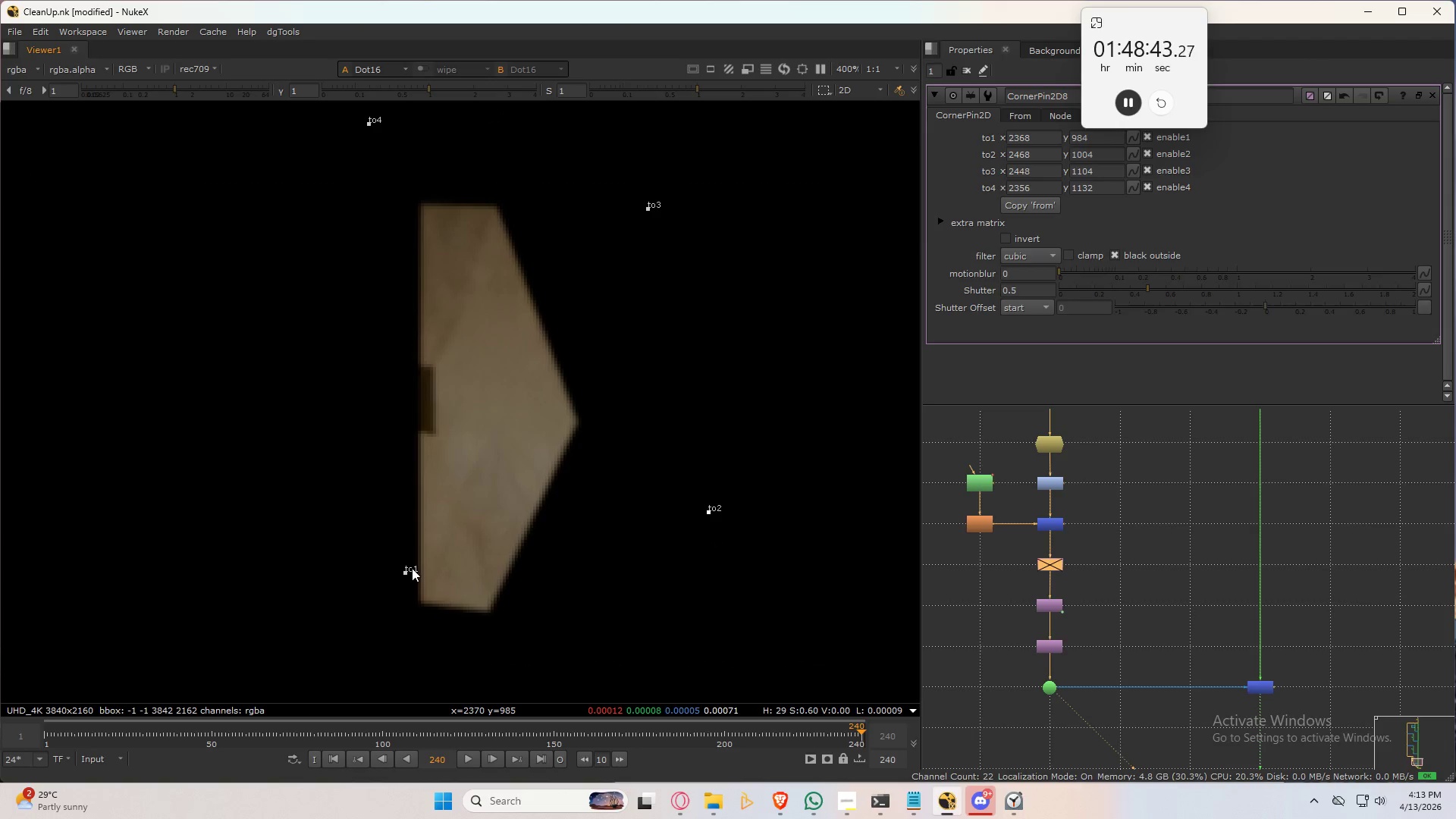 
left_click_drag(start_coordinate=[408, 576], to_coordinate=[419, 604])
 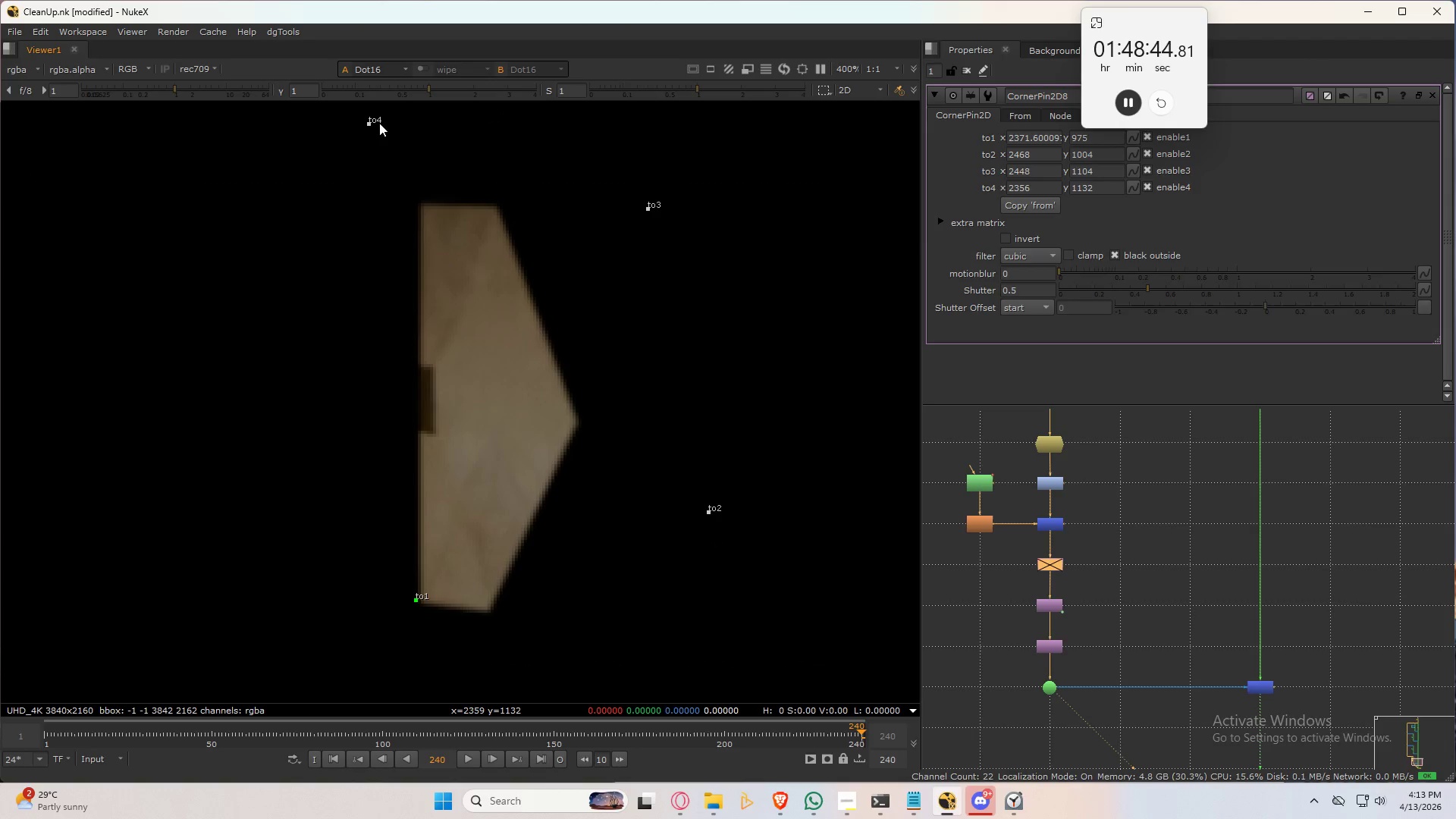 
left_click_drag(start_coordinate=[375, 120], to_coordinate=[423, 200])
 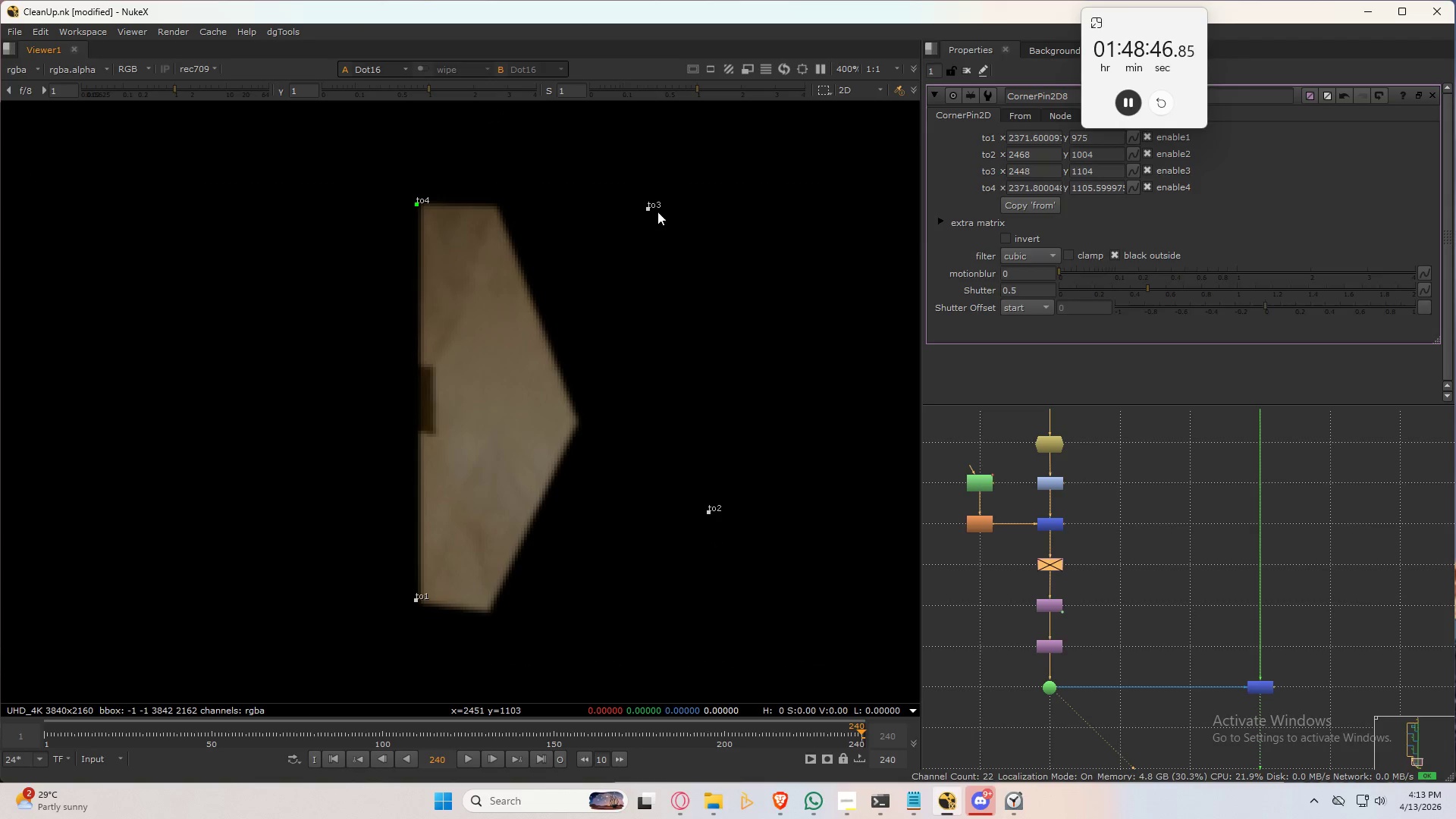 
left_click_drag(start_coordinate=[650, 209], to_coordinate=[499, 209])
 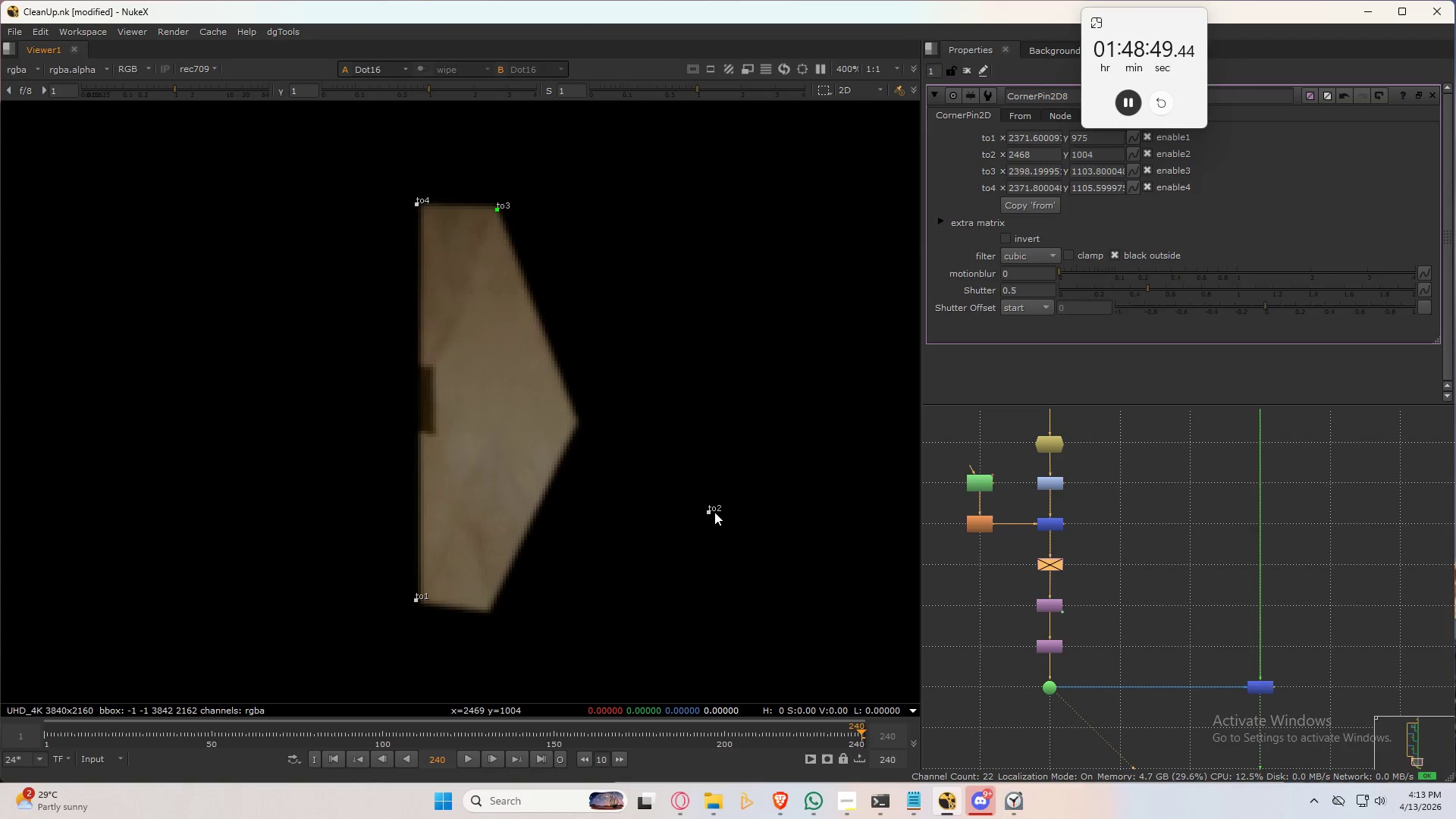 
left_click_drag(start_coordinate=[714, 510], to_coordinate=[496, 609])
 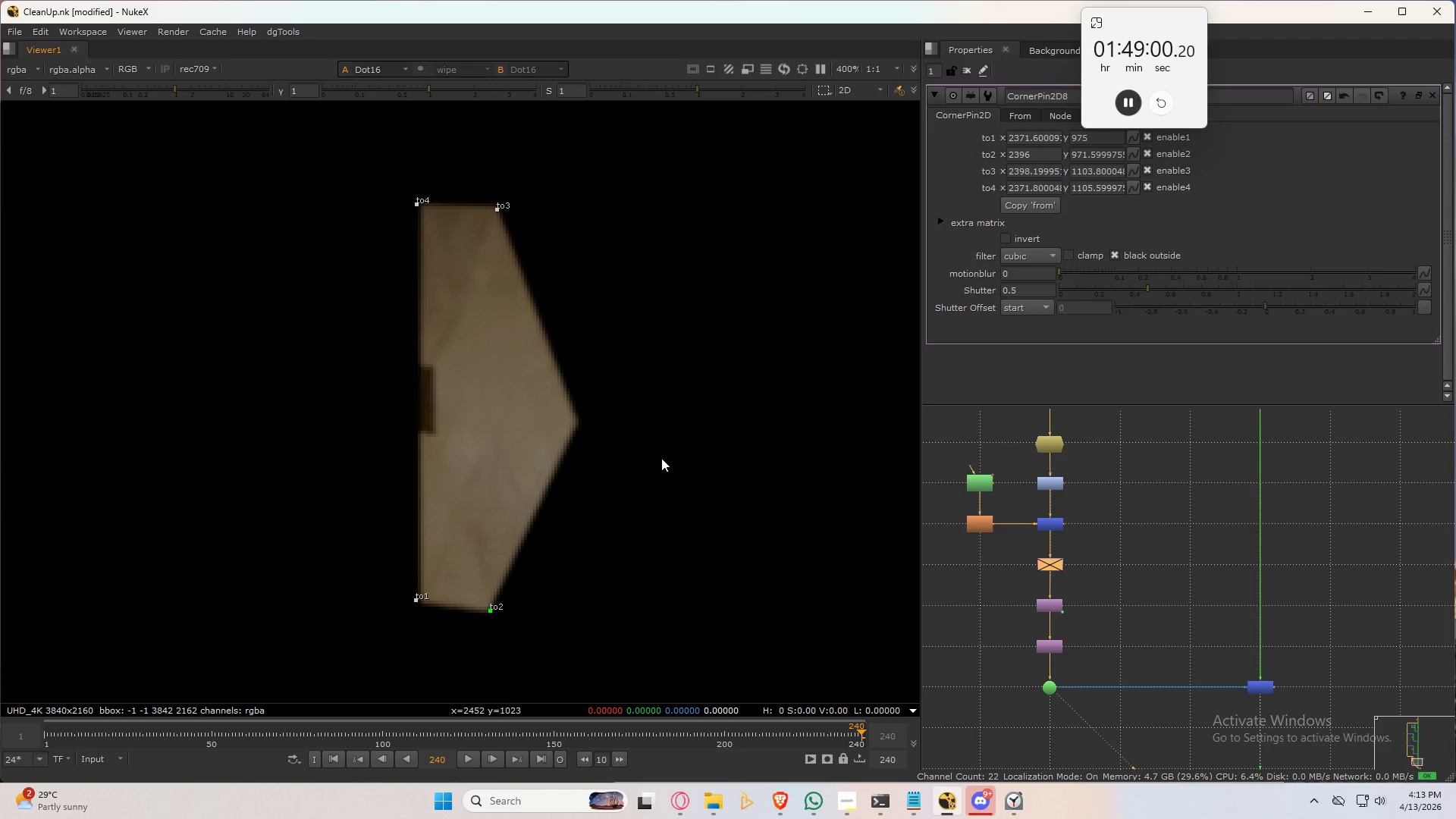 
wait(8.14)
 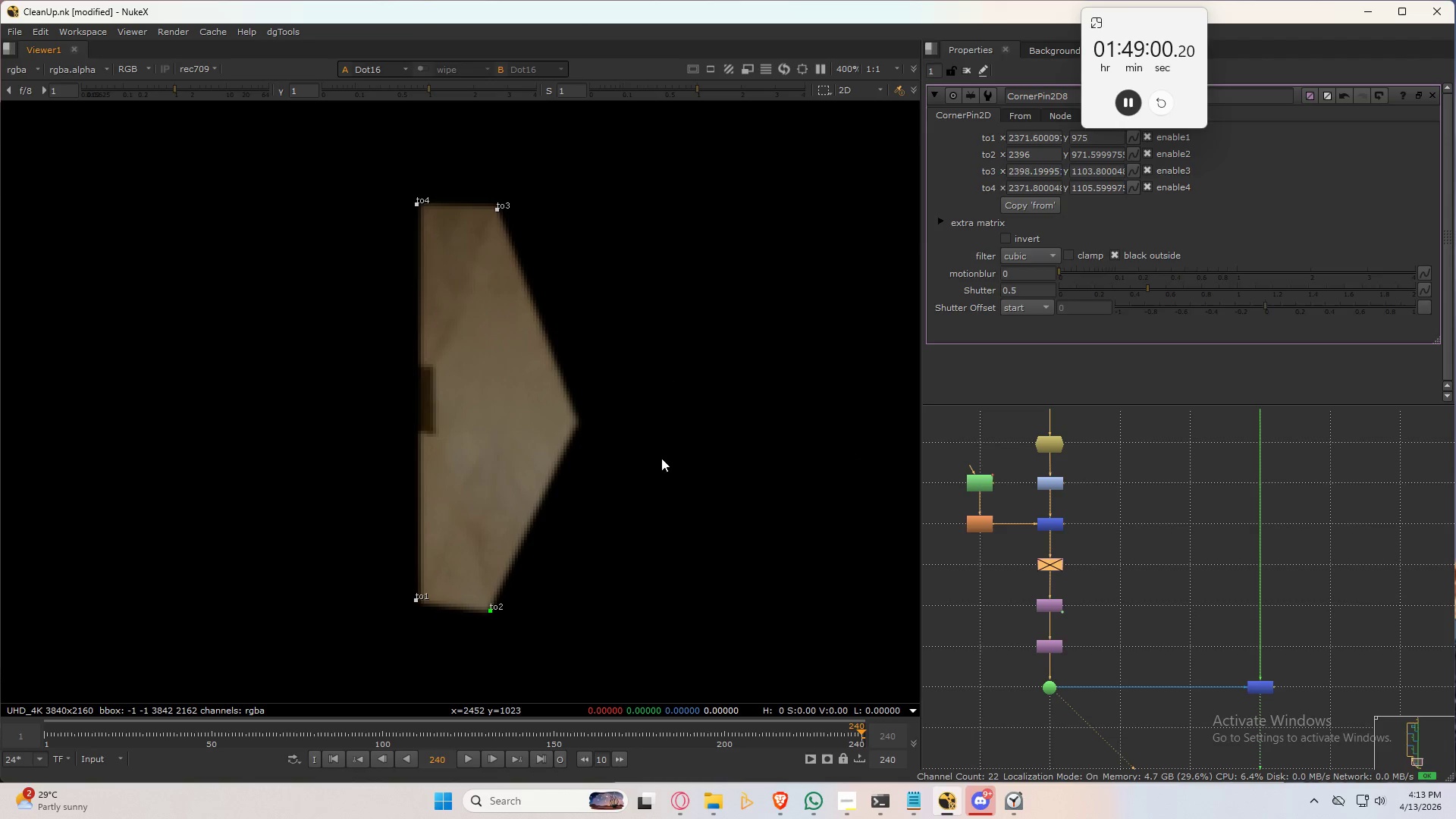 
left_click([1026, 115])
 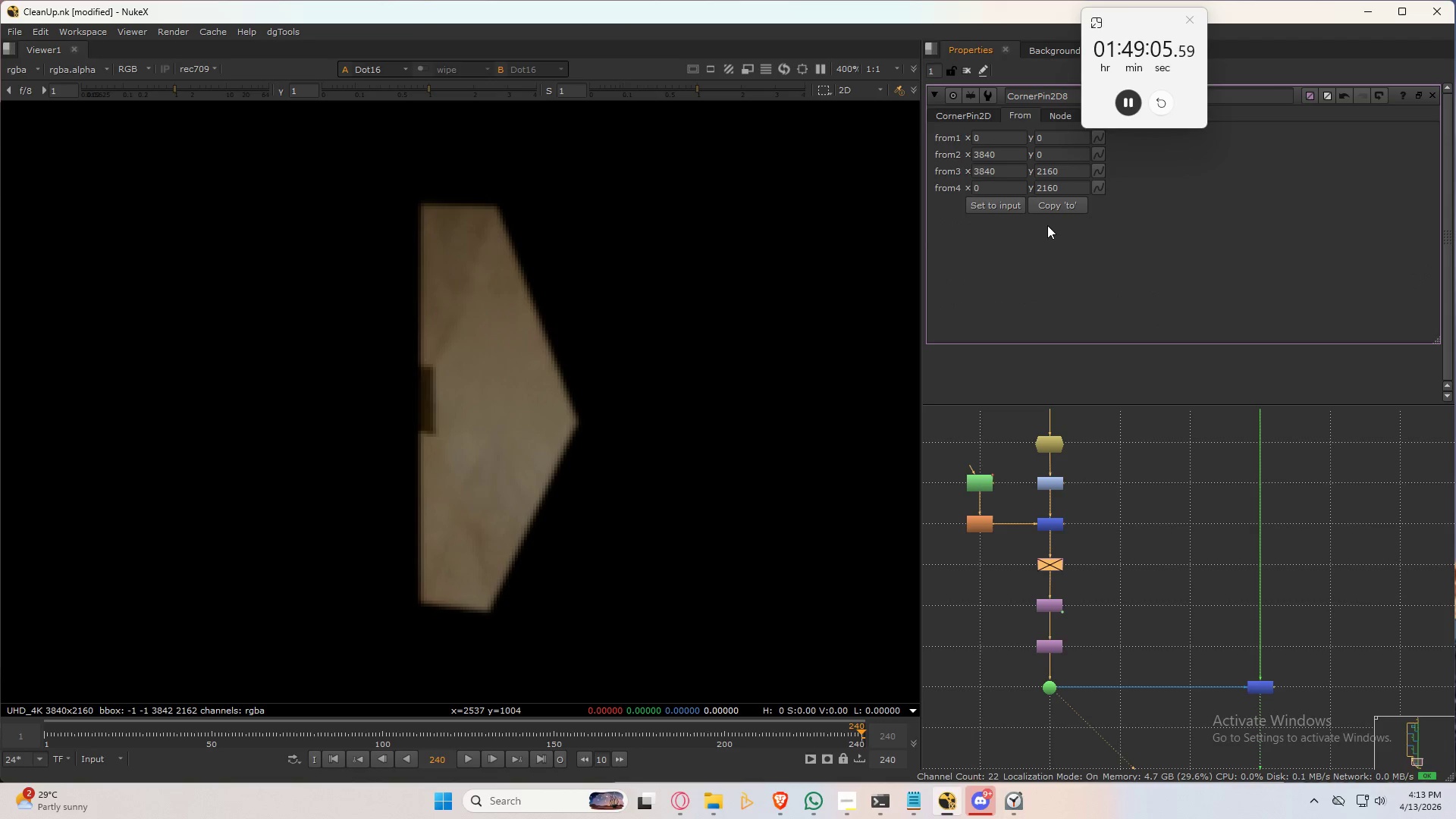 
left_click([1060, 211])
 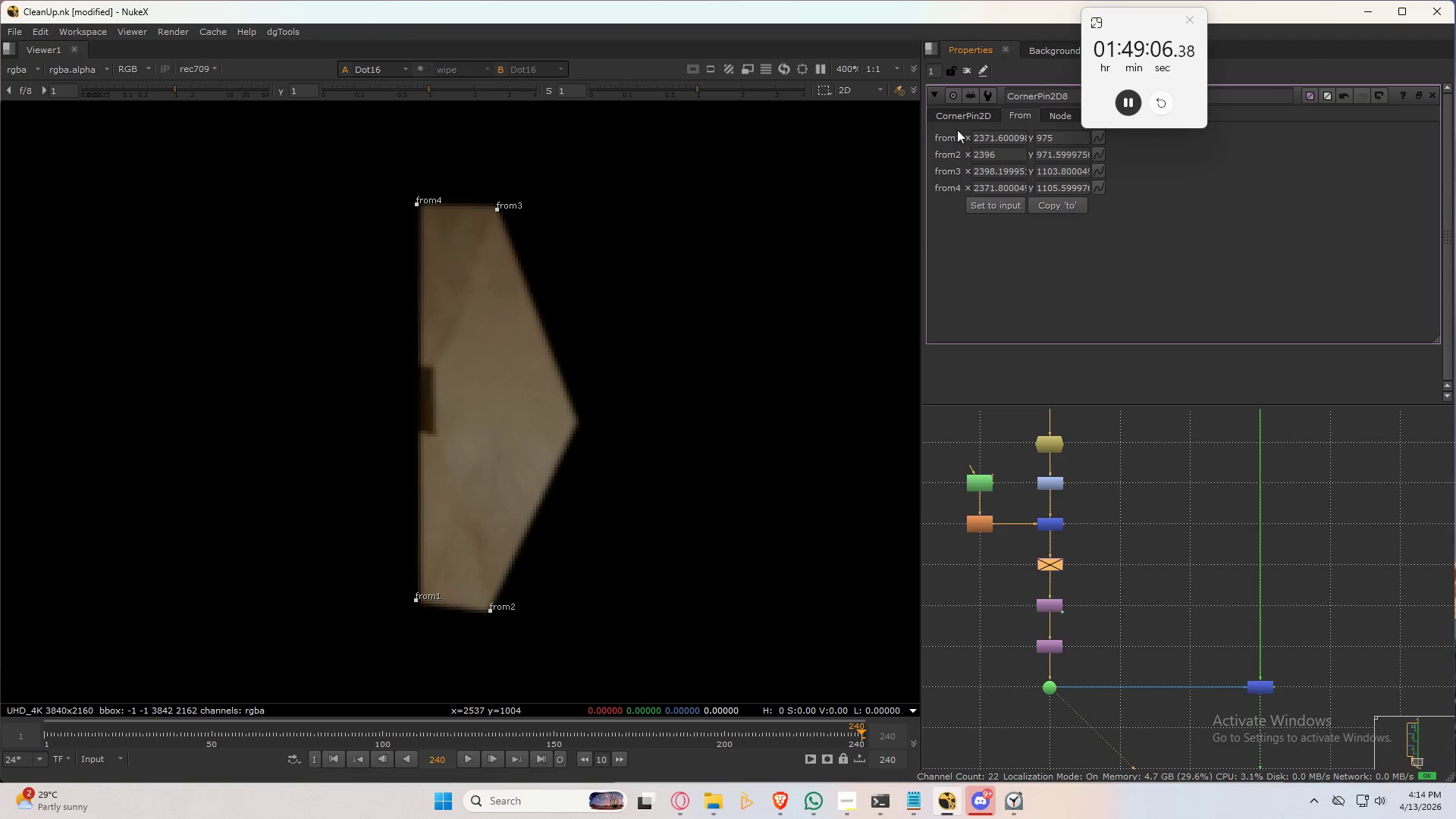 
left_click([955, 116])
 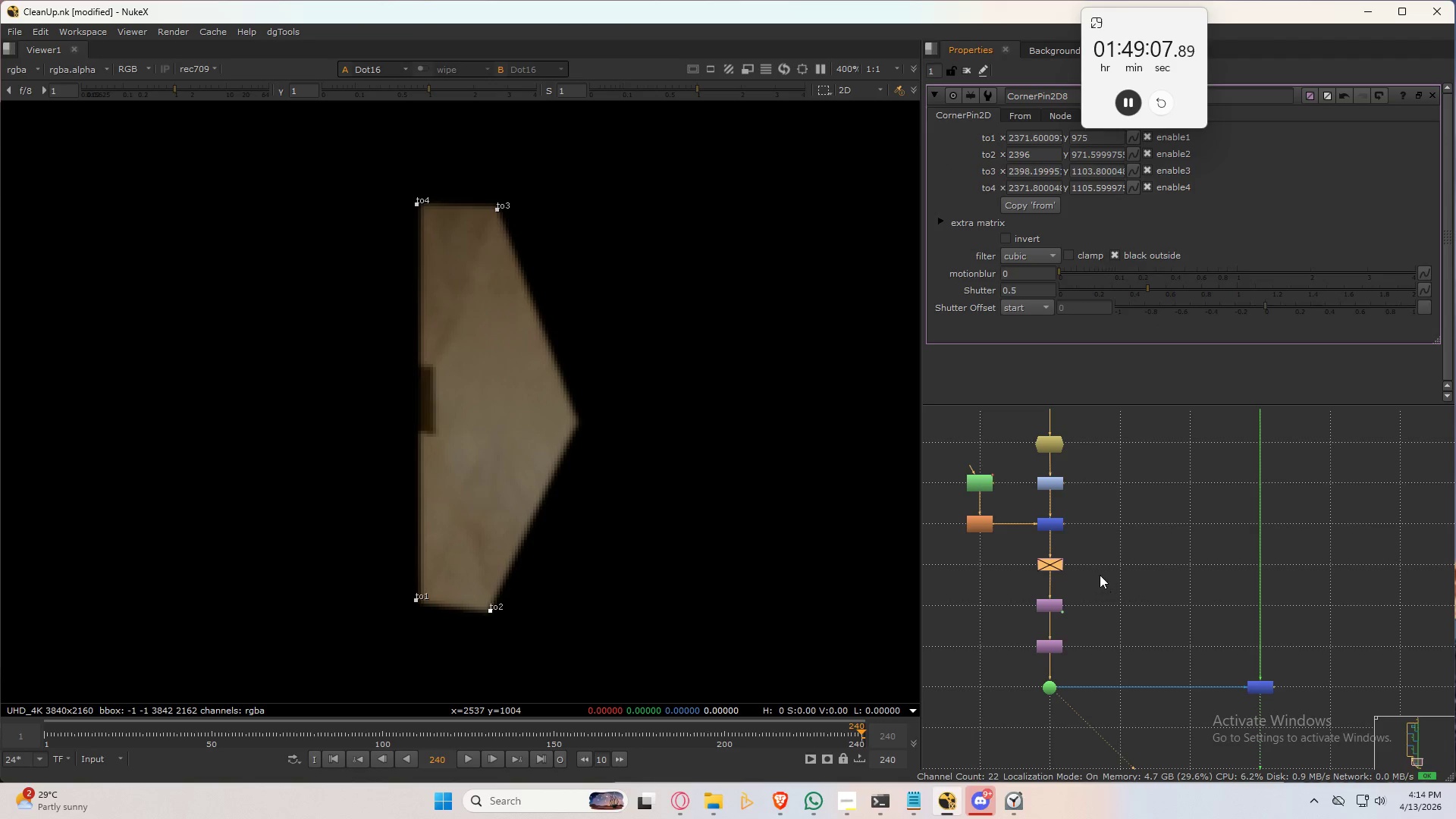 
left_click([1043, 565])
 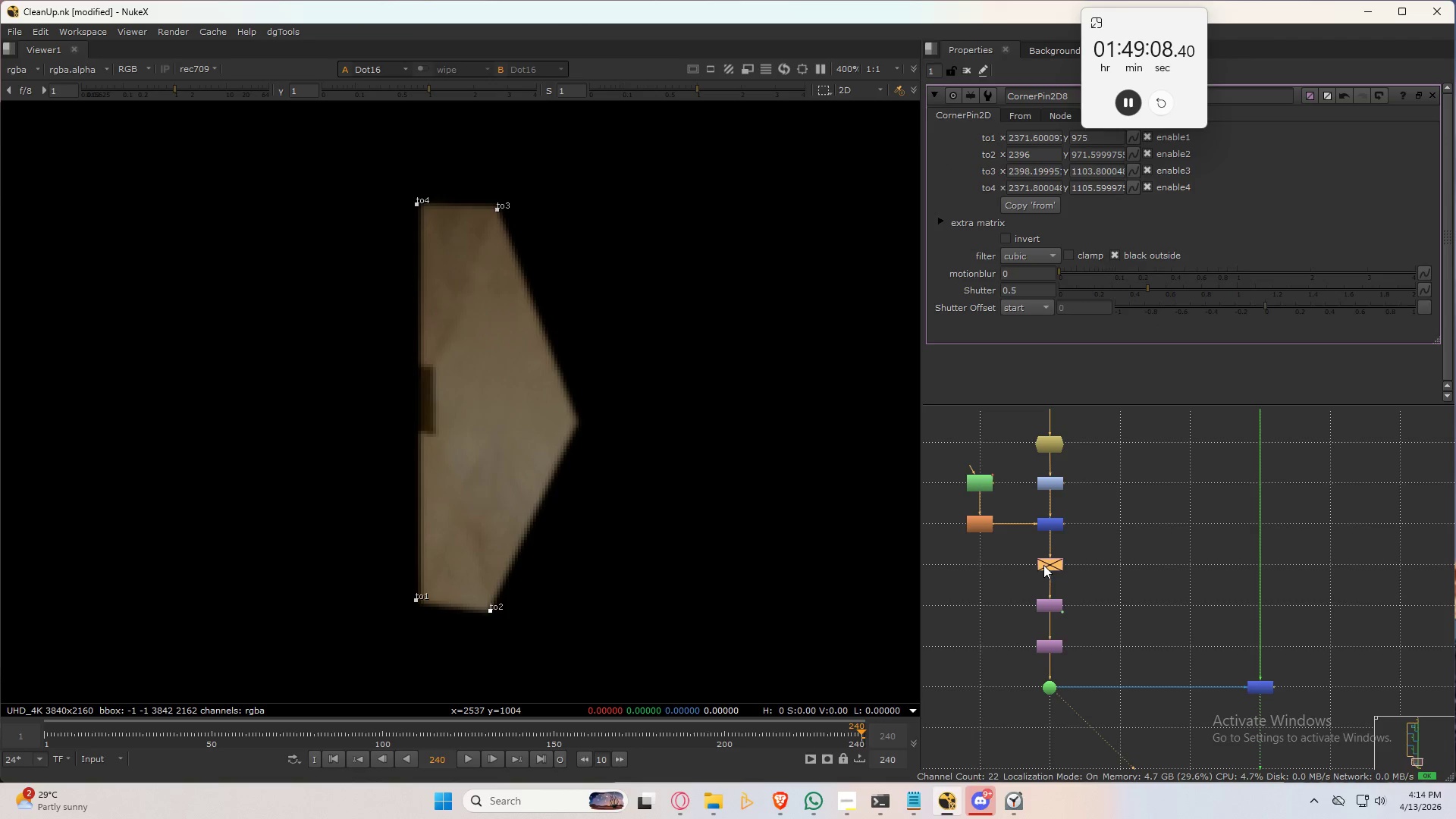 
key(D)
 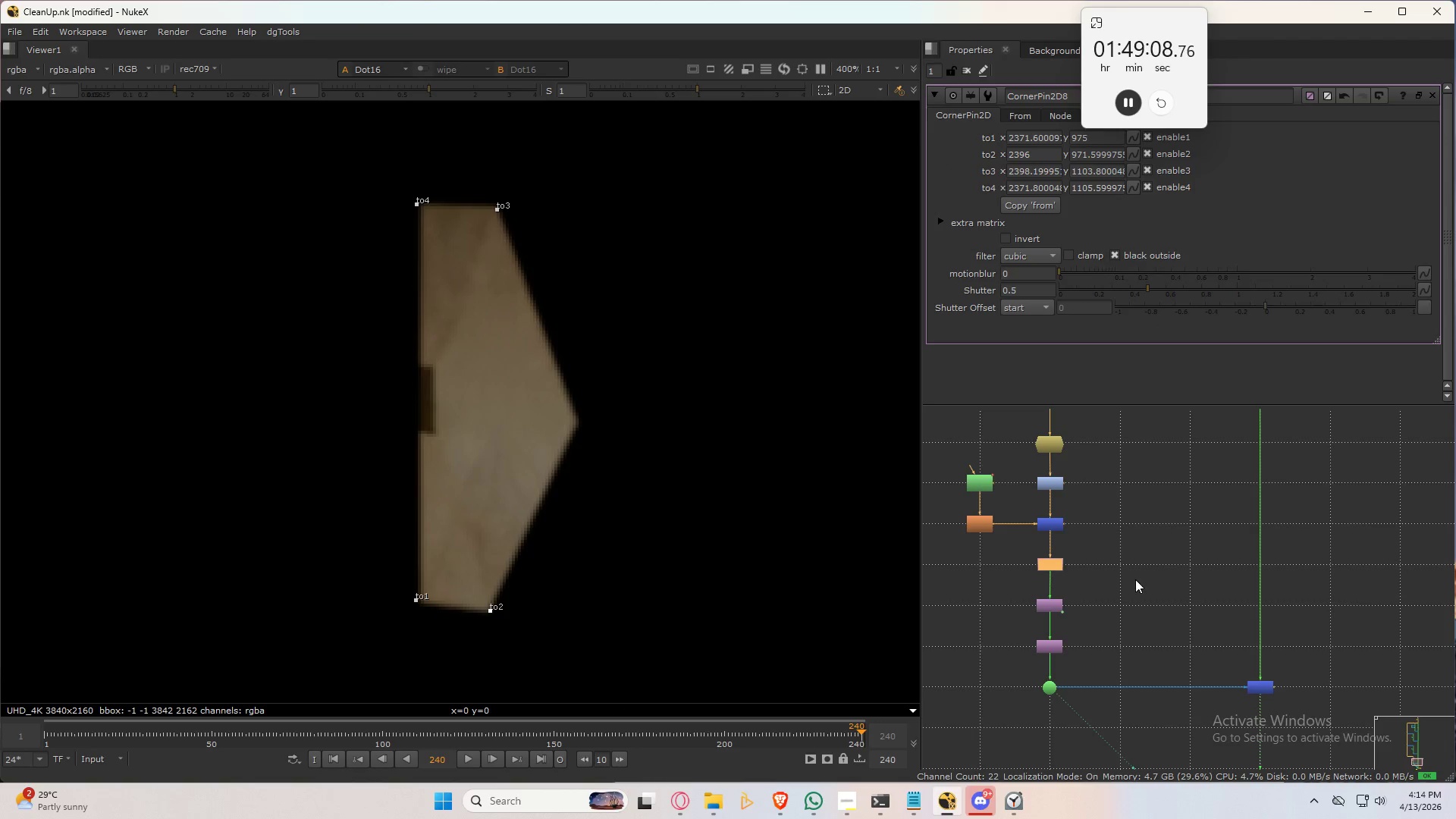 
double_click([1135, 580])
 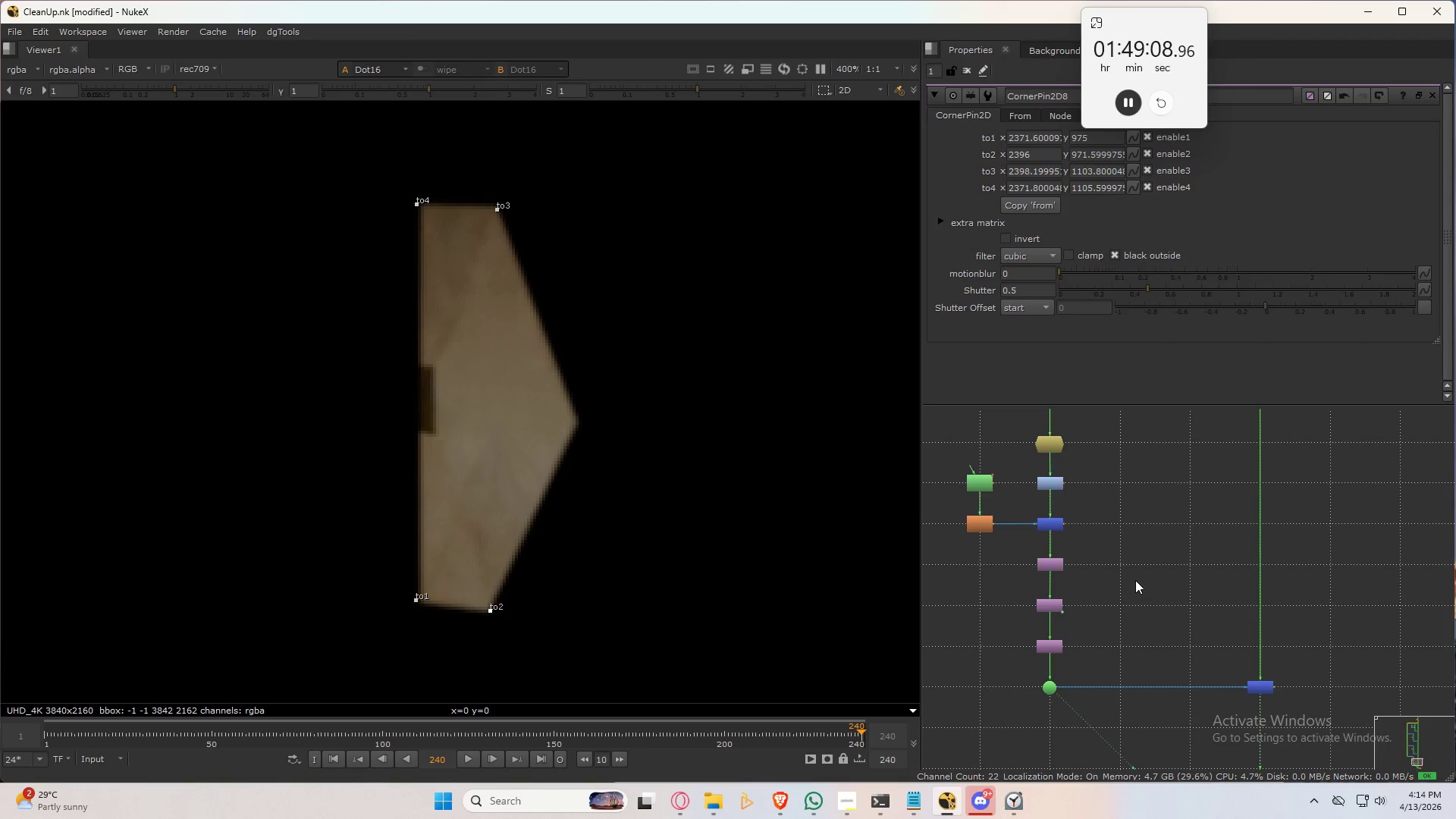 
key(2)
 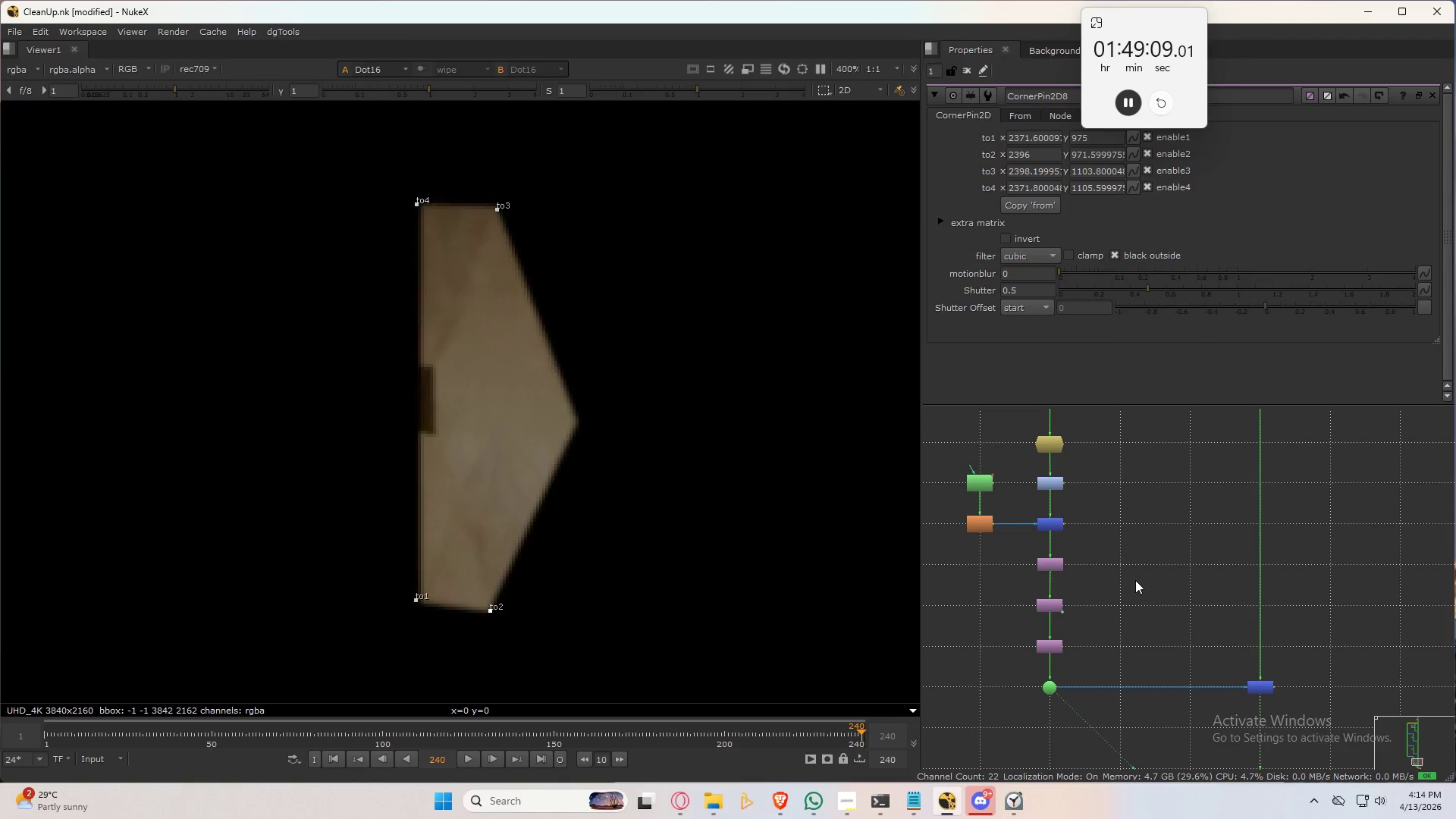 
triple_click([1135, 580])
 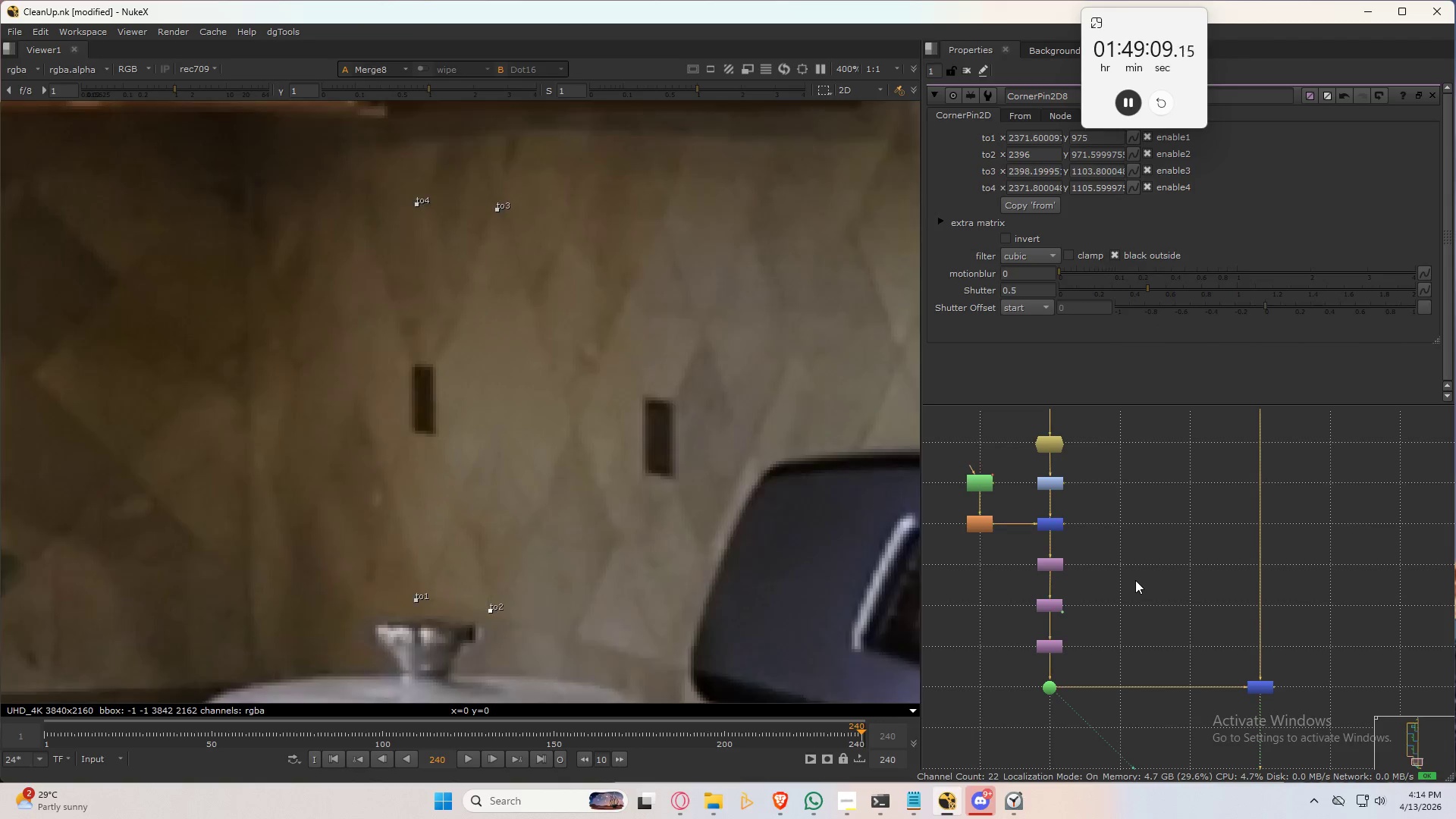 
triple_click([1135, 580])
 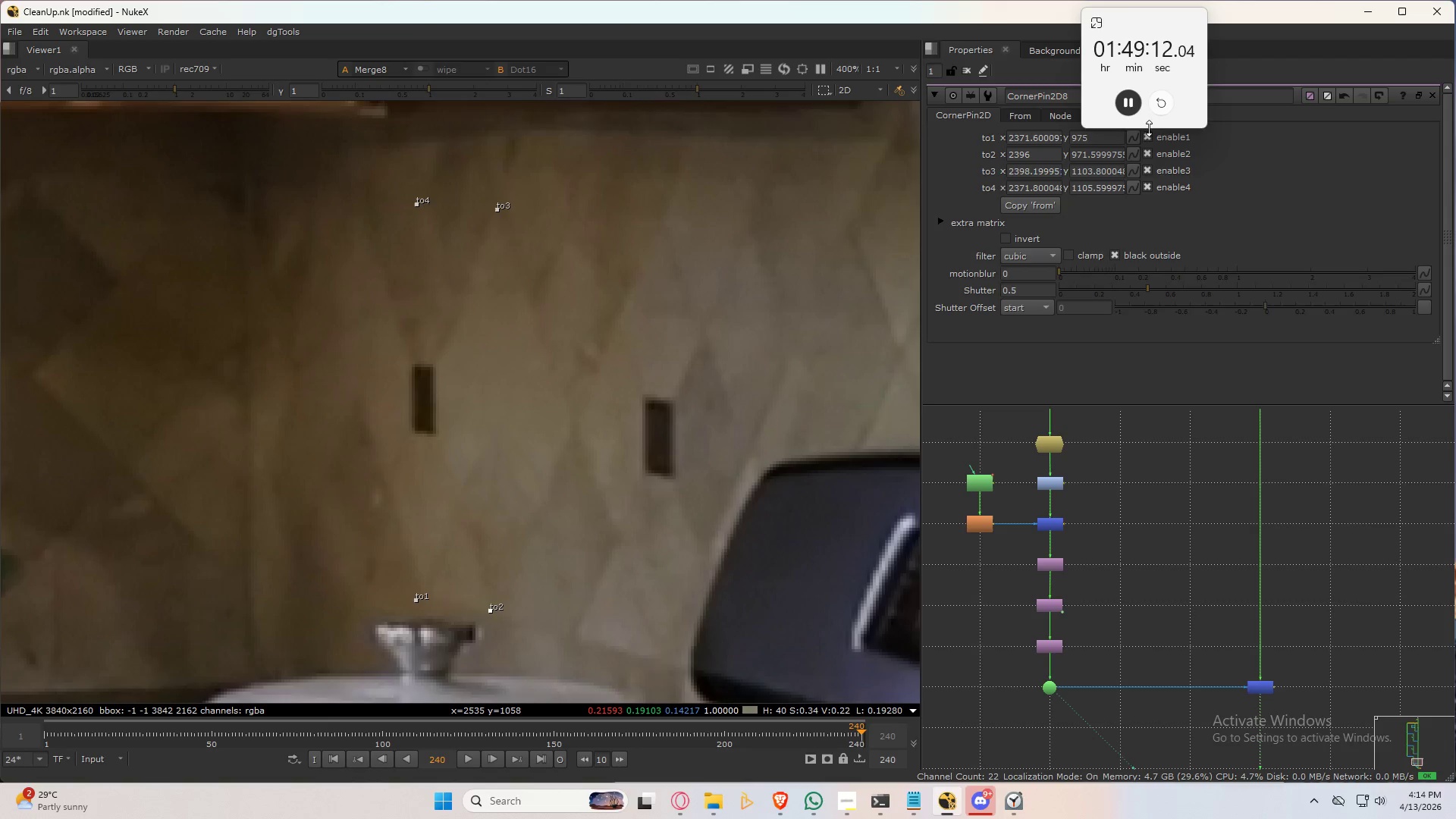 
left_click_drag(start_coordinate=[1131, 14], to_coordinate=[1339, 96])
 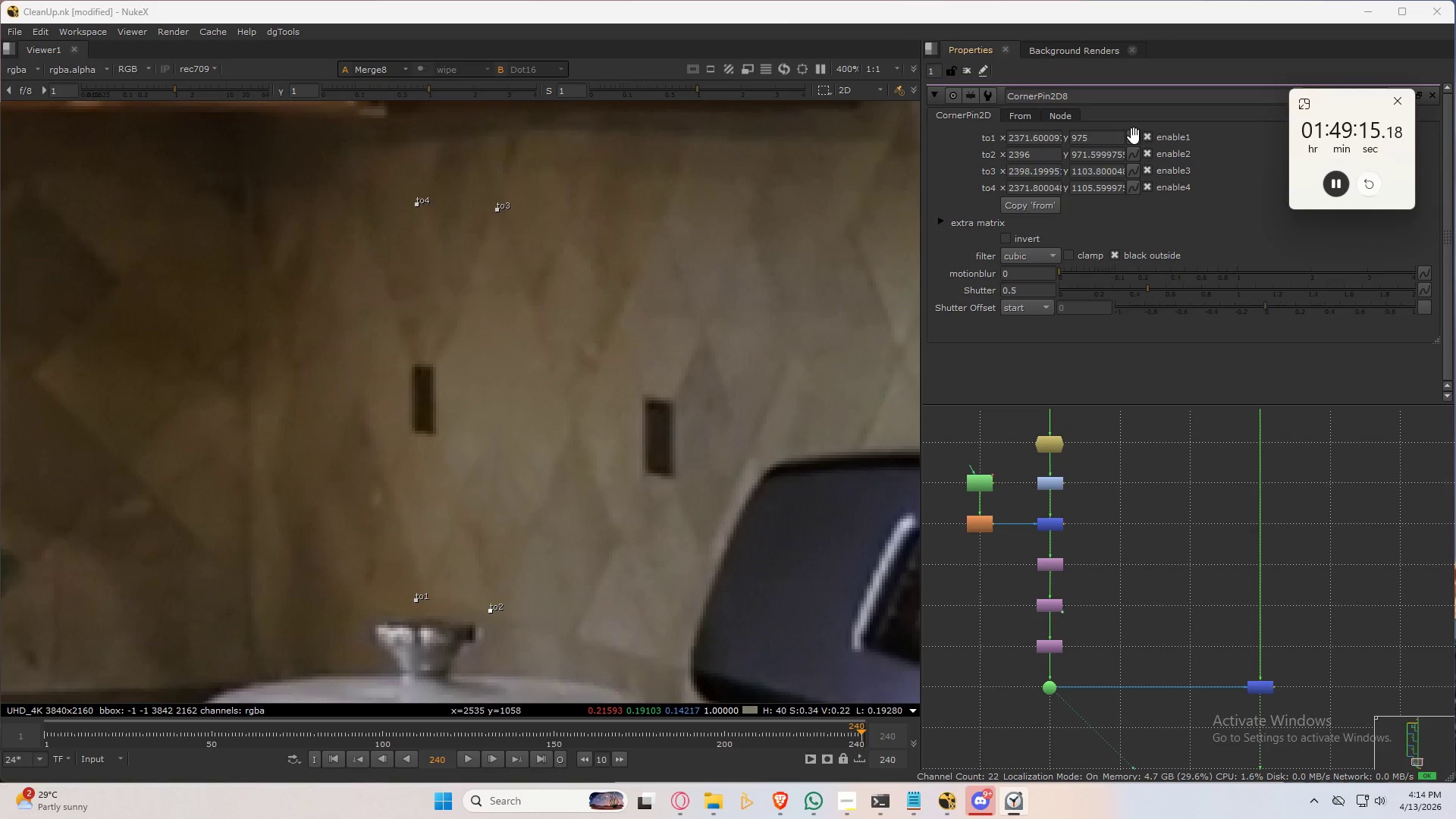 
left_click([1134, 136])
 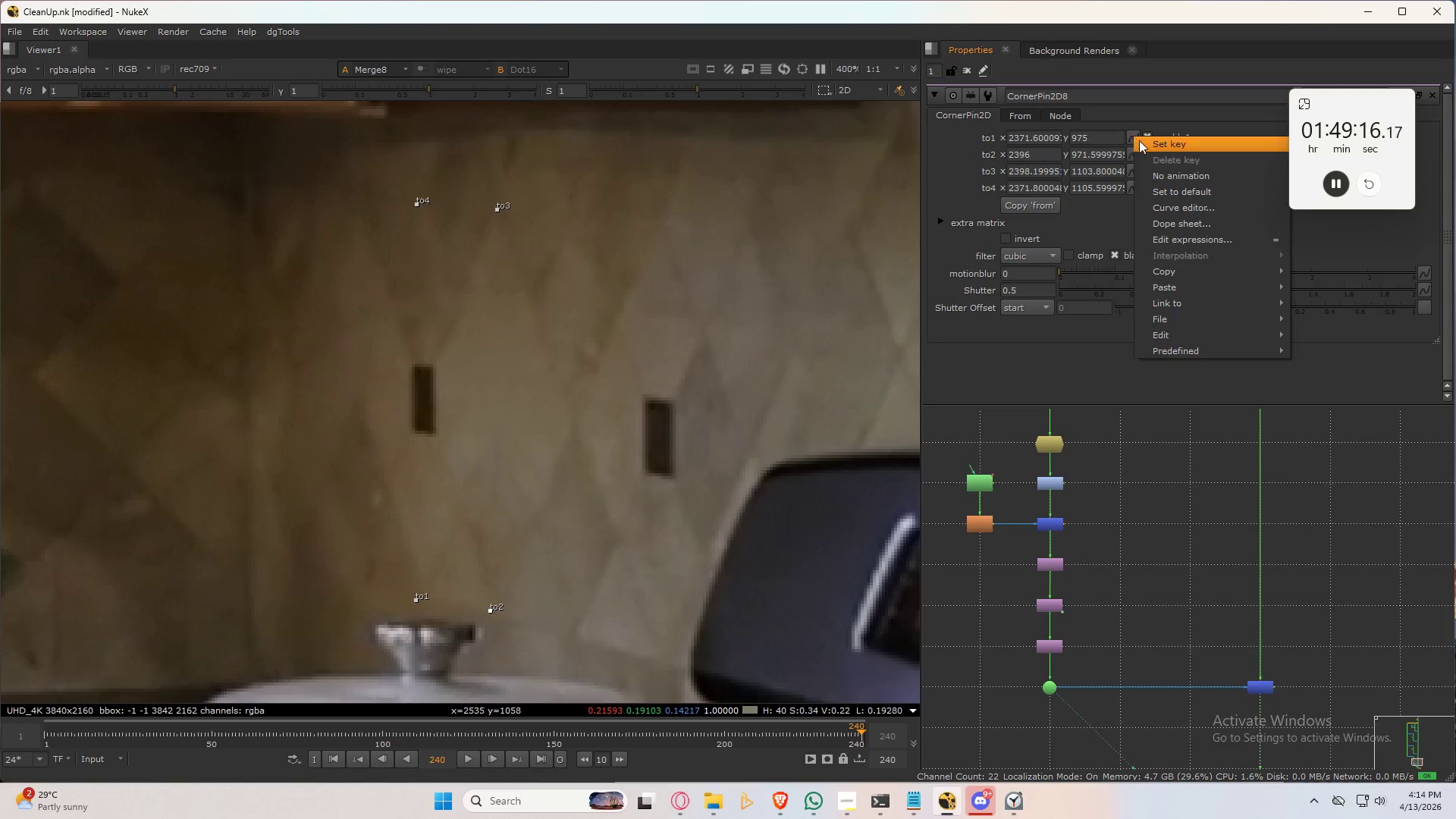 
left_click([1143, 143])
 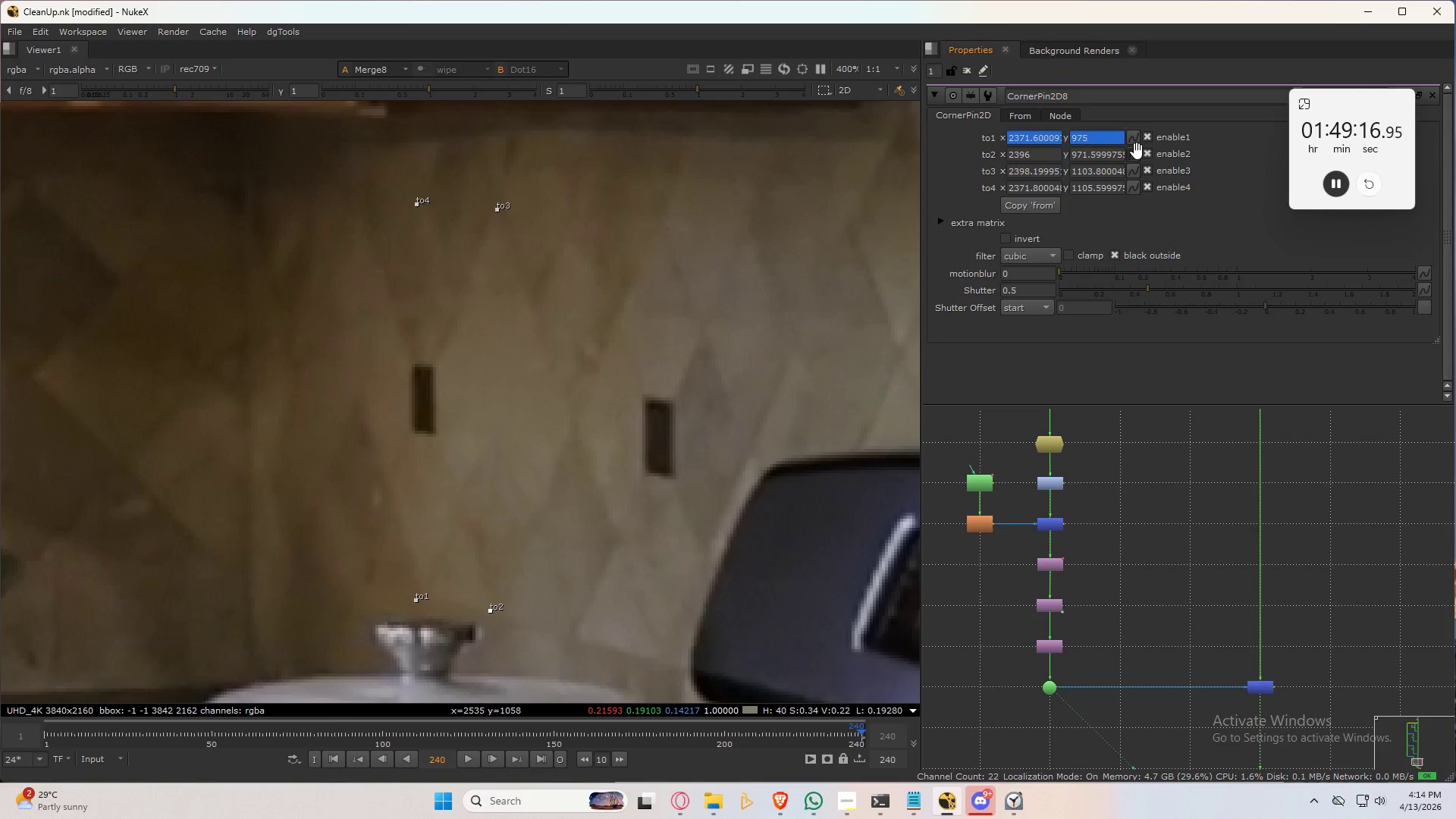 
double_click([1141, 153])
 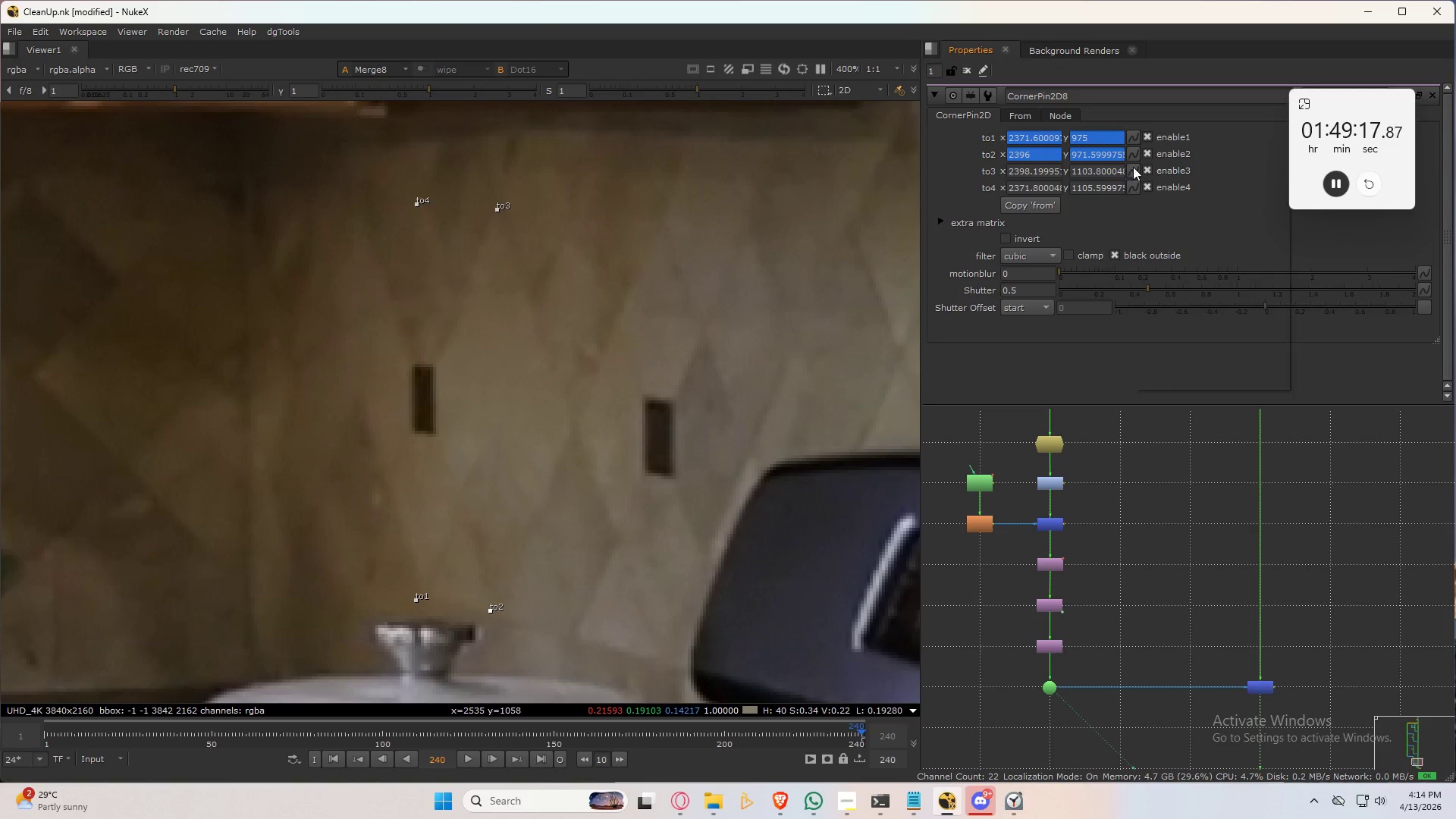 
double_click([1144, 170])
 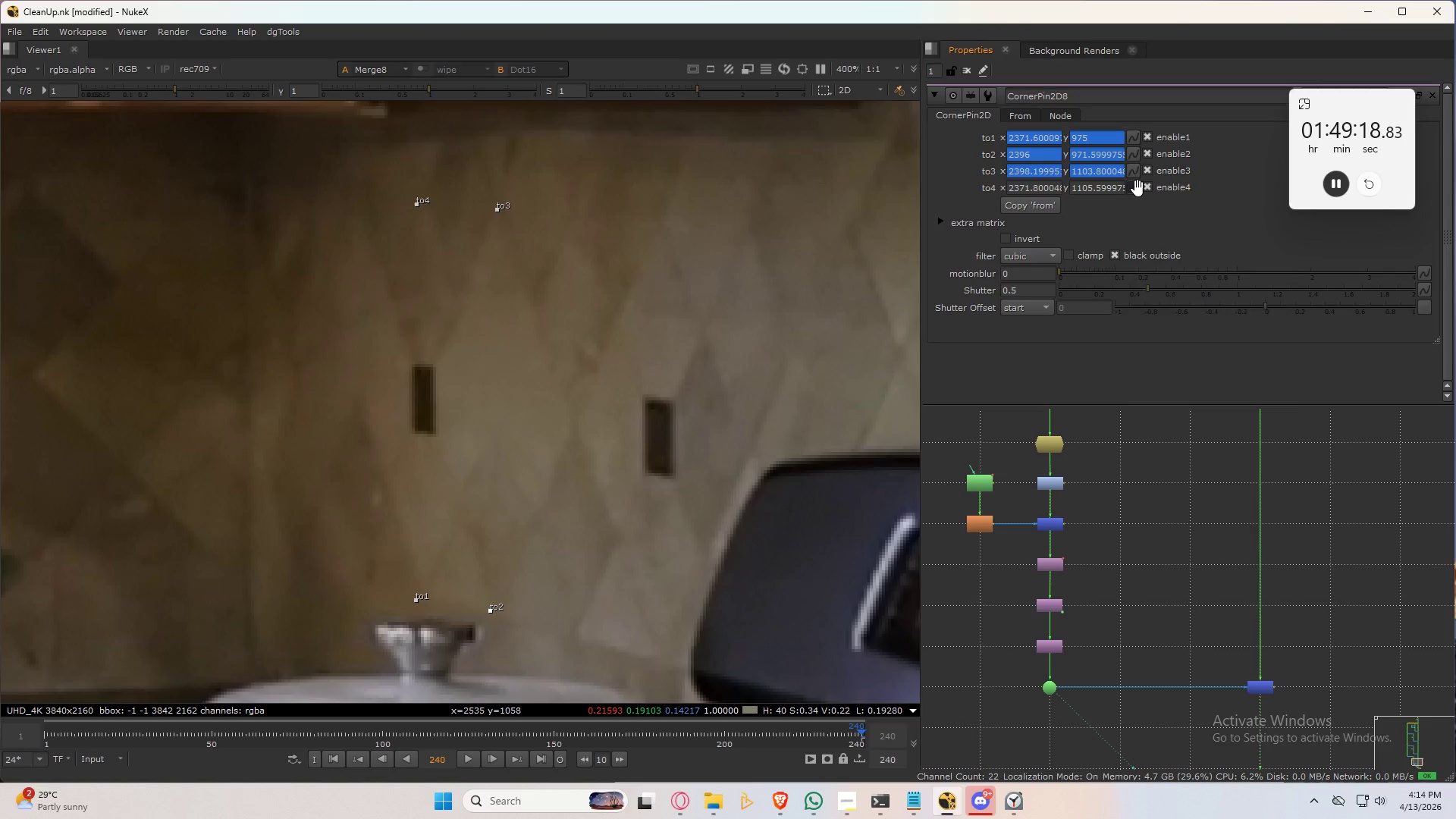 
double_click([1146, 189])
 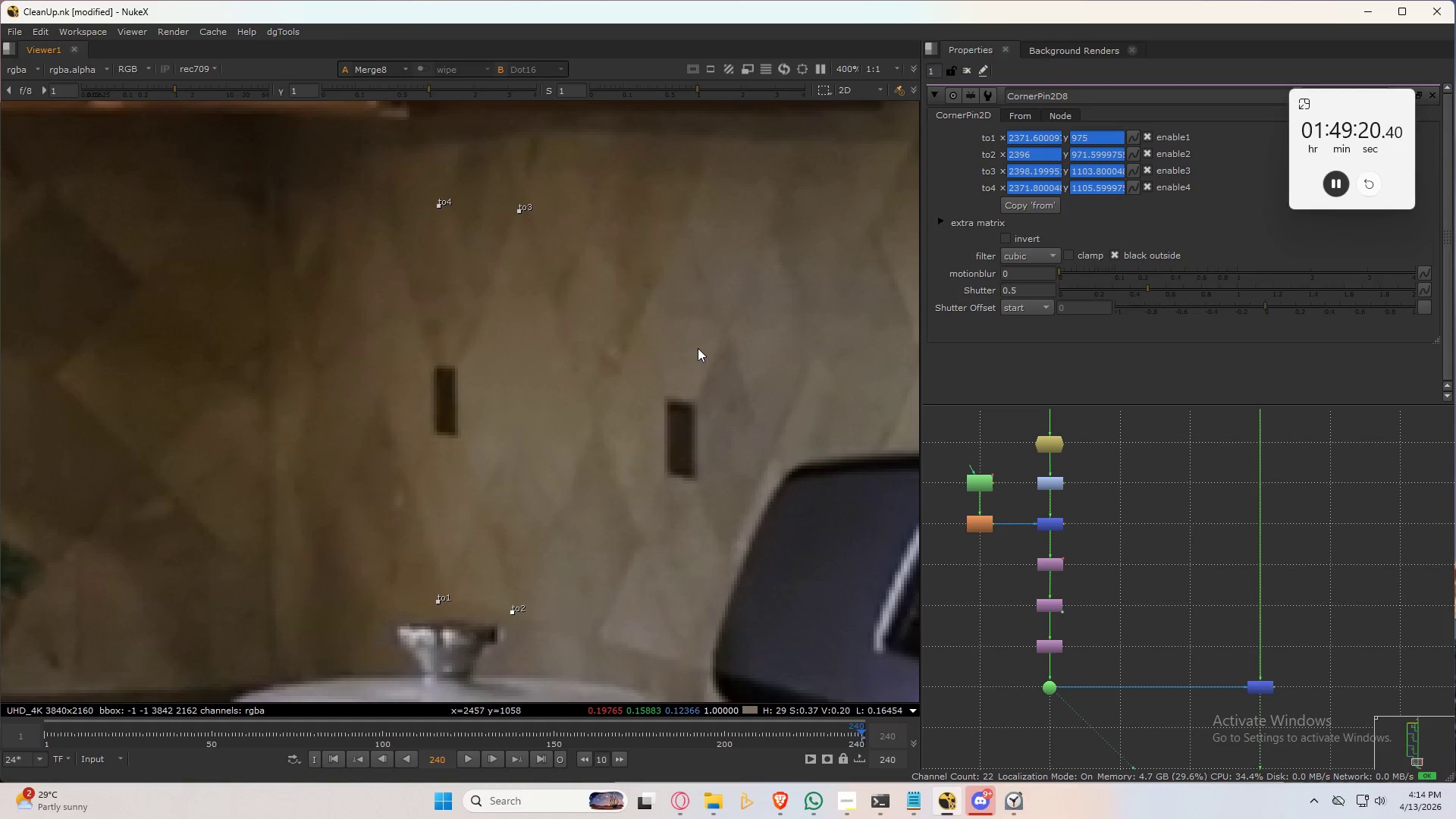 
key(Alt+AltLeft)
 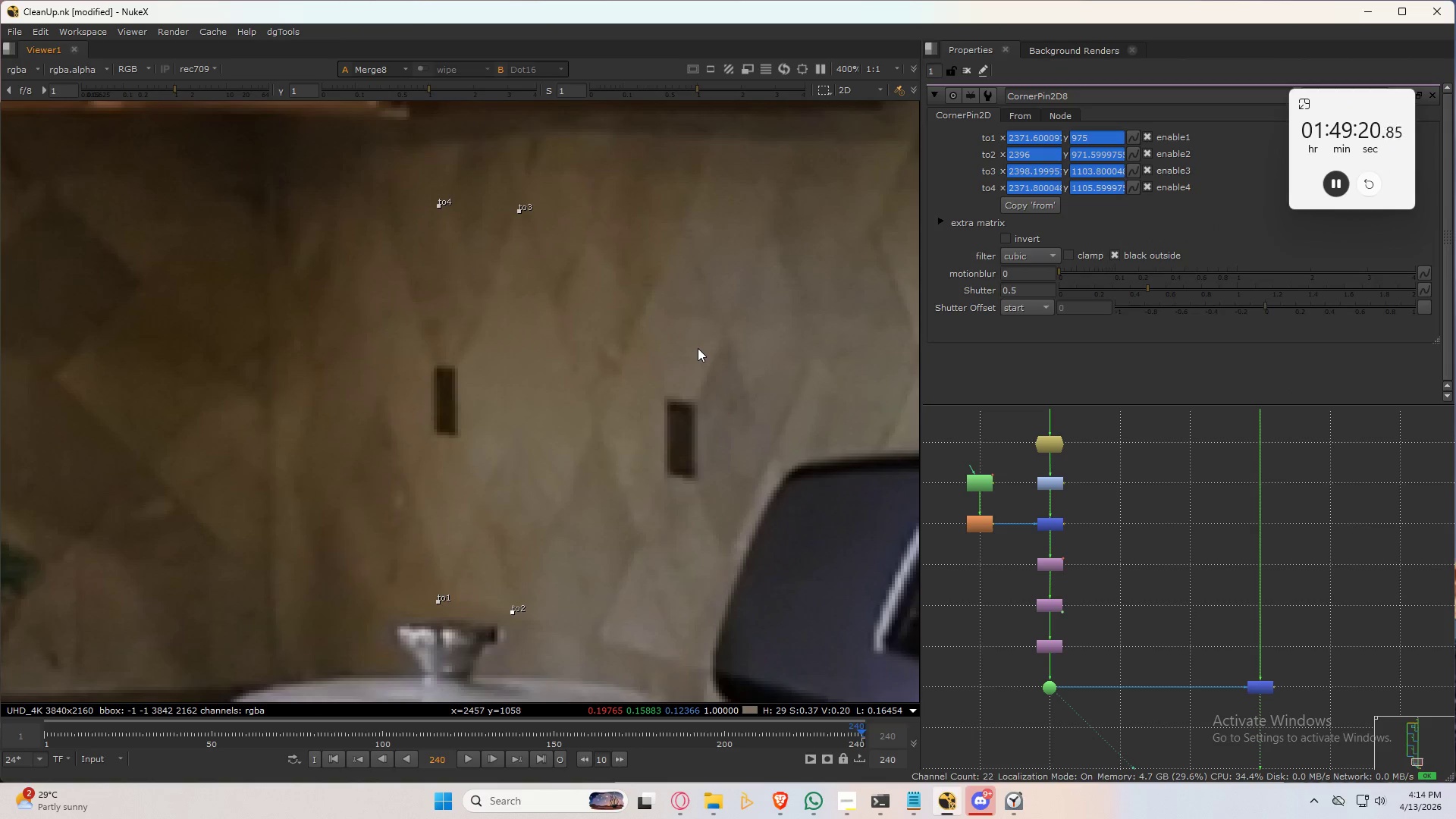 
key(Alt+ArrowLeft)
 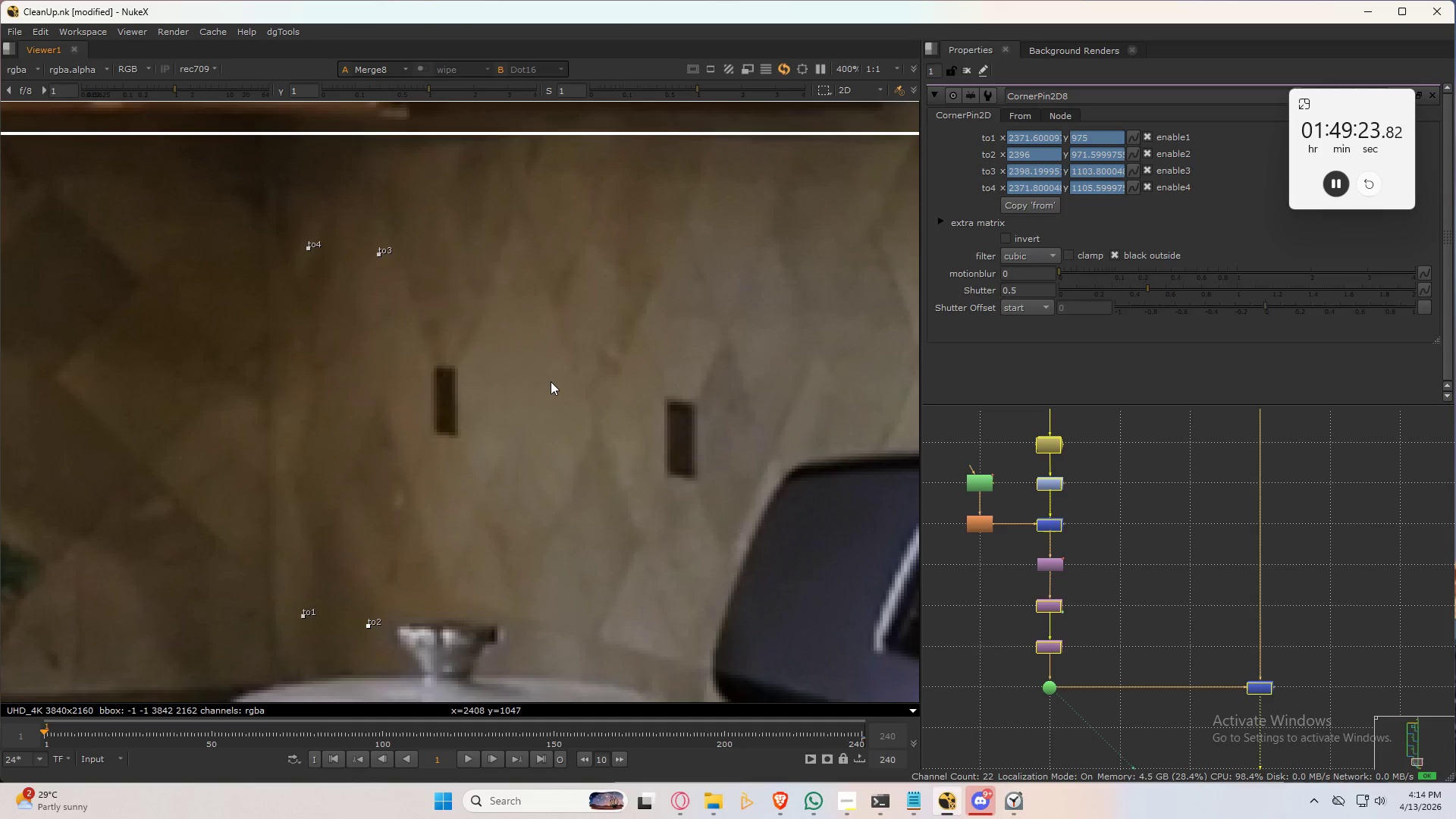 
mouse_move([221, 516])
 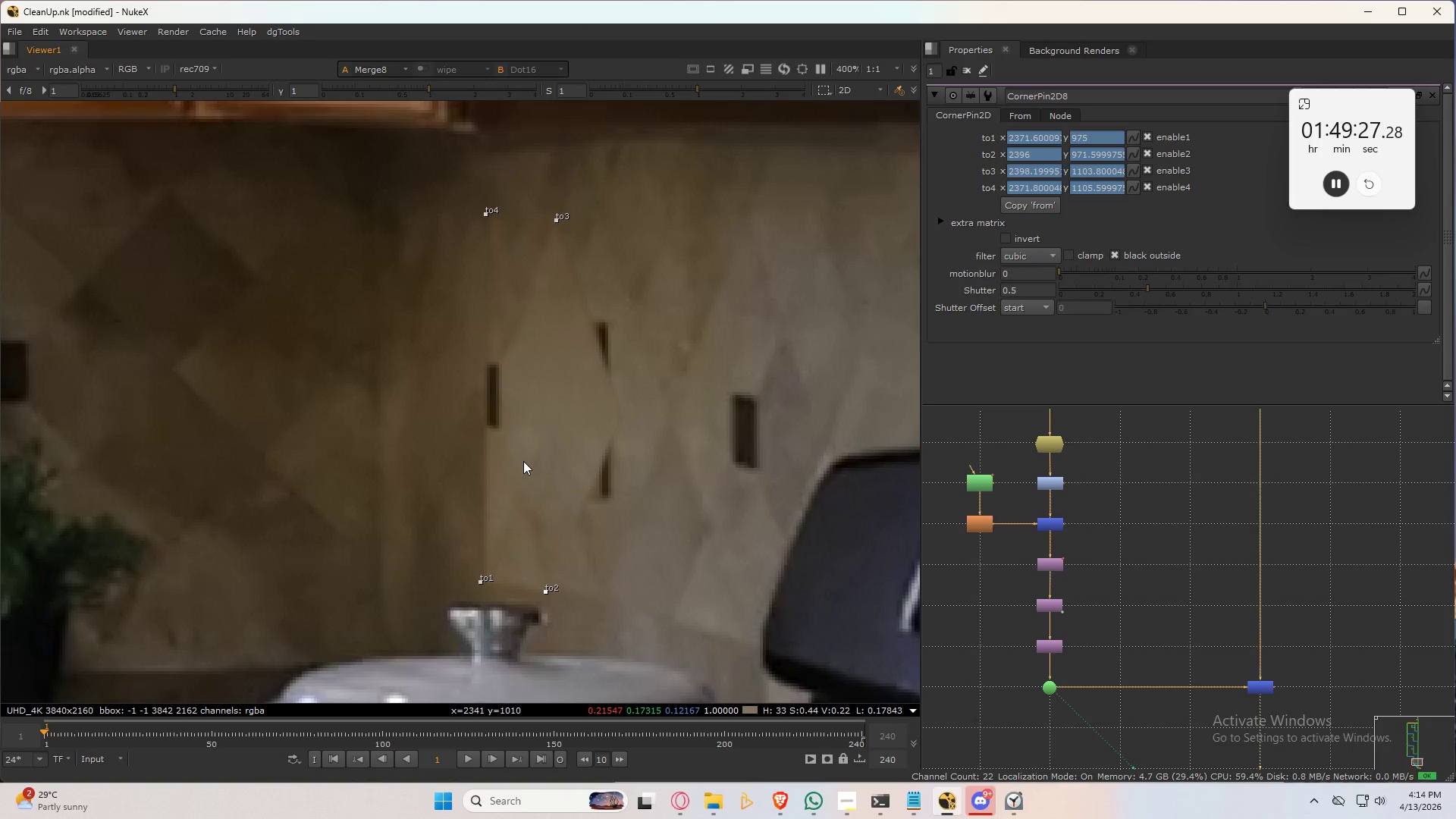 
key(Space)
 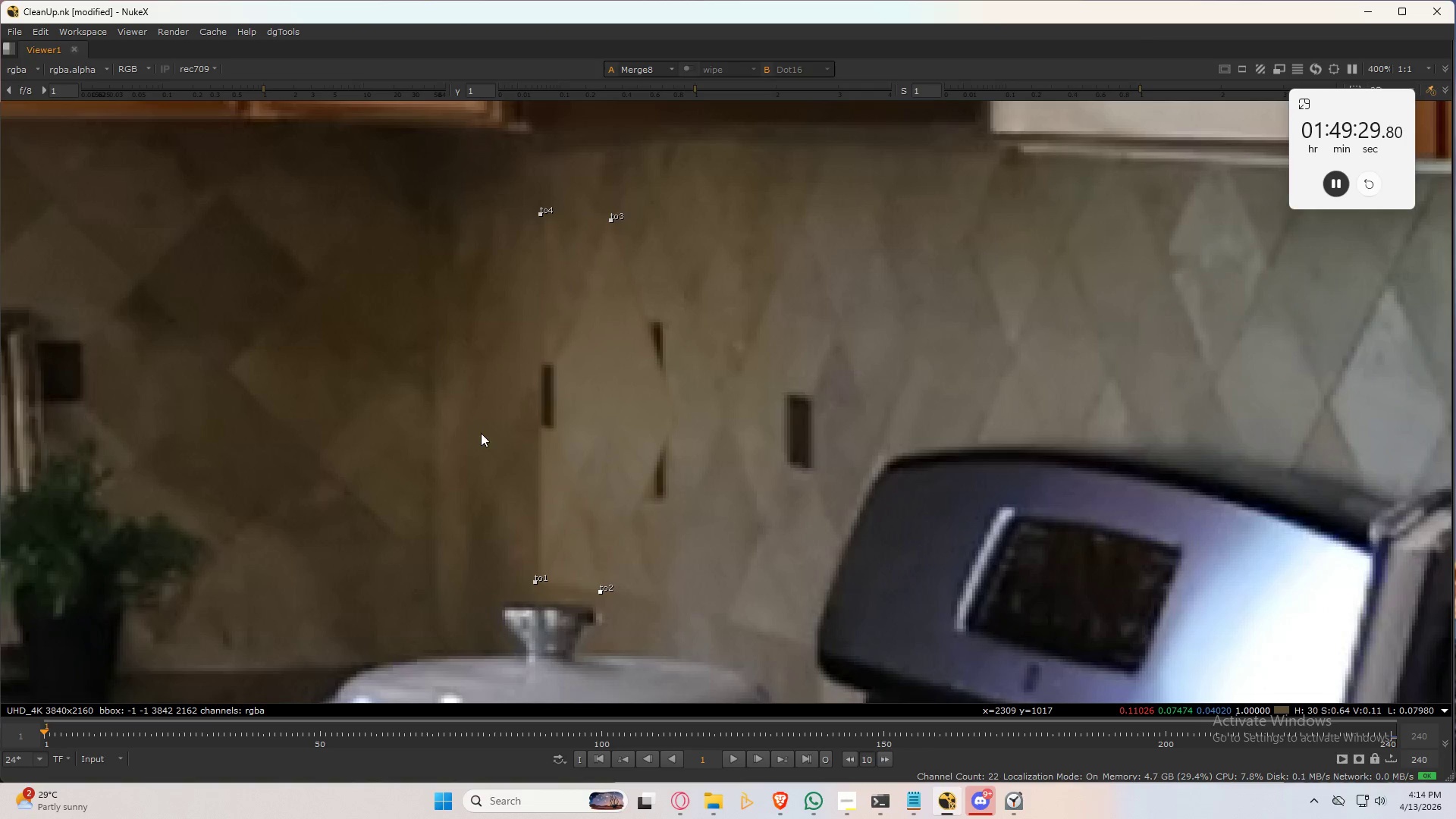 
left_click_drag(start_coordinate=[441, 143], to_coordinate=[714, 699])
 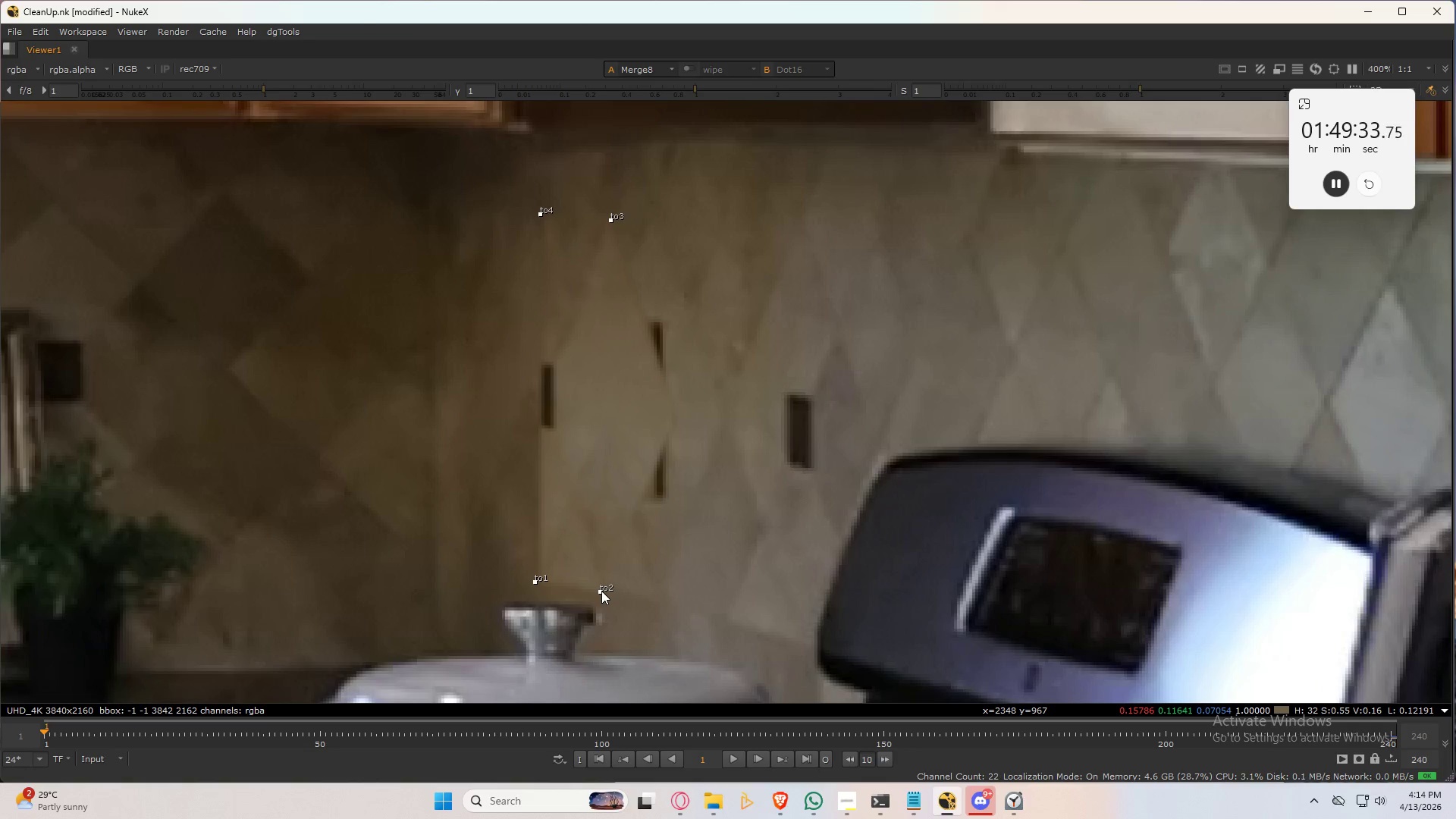 
left_click_drag(start_coordinate=[601, 589], to_coordinate=[639, 596])
 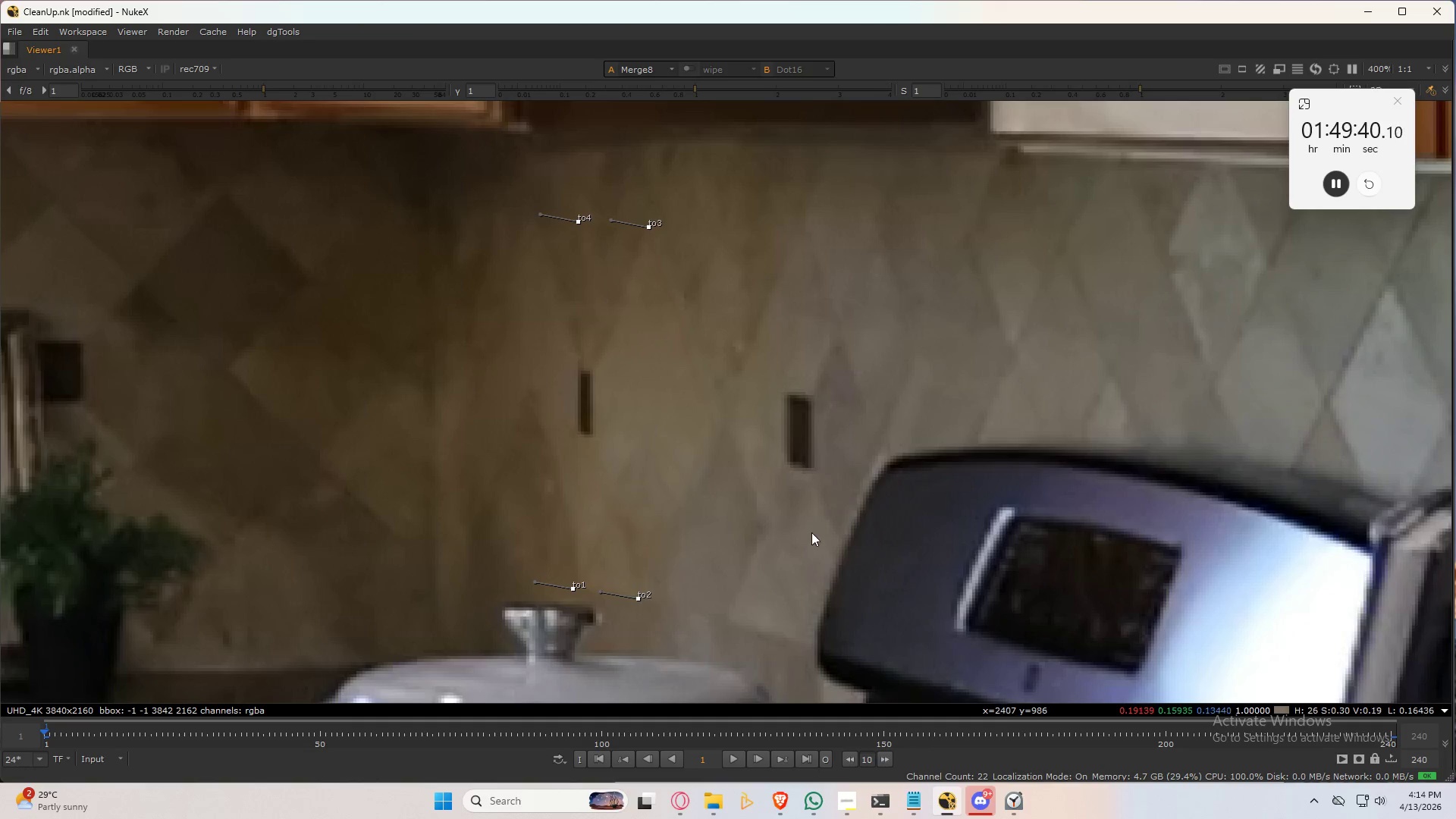 
wait(6.09)
 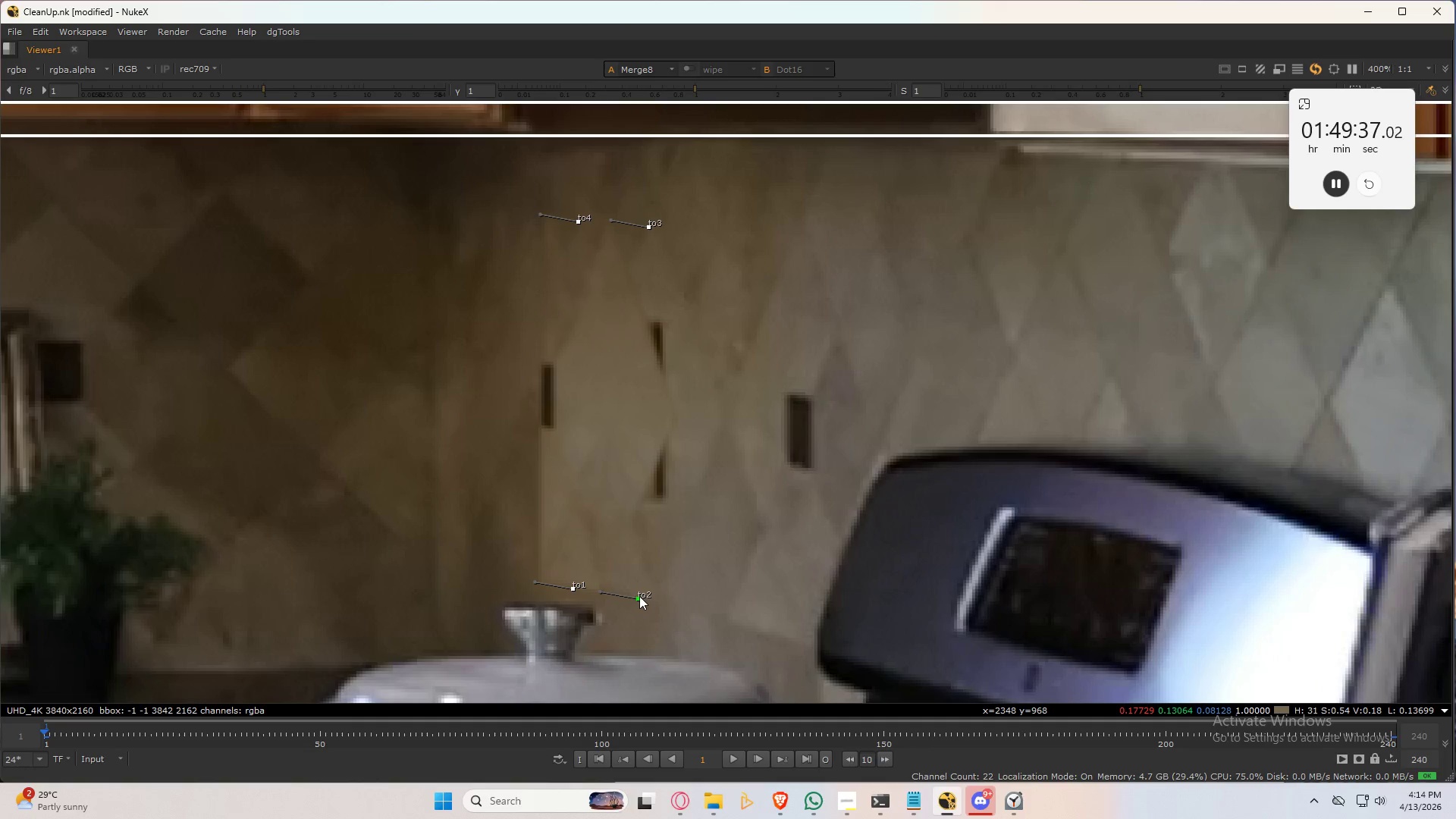 
left_click_drag(start_coordinate=[640, 597], to_coordinate=[673, 601])
 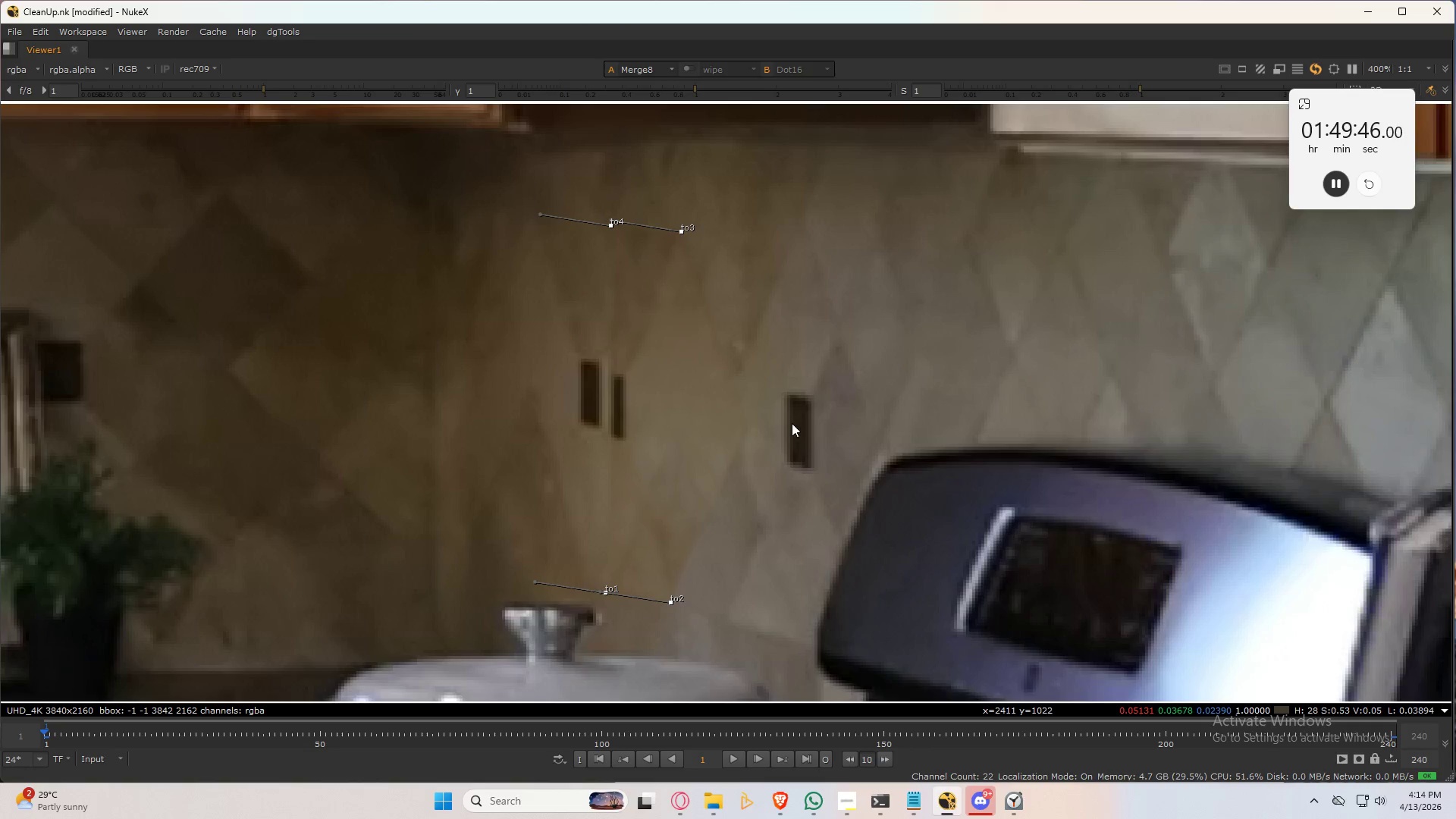 
scroll: coordinate [629, 331], scroll_direction: up, amount: 5.0
 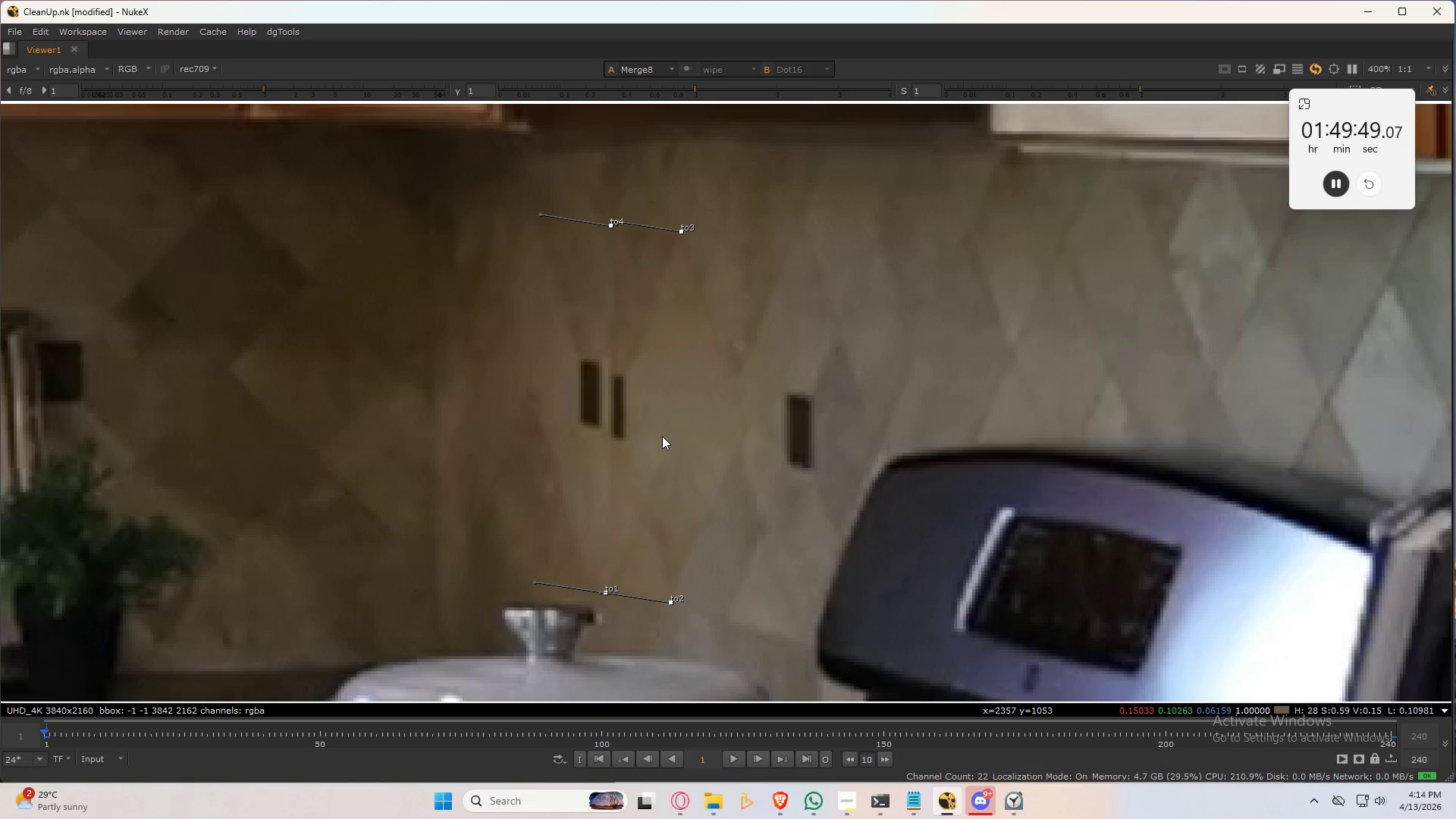 
scroll: coordinate [657, 497], scroll_direction: down, amount: 2.0
 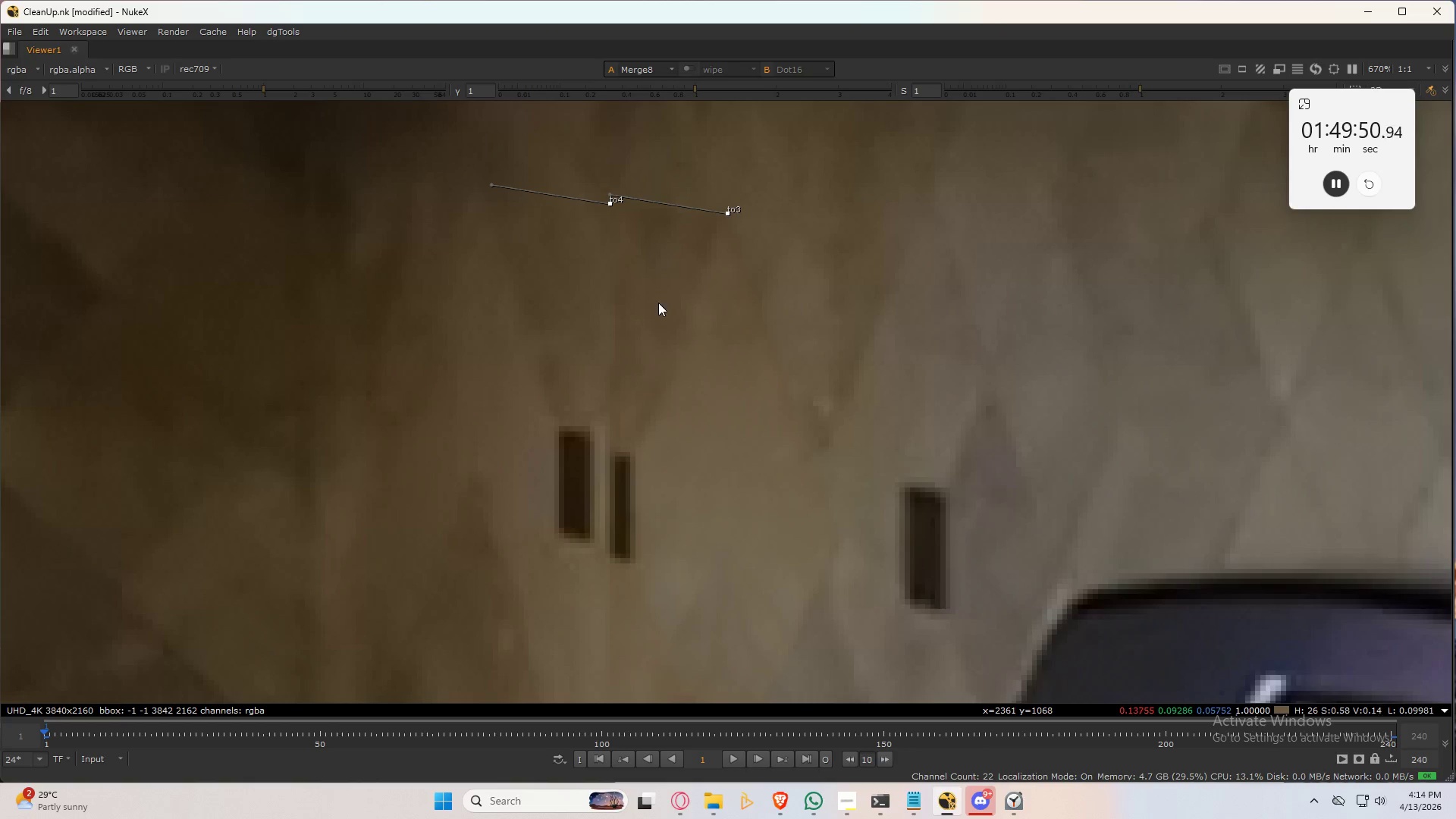 
key(Control+A)
 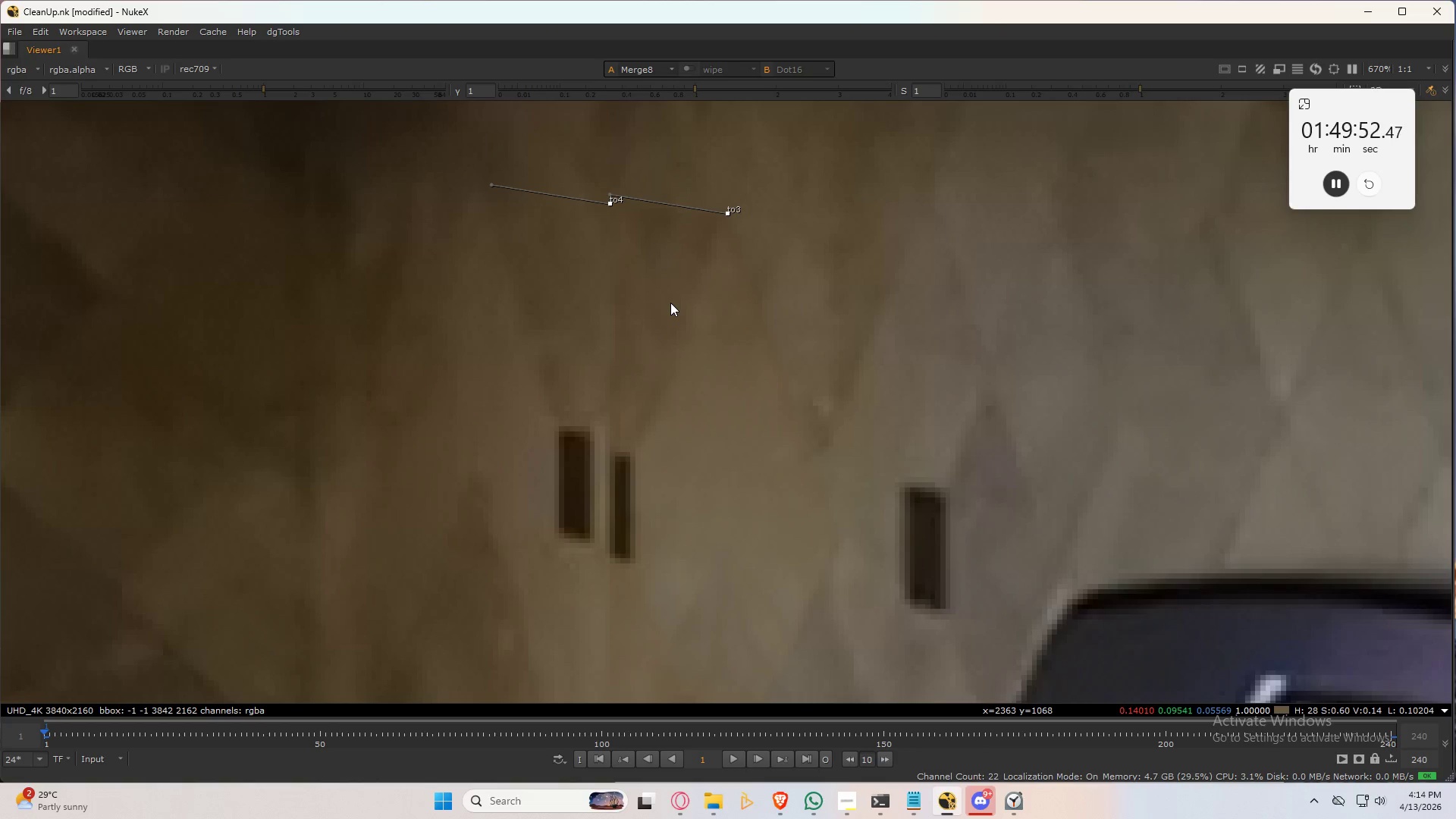 
key(Numpad7)
 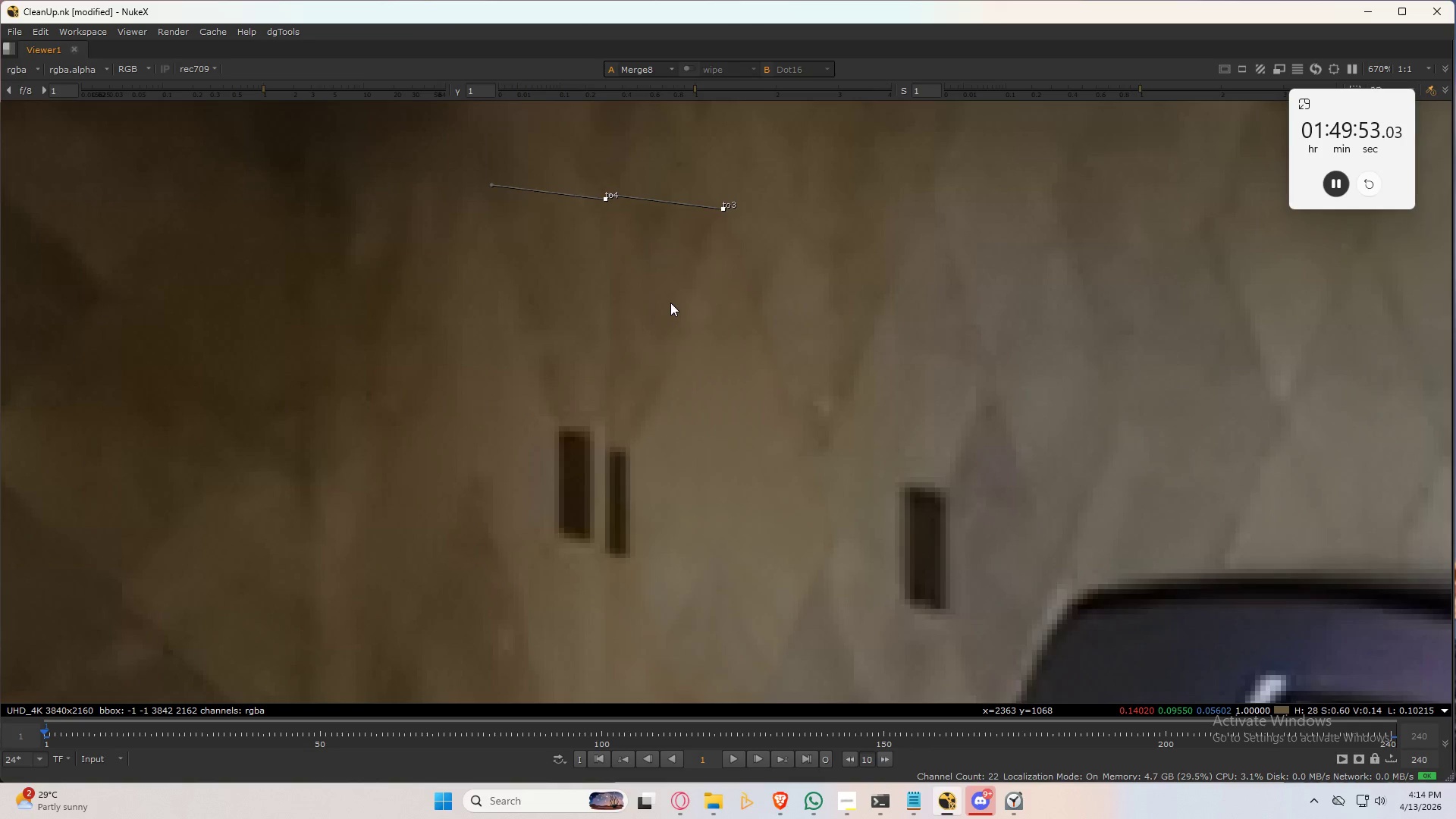 
key(Numpad4)
 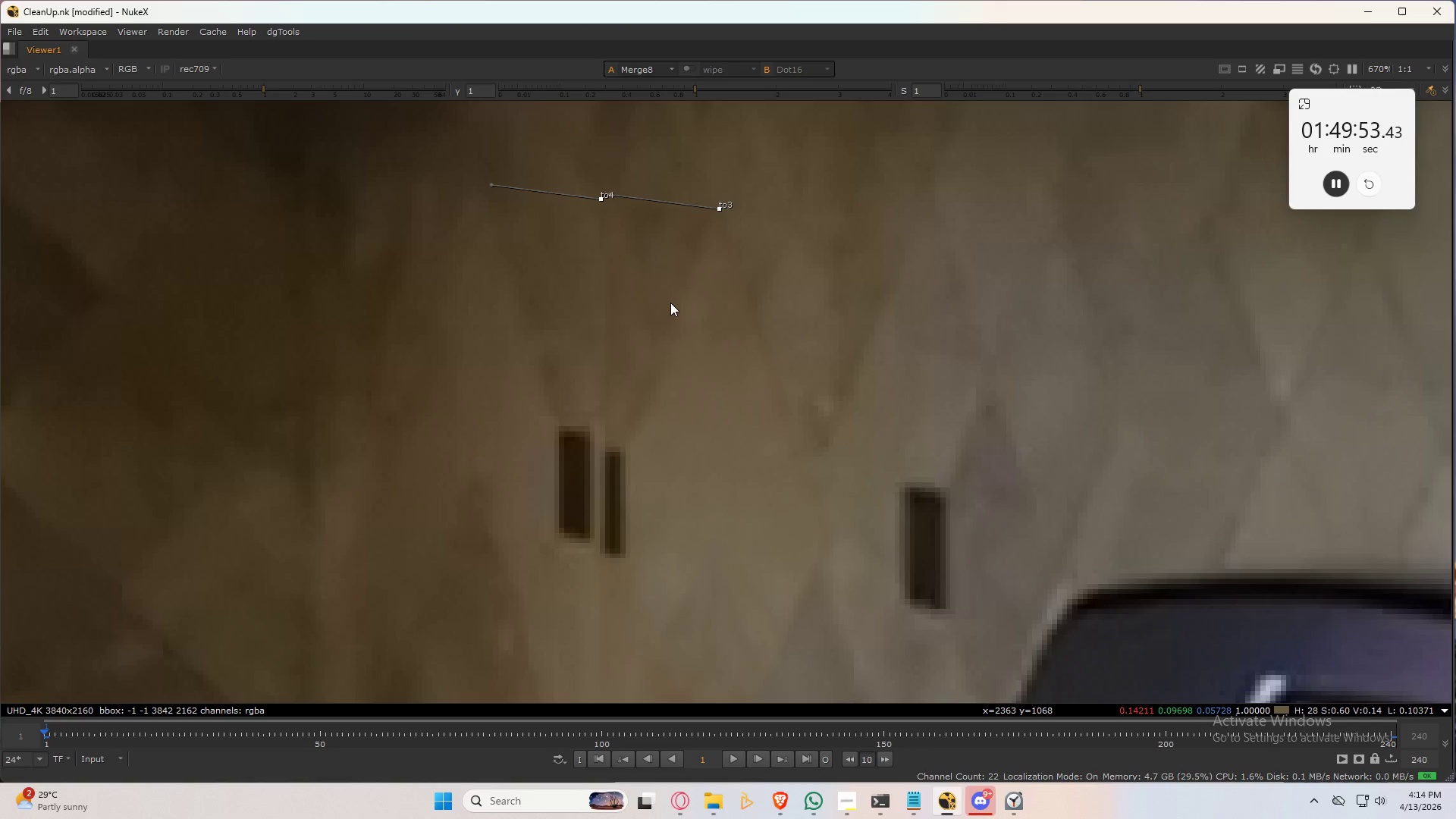 
key(Numpad7)
 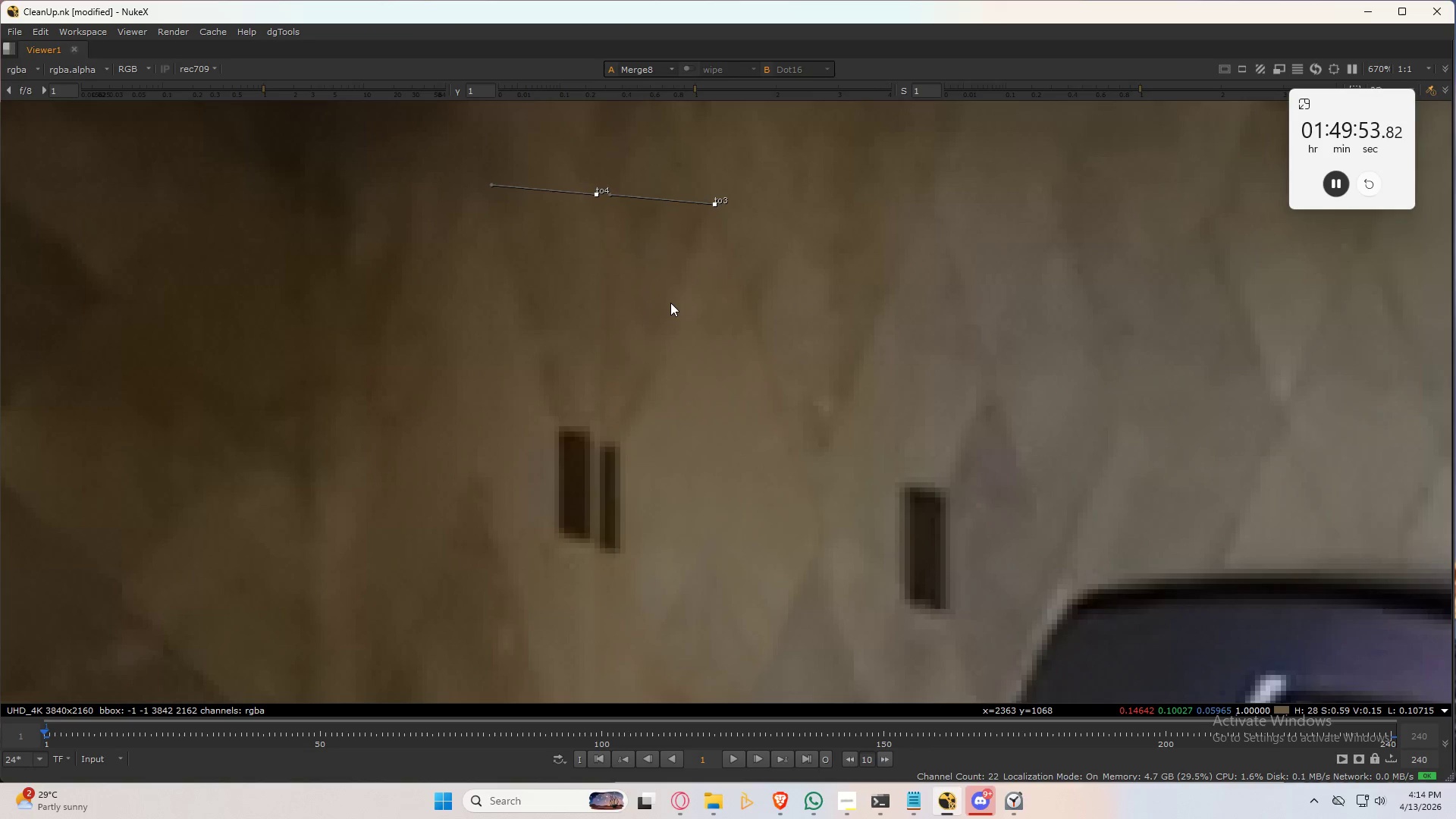 
key(Numpad7)
 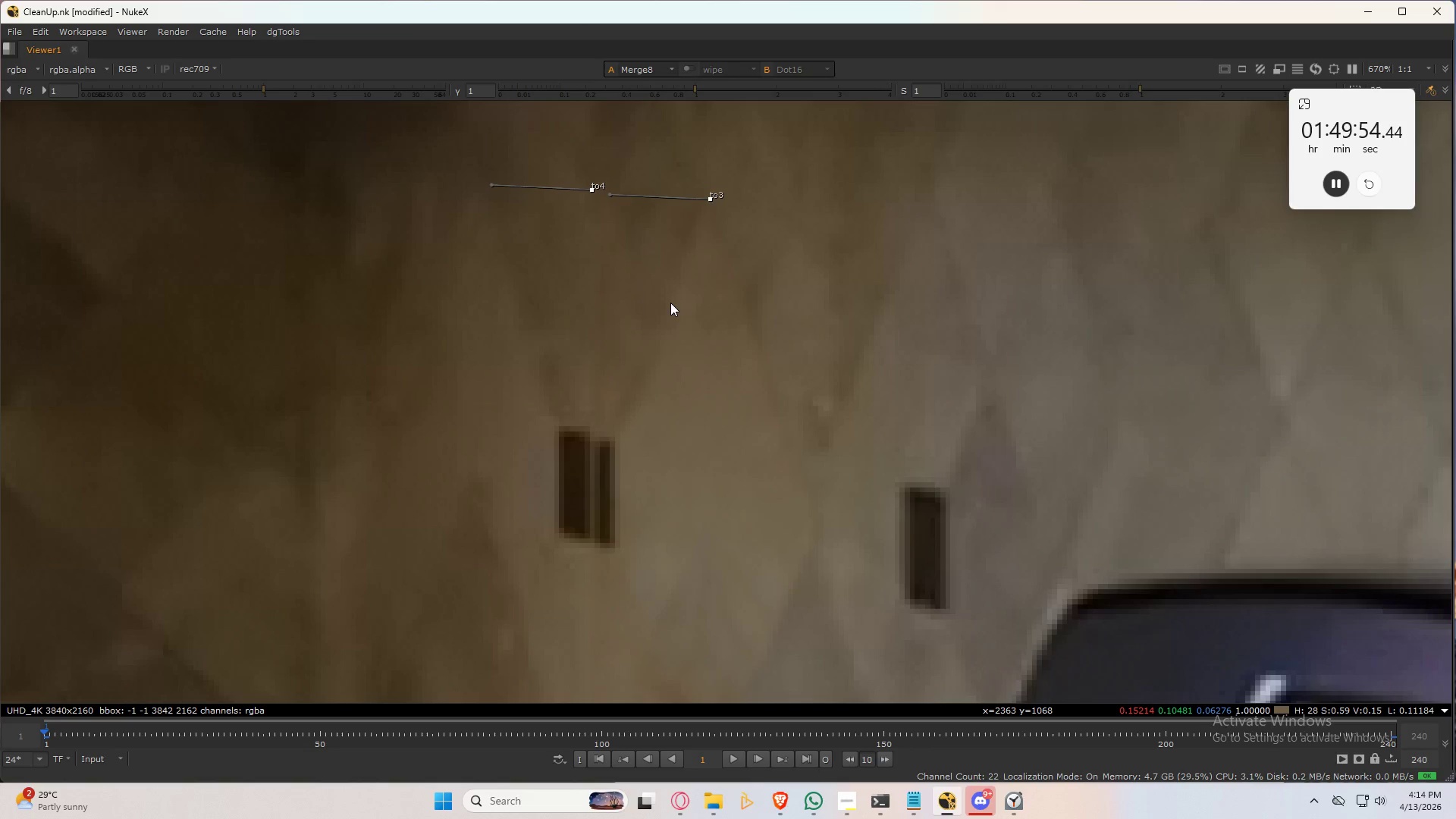 
key(Numpad4)
 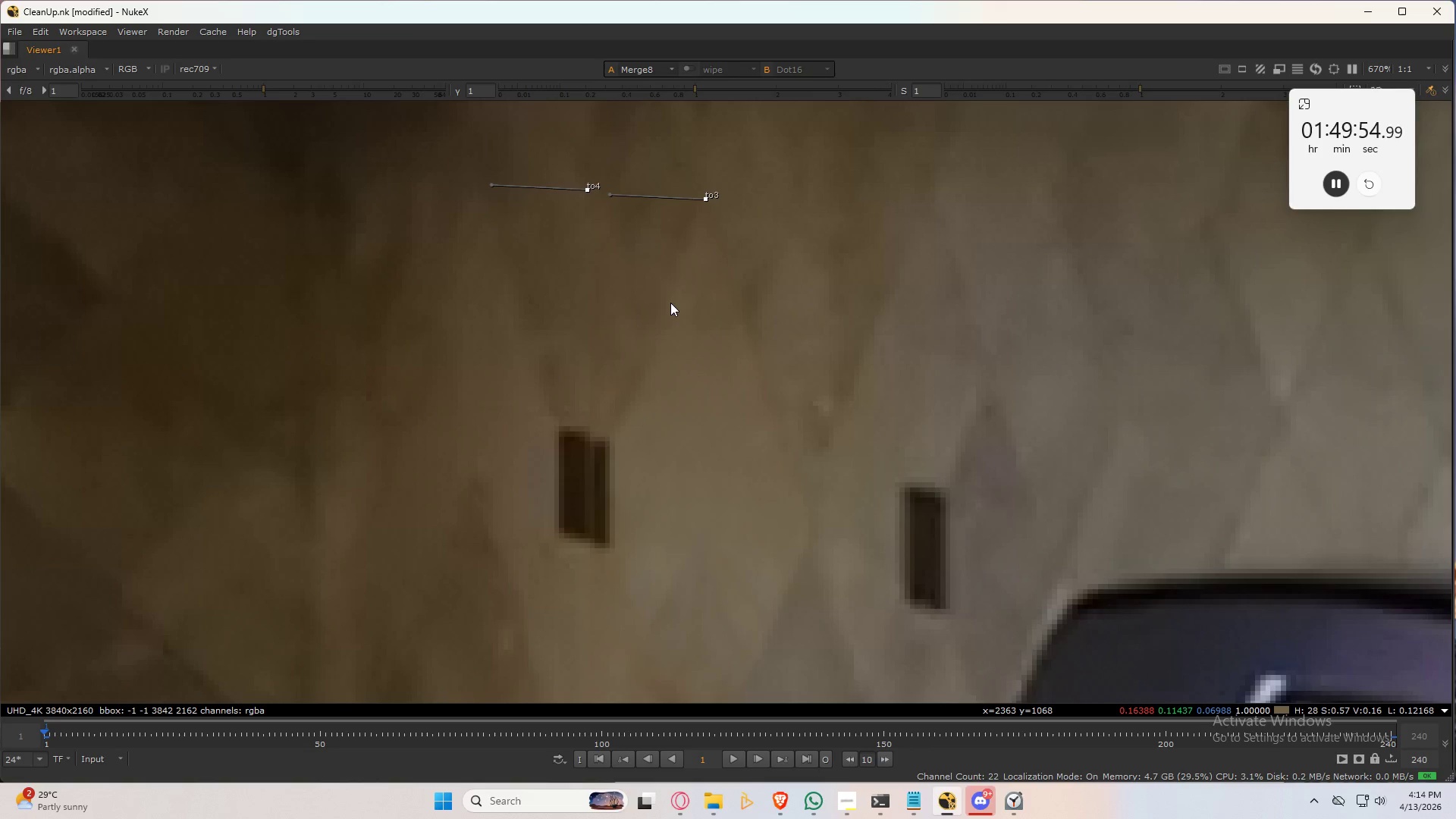 
key(Numpad7)
 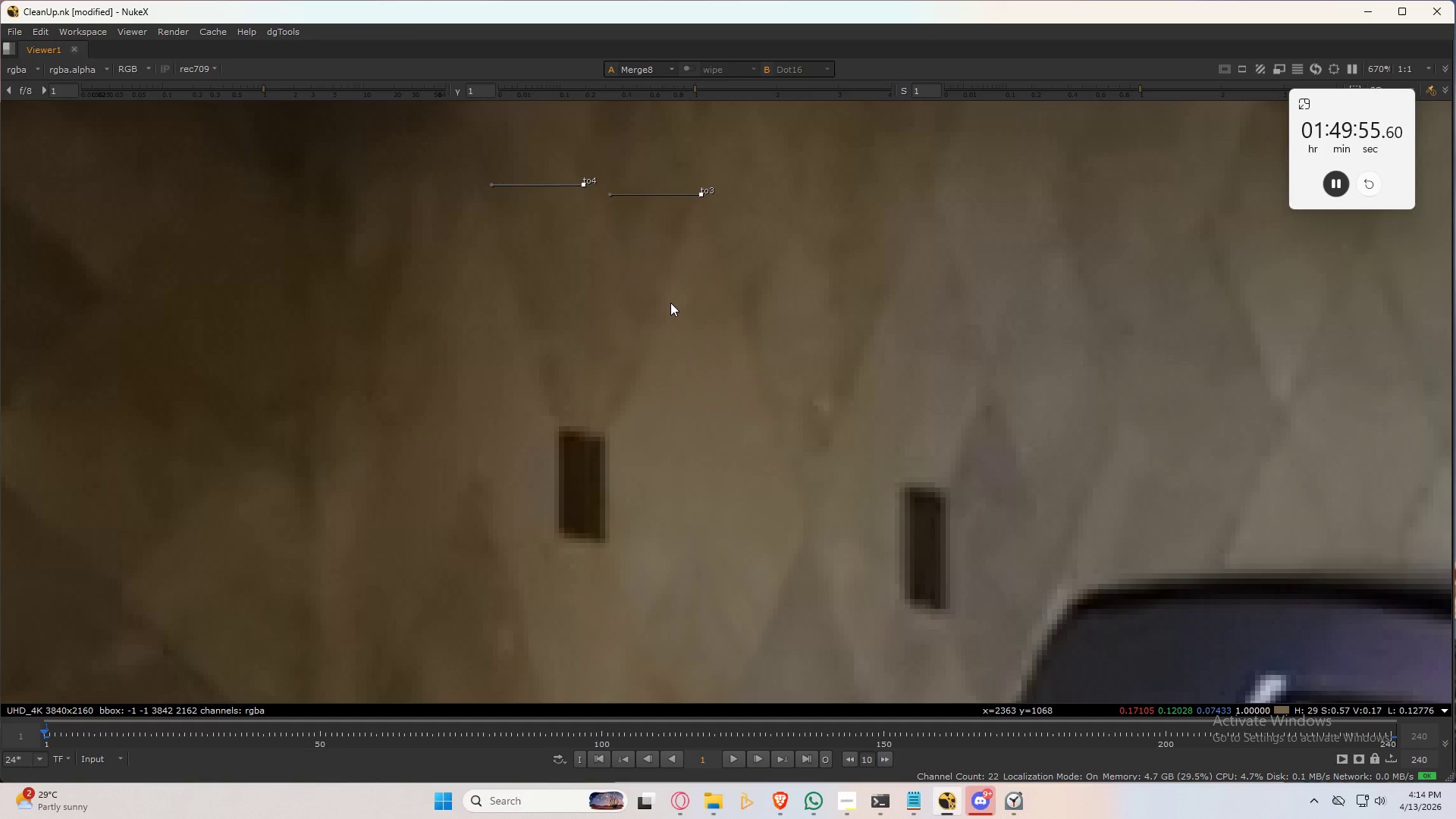 
key(Control+Numpad4)
 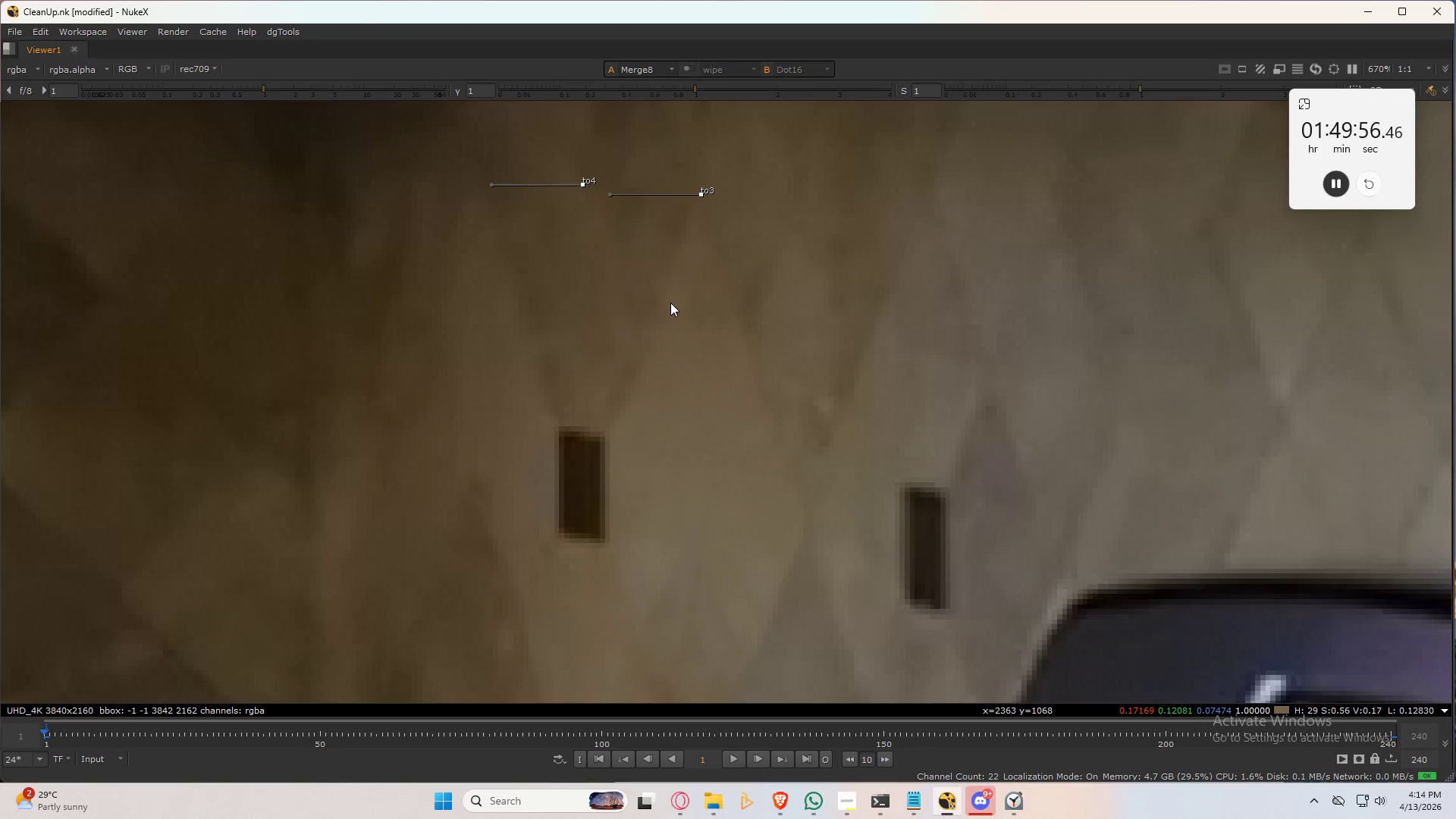 
key(Control+Numpad4)
 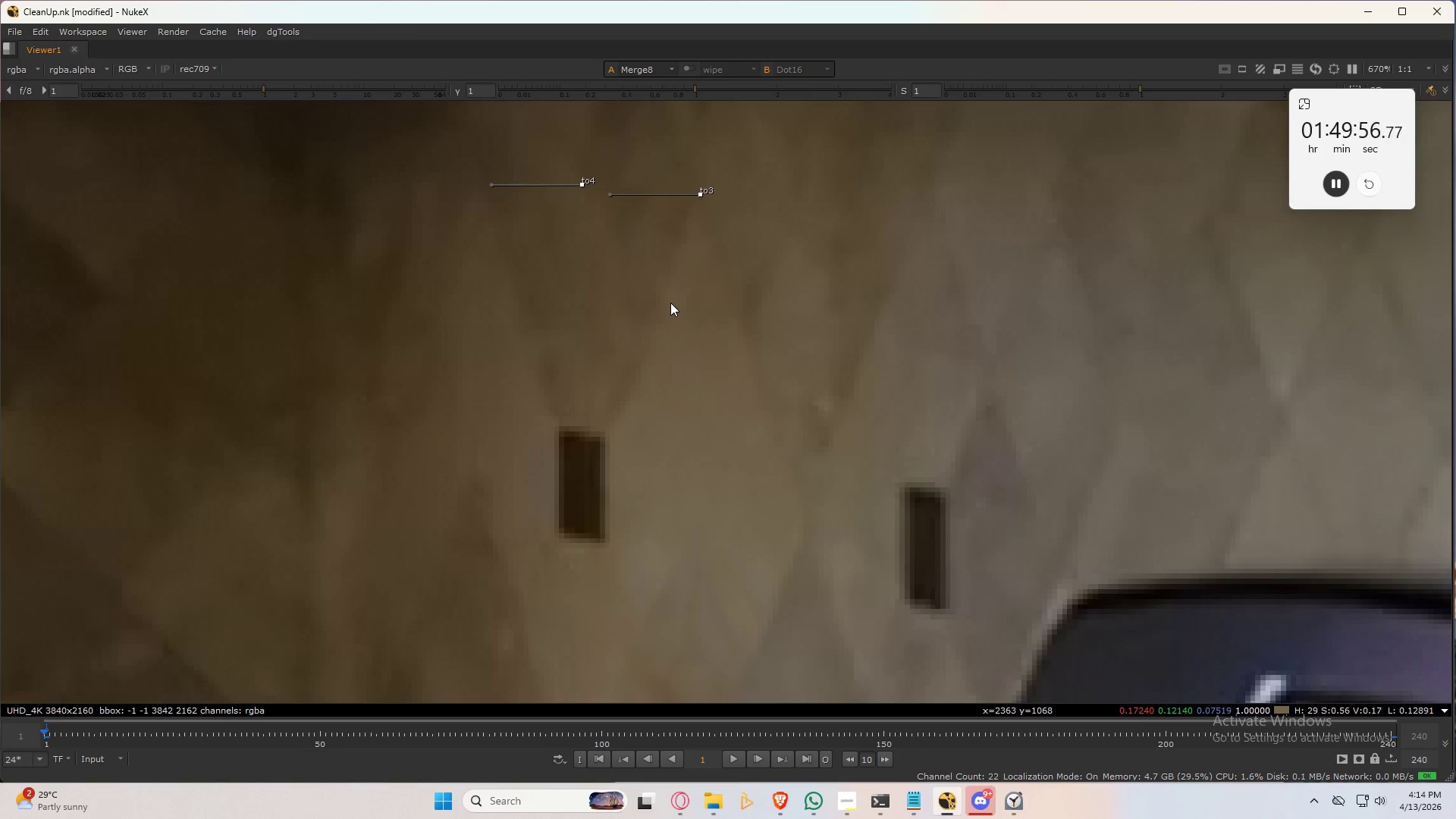 
key(Control+Numpad4)
 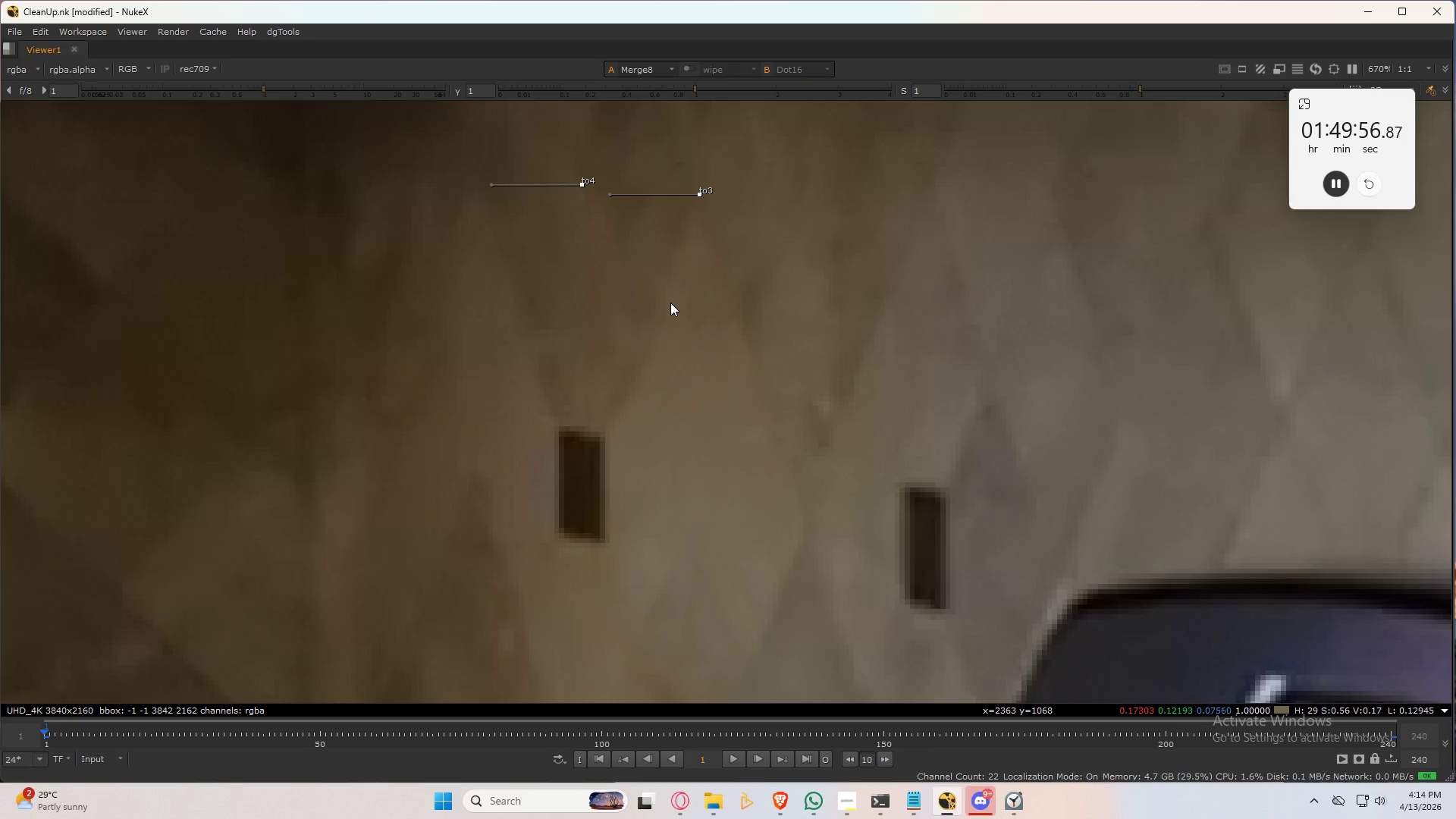 
key(Control+Numpad7)
 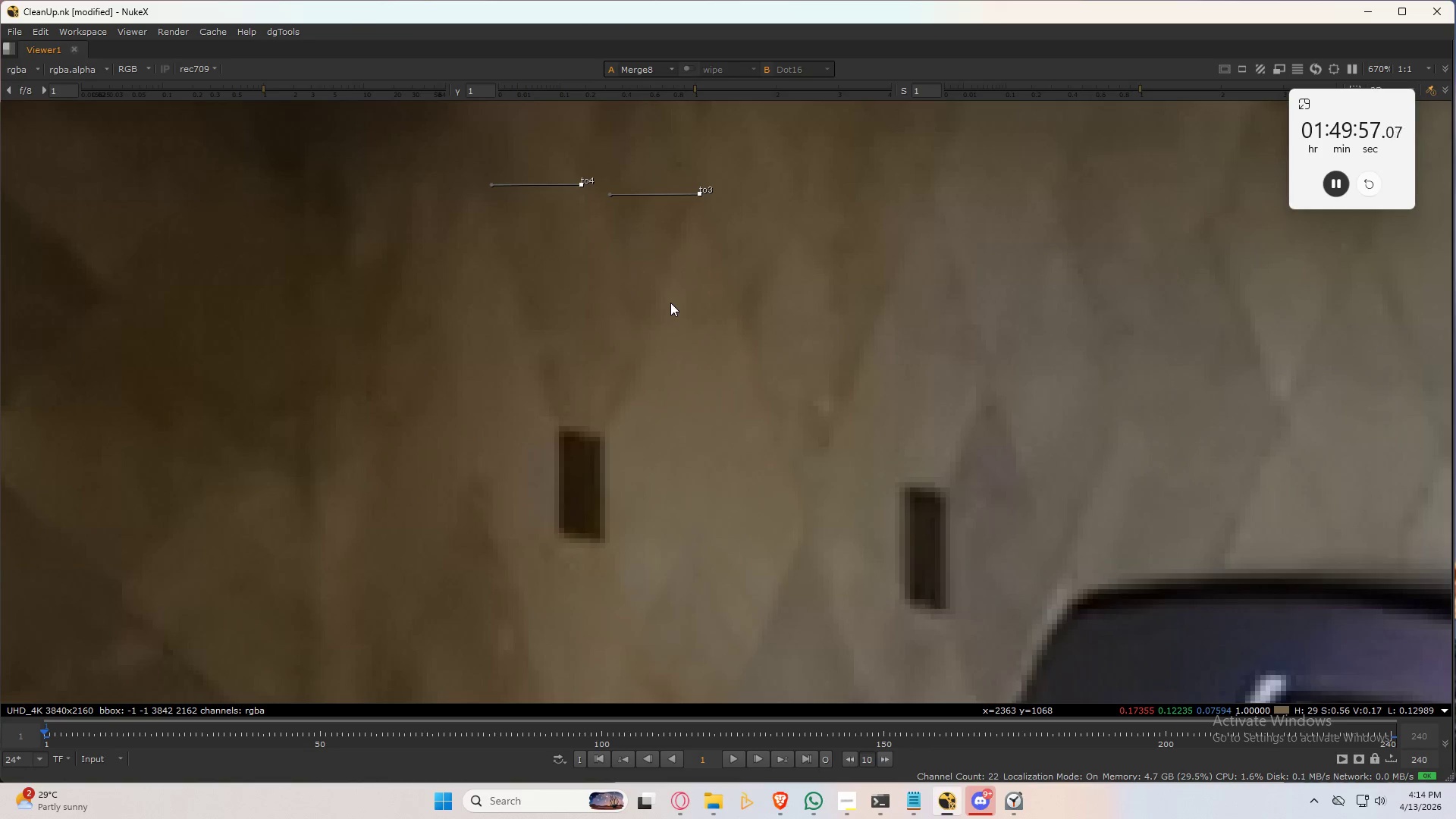 
key(Control+Numpad4)
 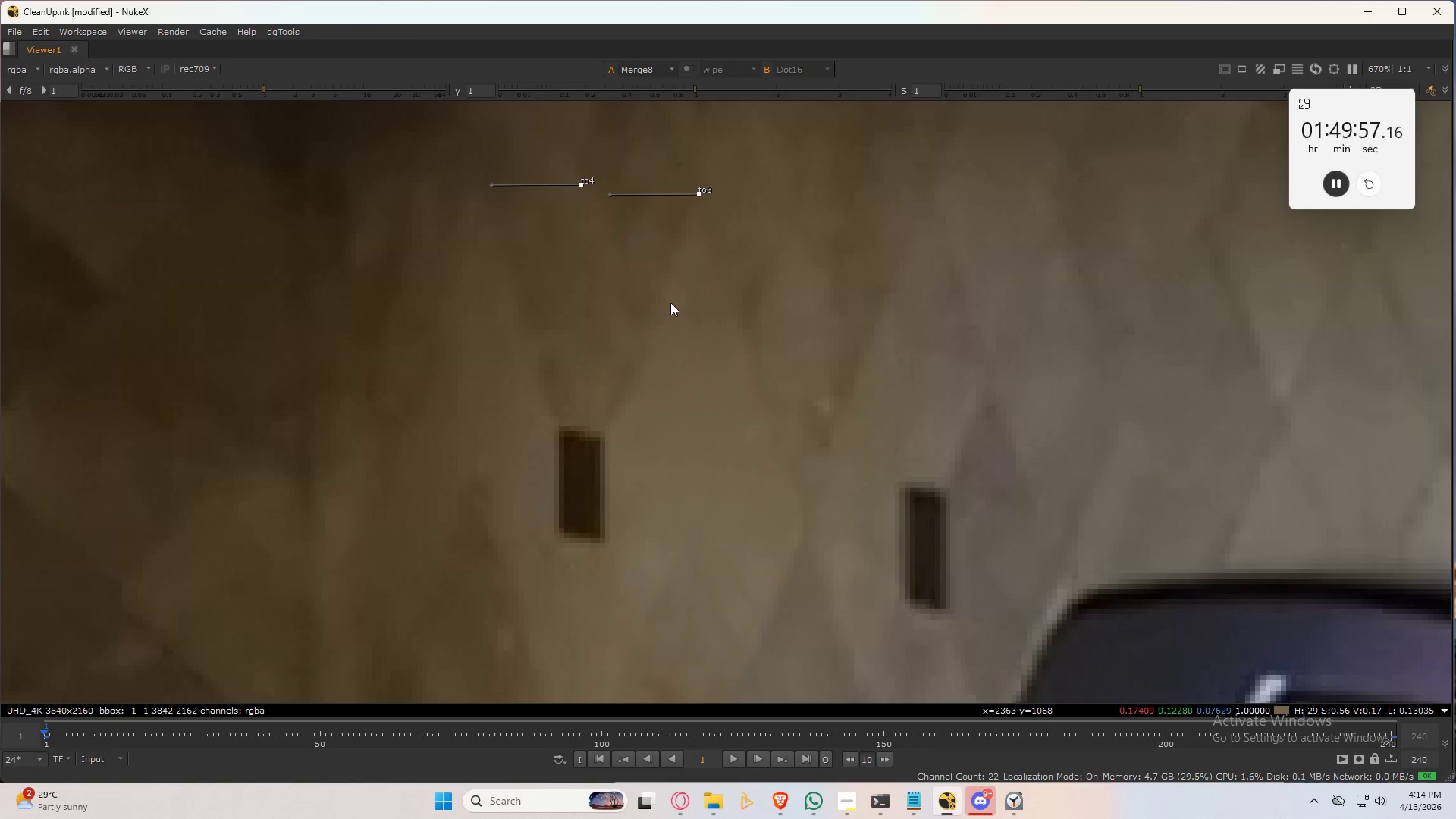 
key(Control+Numpad7)
 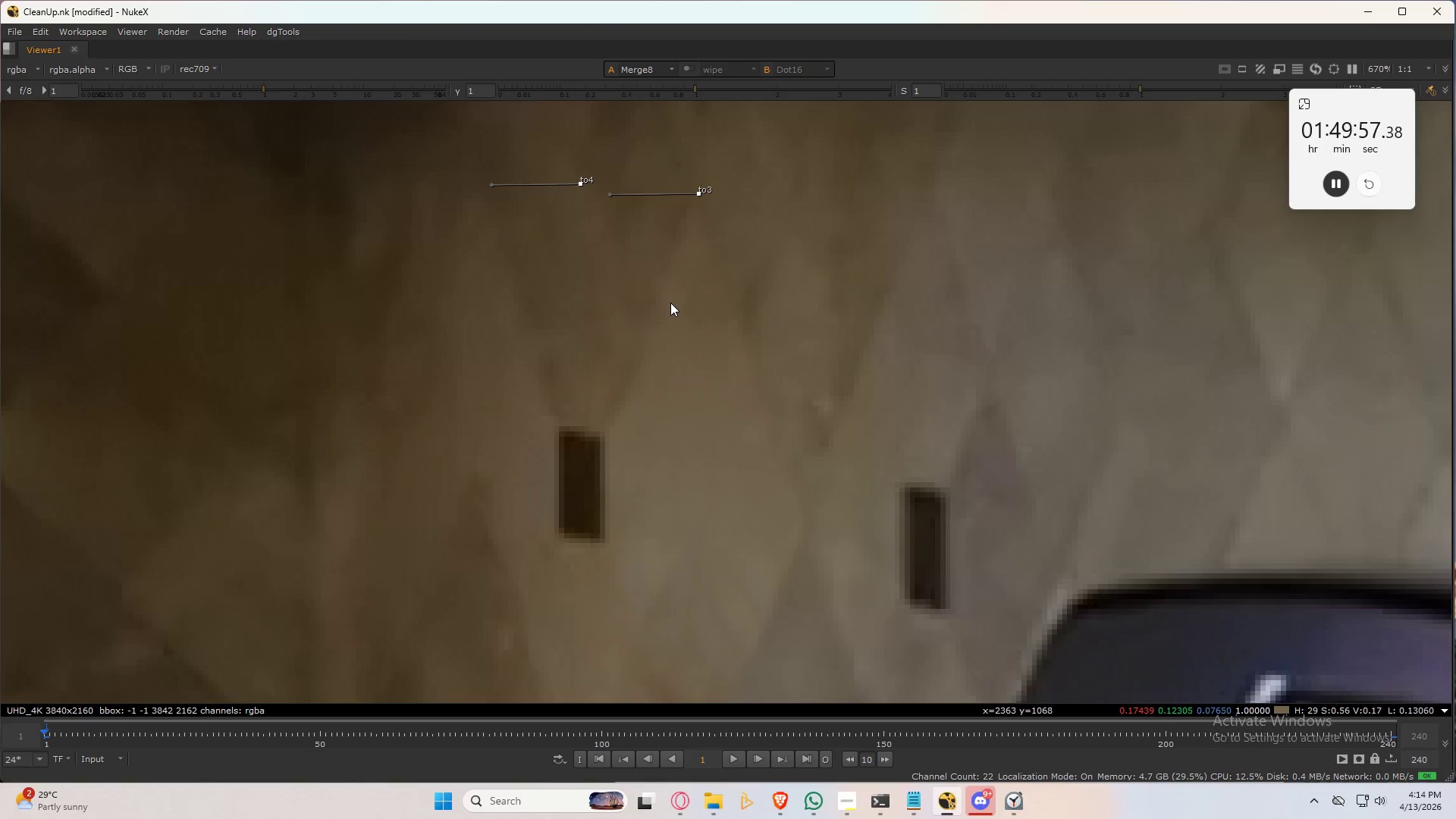 
key(Control+Numpad4)
 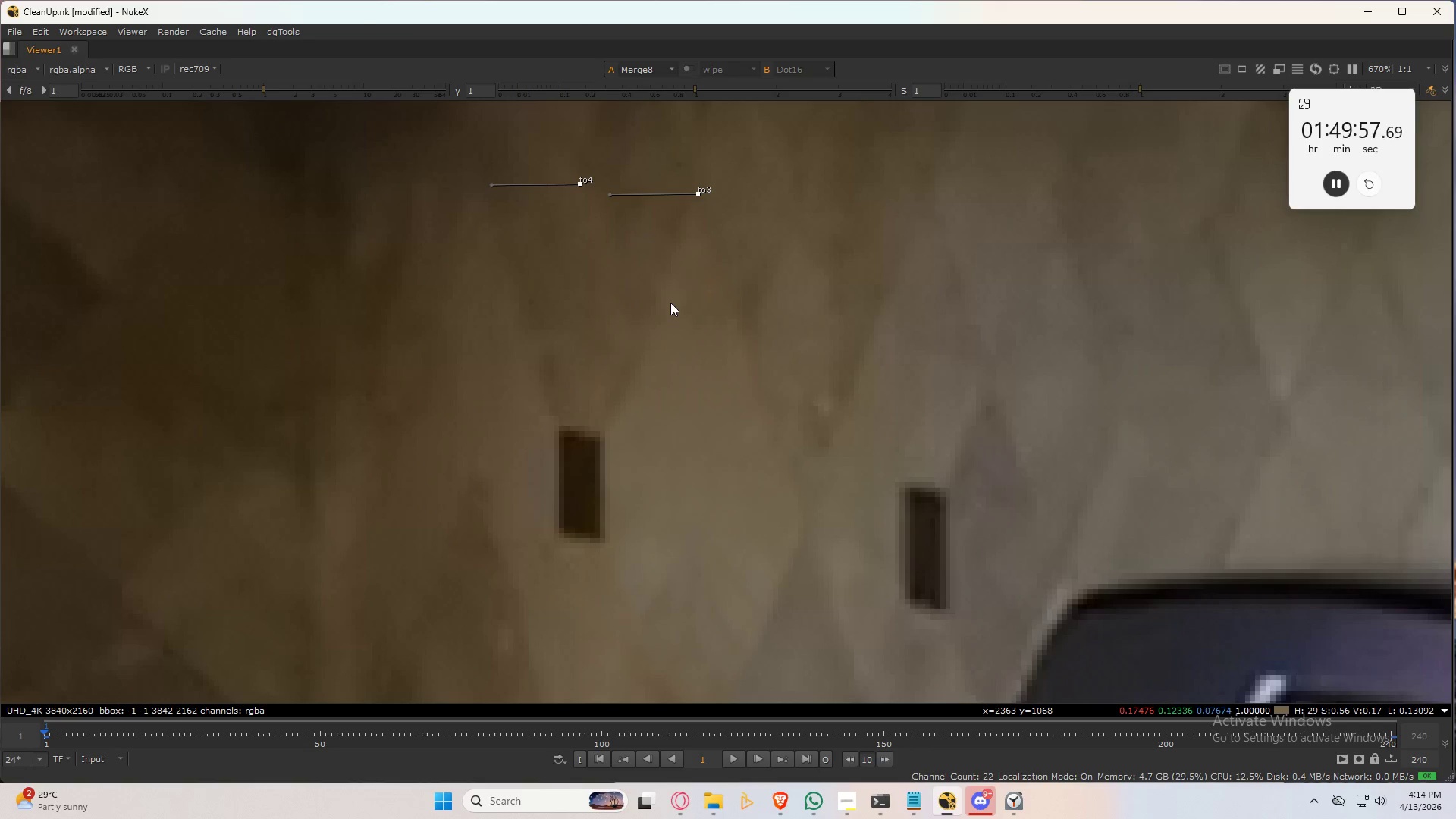 
key(Control+Numpad7)
 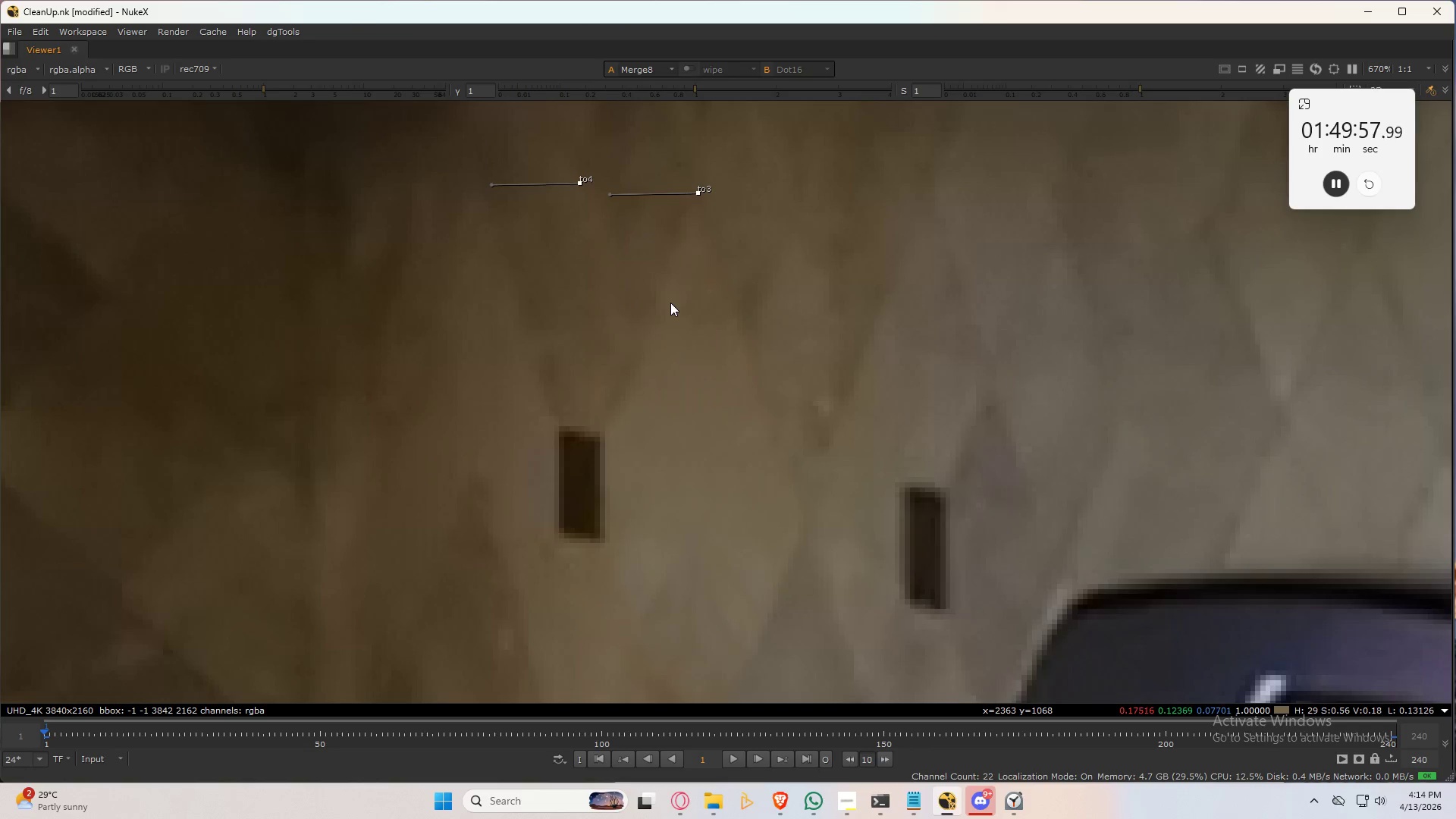 
key(Control+Numpad4)
 